 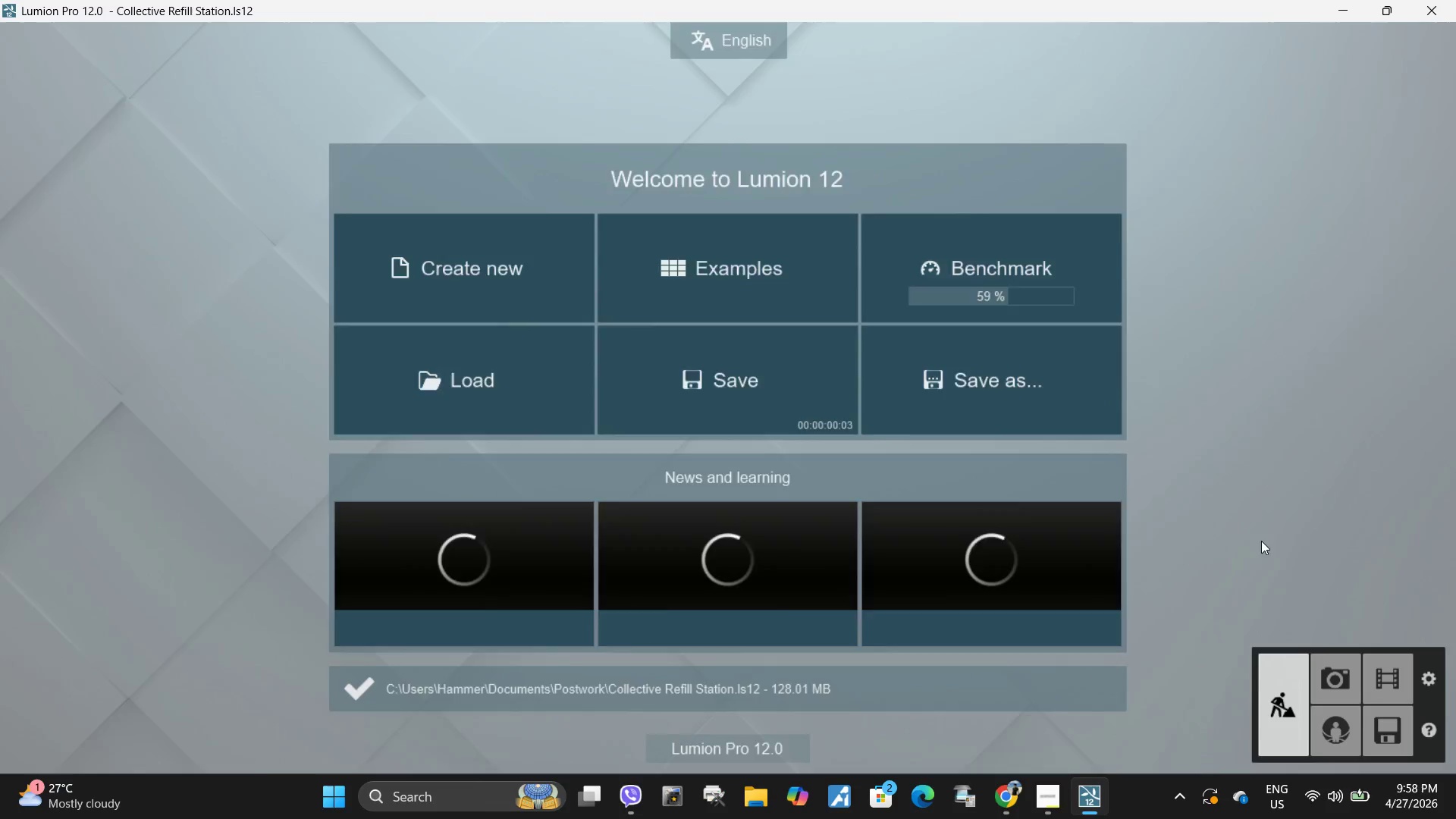 
left_click([377, 676])
 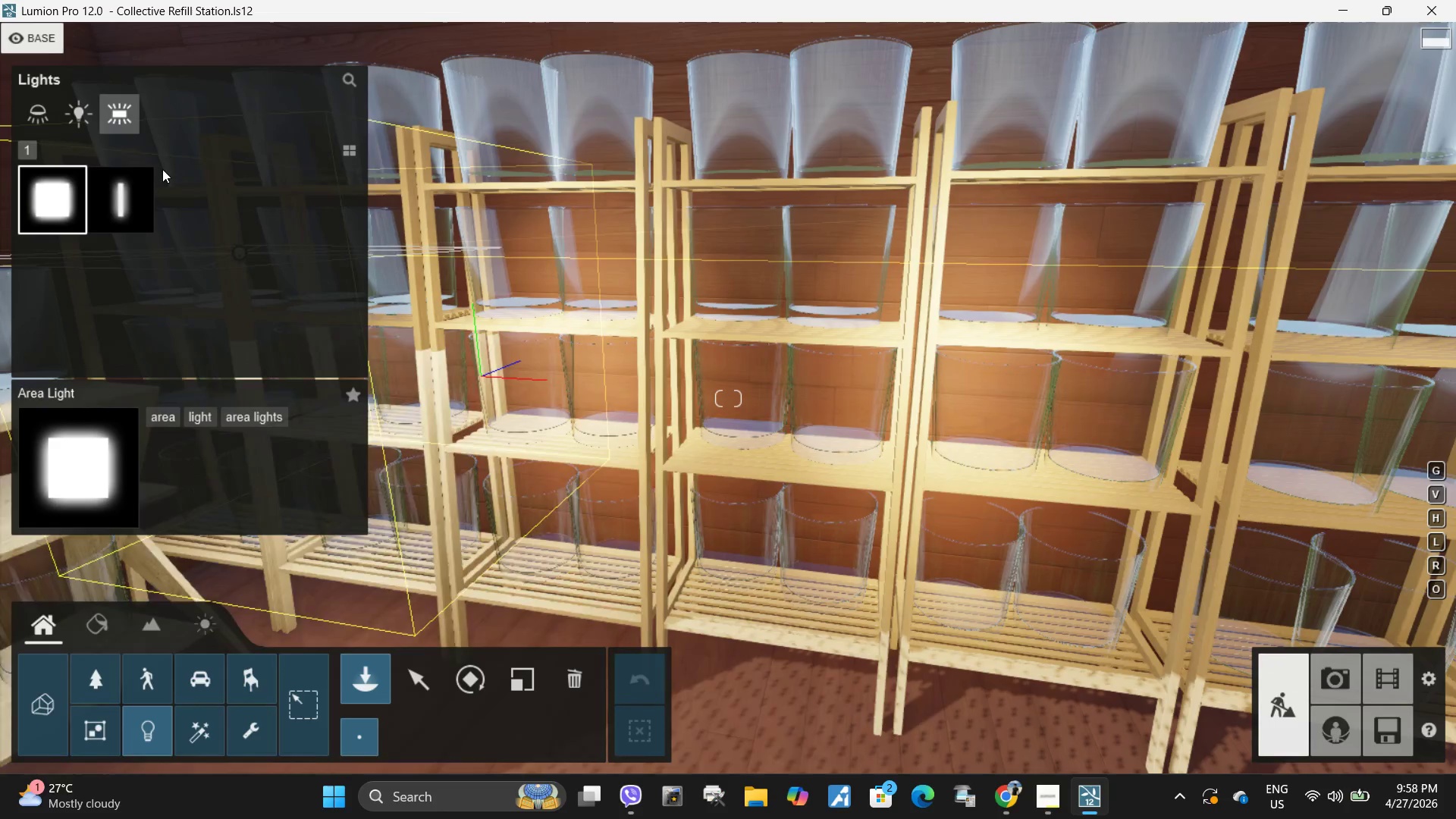 
left_click([133, 190])
 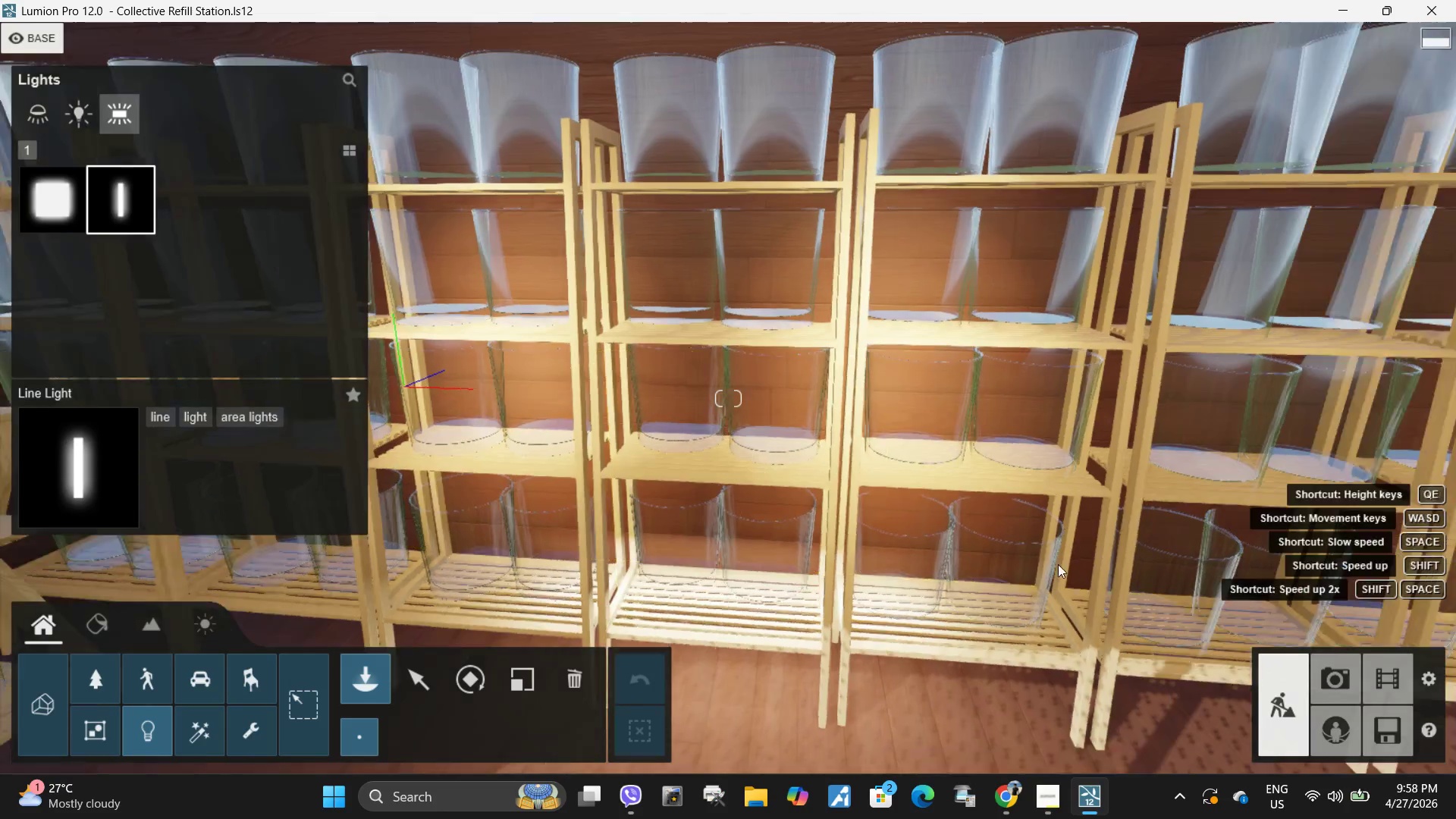 
type(wwdewdqew)
 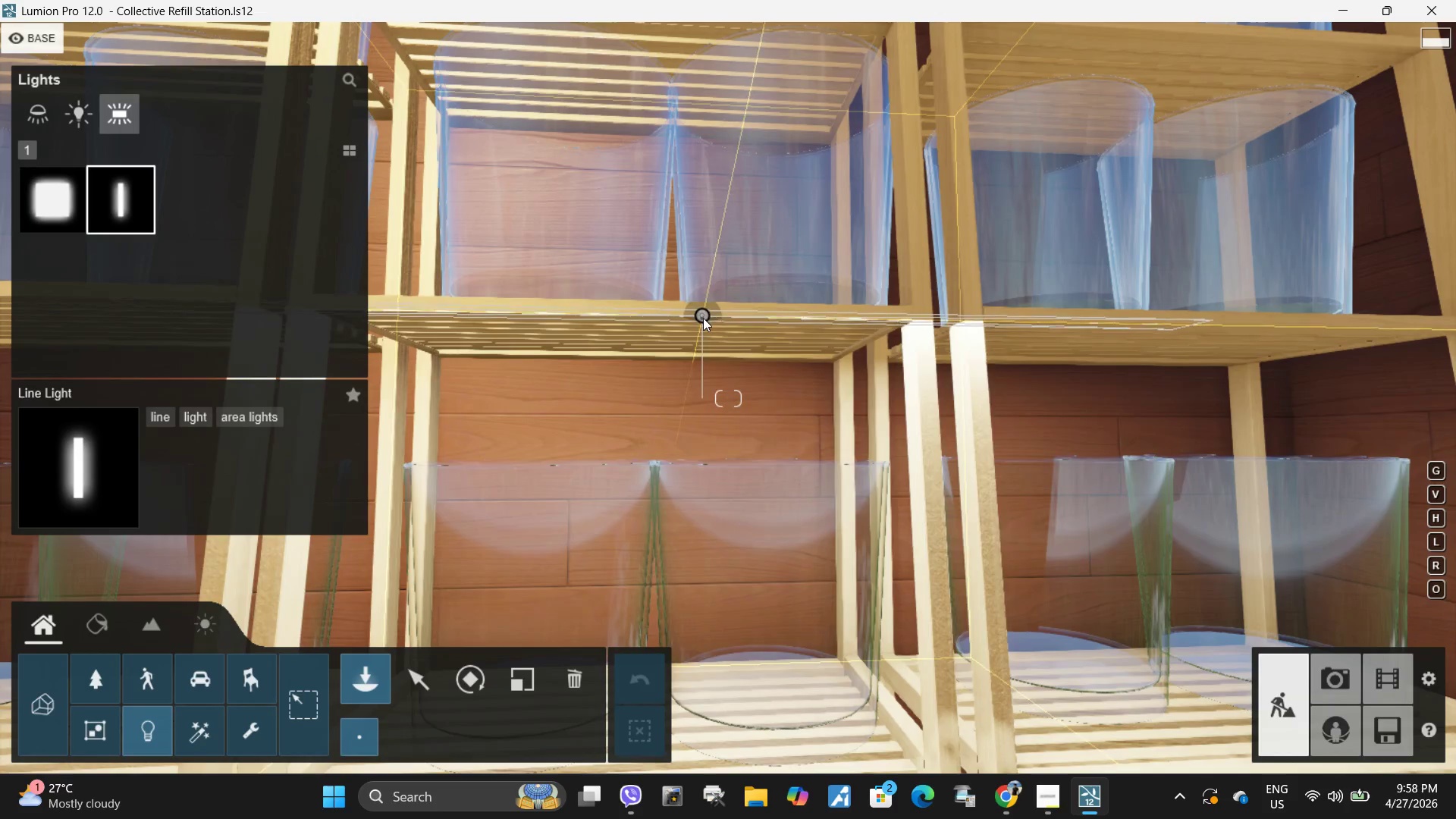 
left_click([703, 320])
 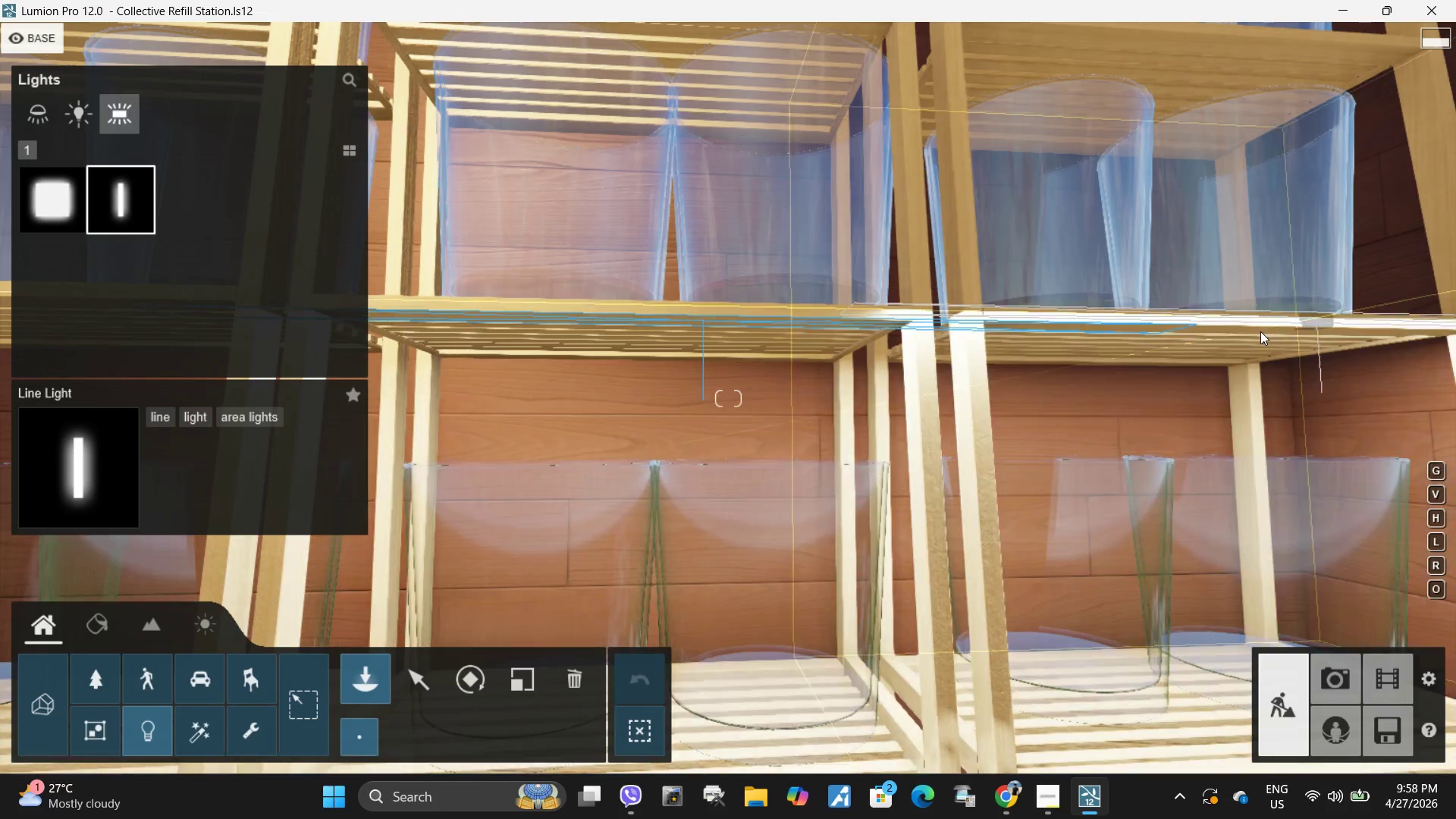 
type(aqssa)
 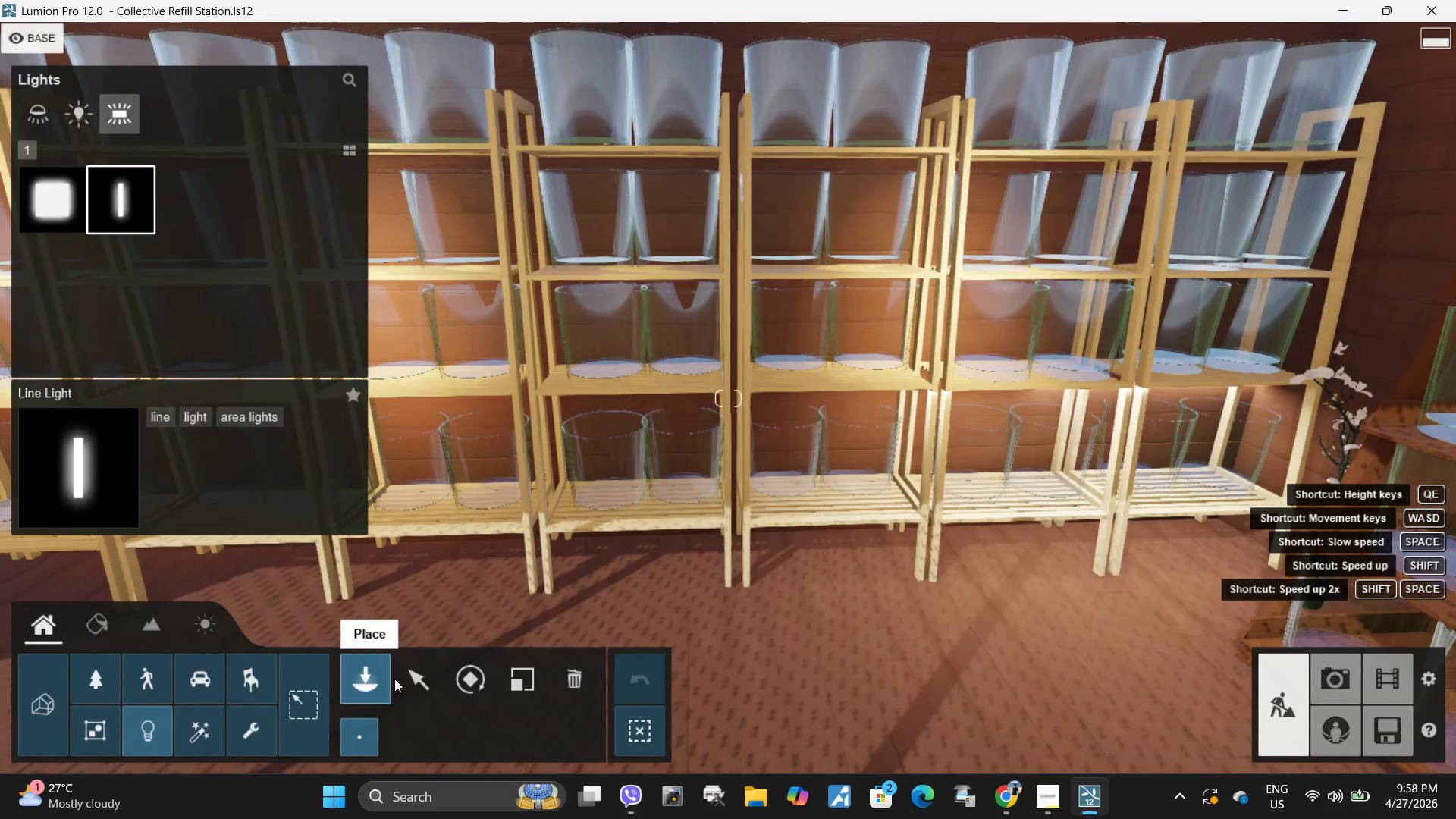 
left_click([409, 682])
 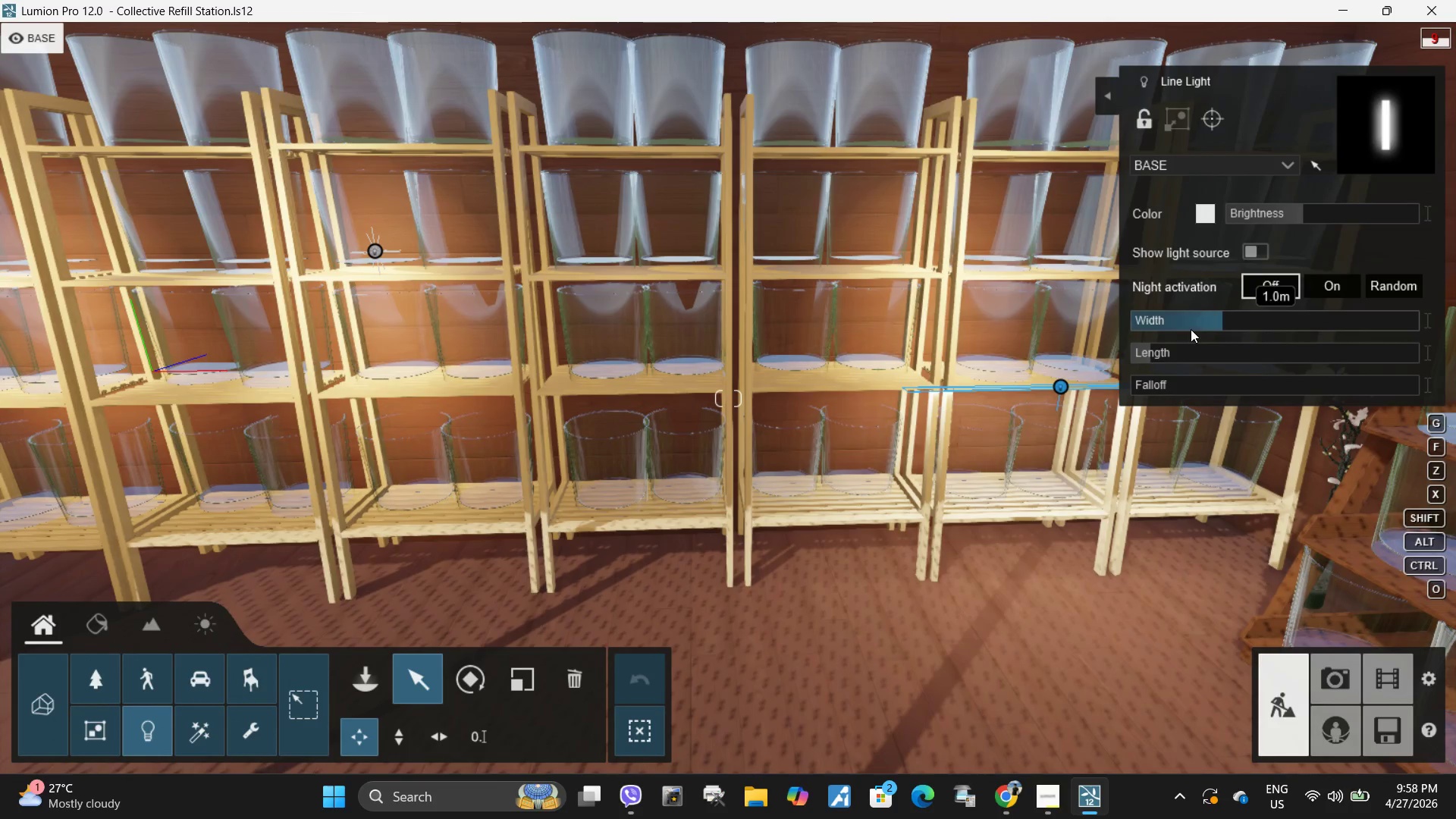 
left_click_drag(start_coordinate=[1227, 315], to_coordinate=[1406, 315])
 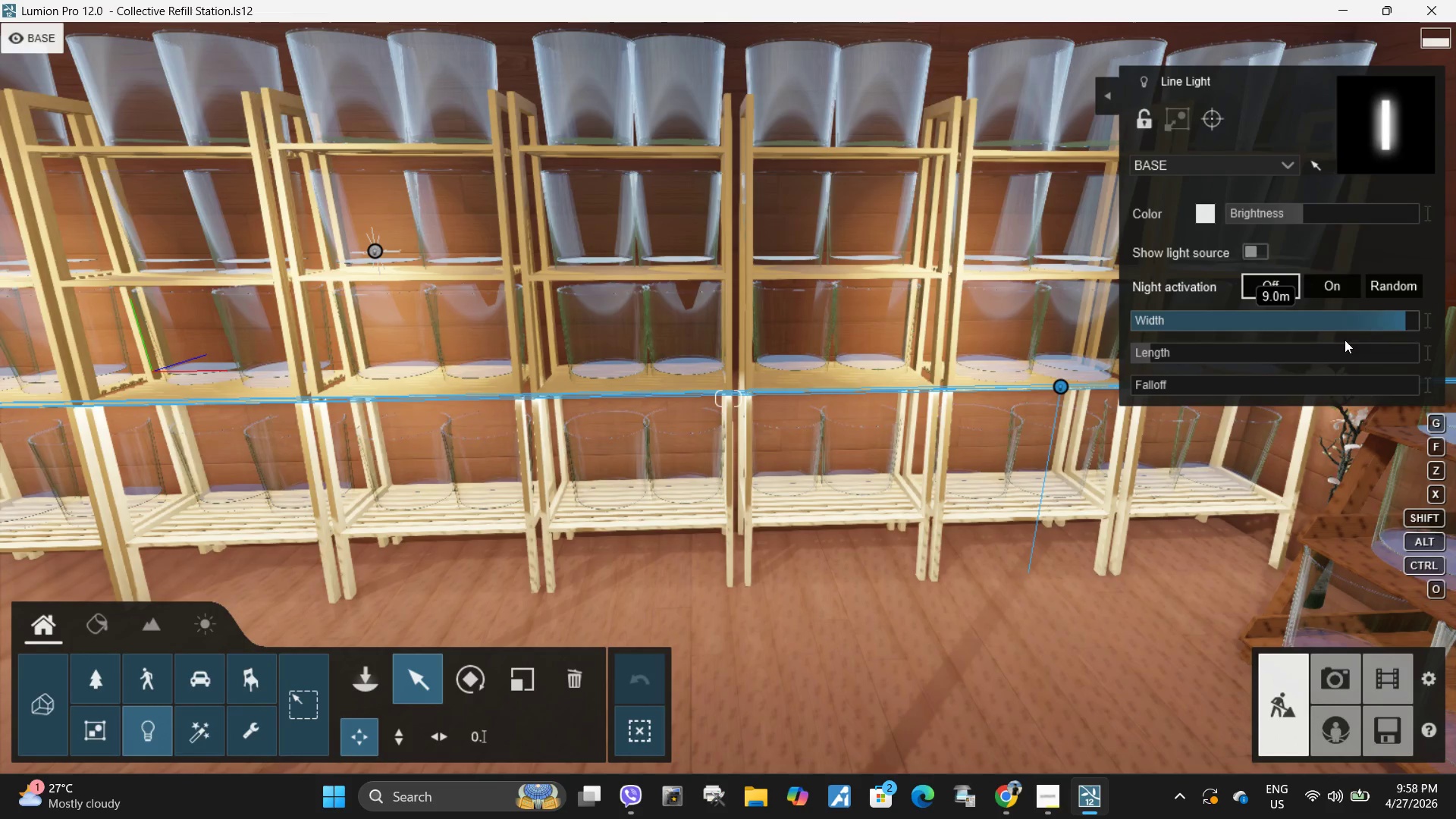 
type(saww)
 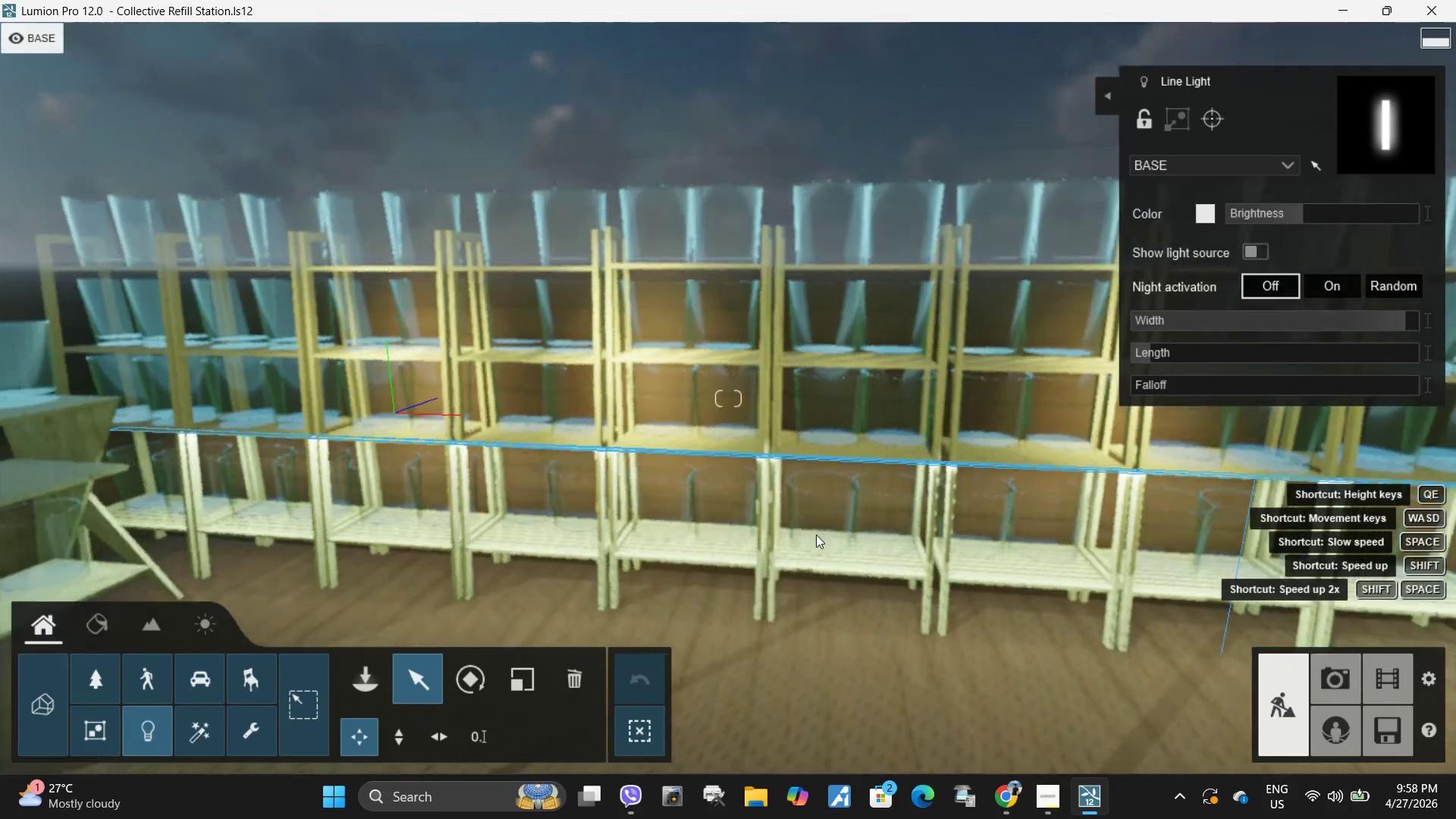 
right_click([817, 535])
 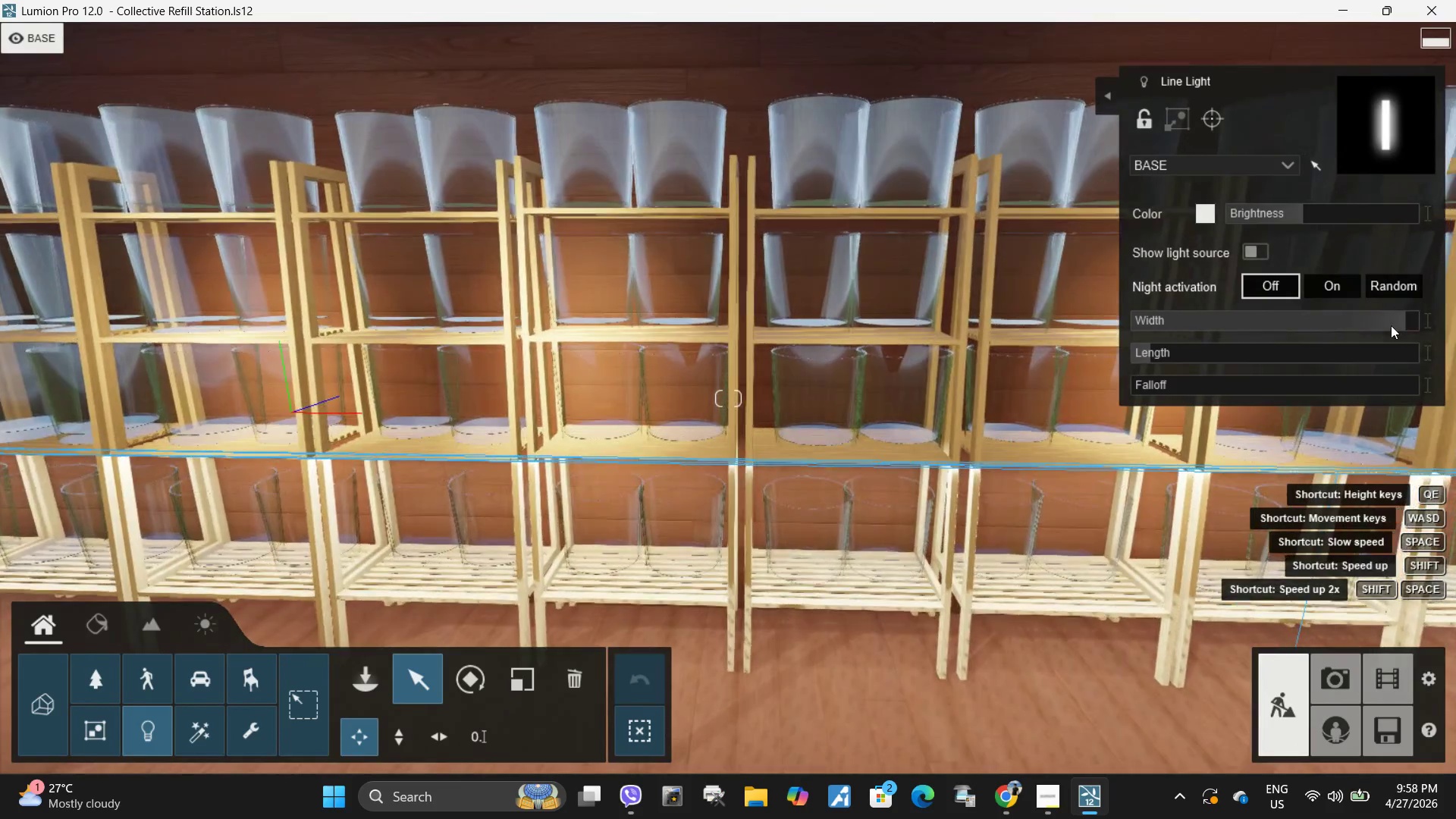 
left_click_drag(start_coordinate=[1382, 319], to_coordinate=[1351, 323])
 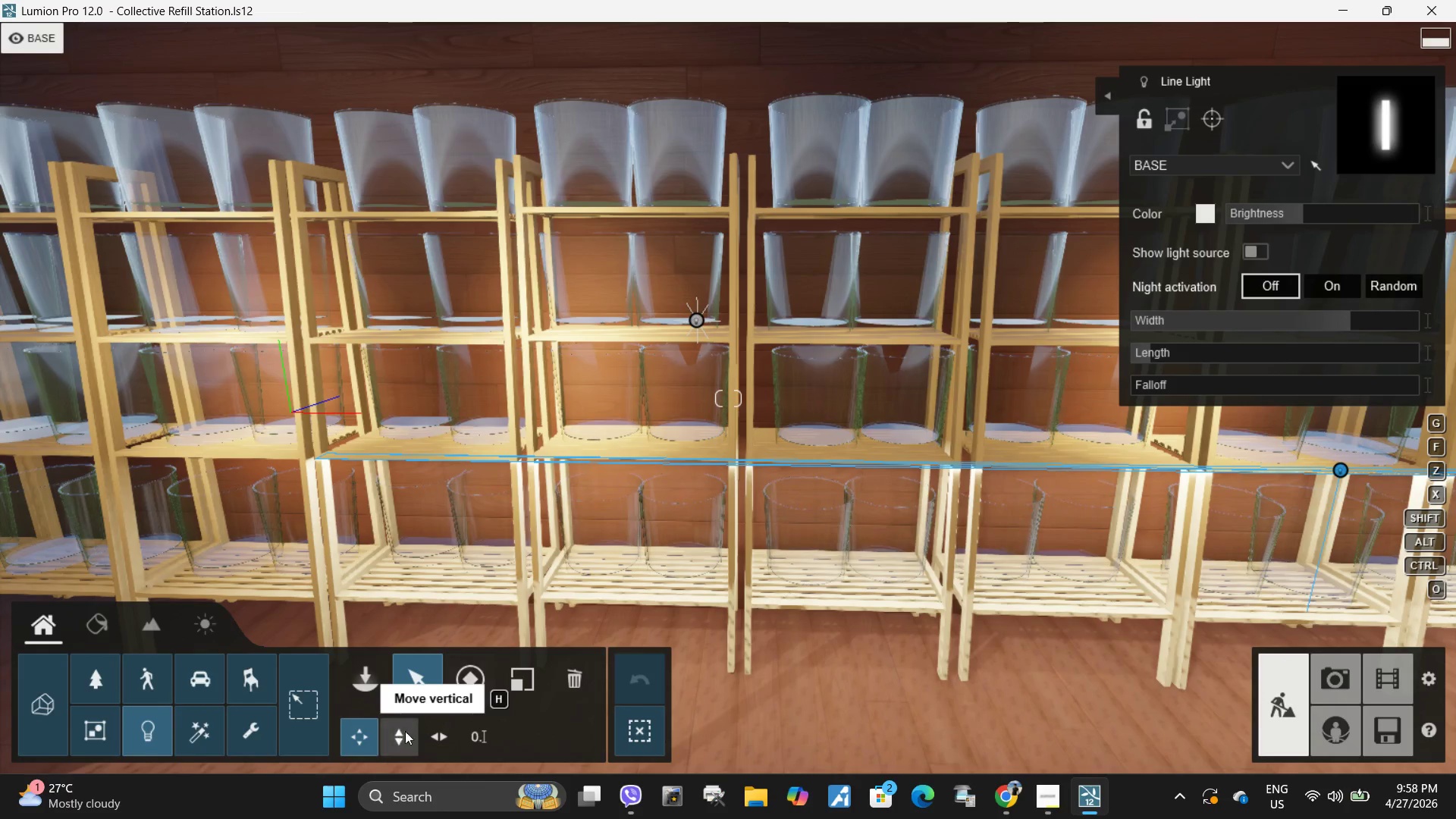 
left_click([431, 741])
 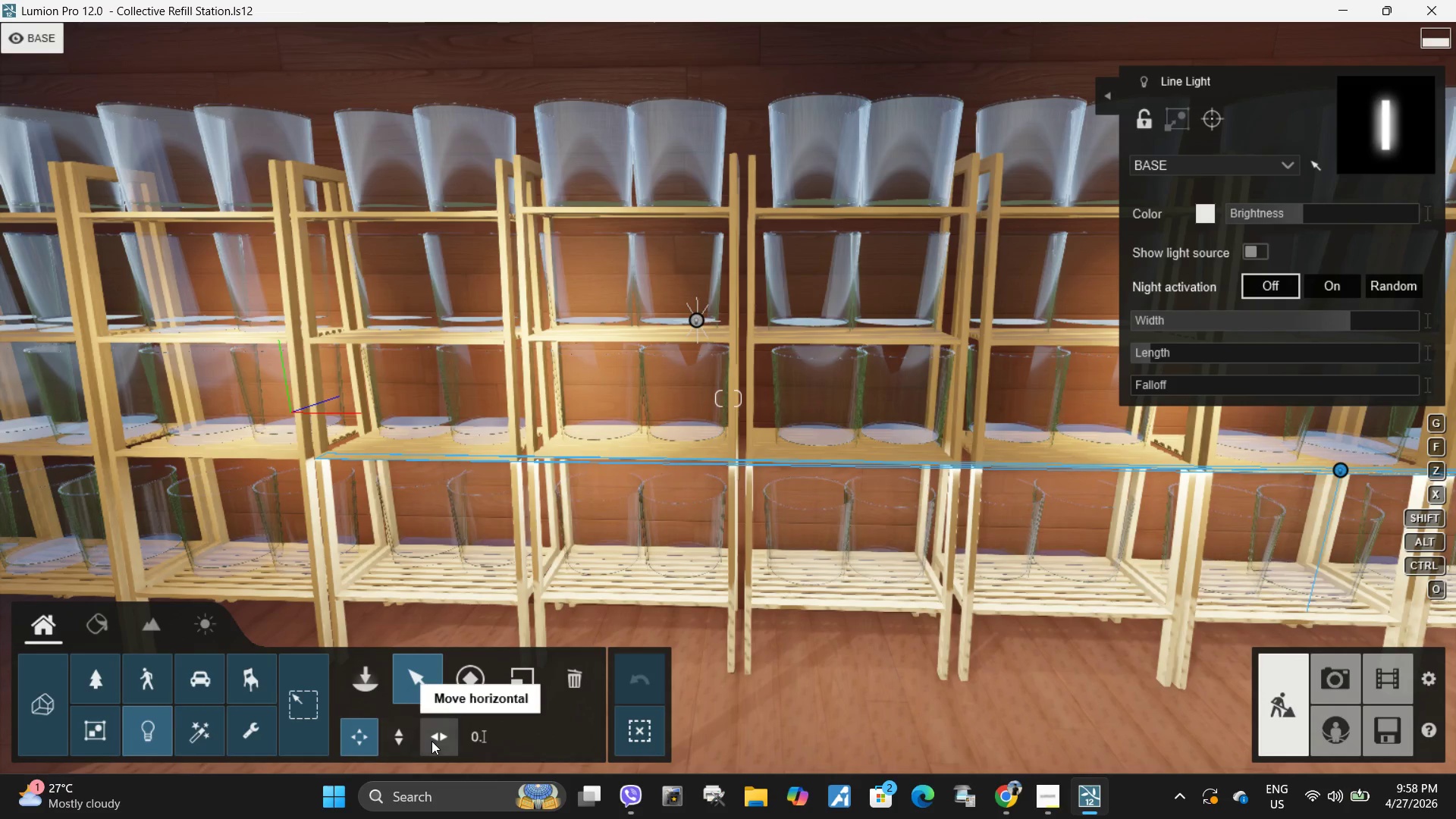 
key(D)
 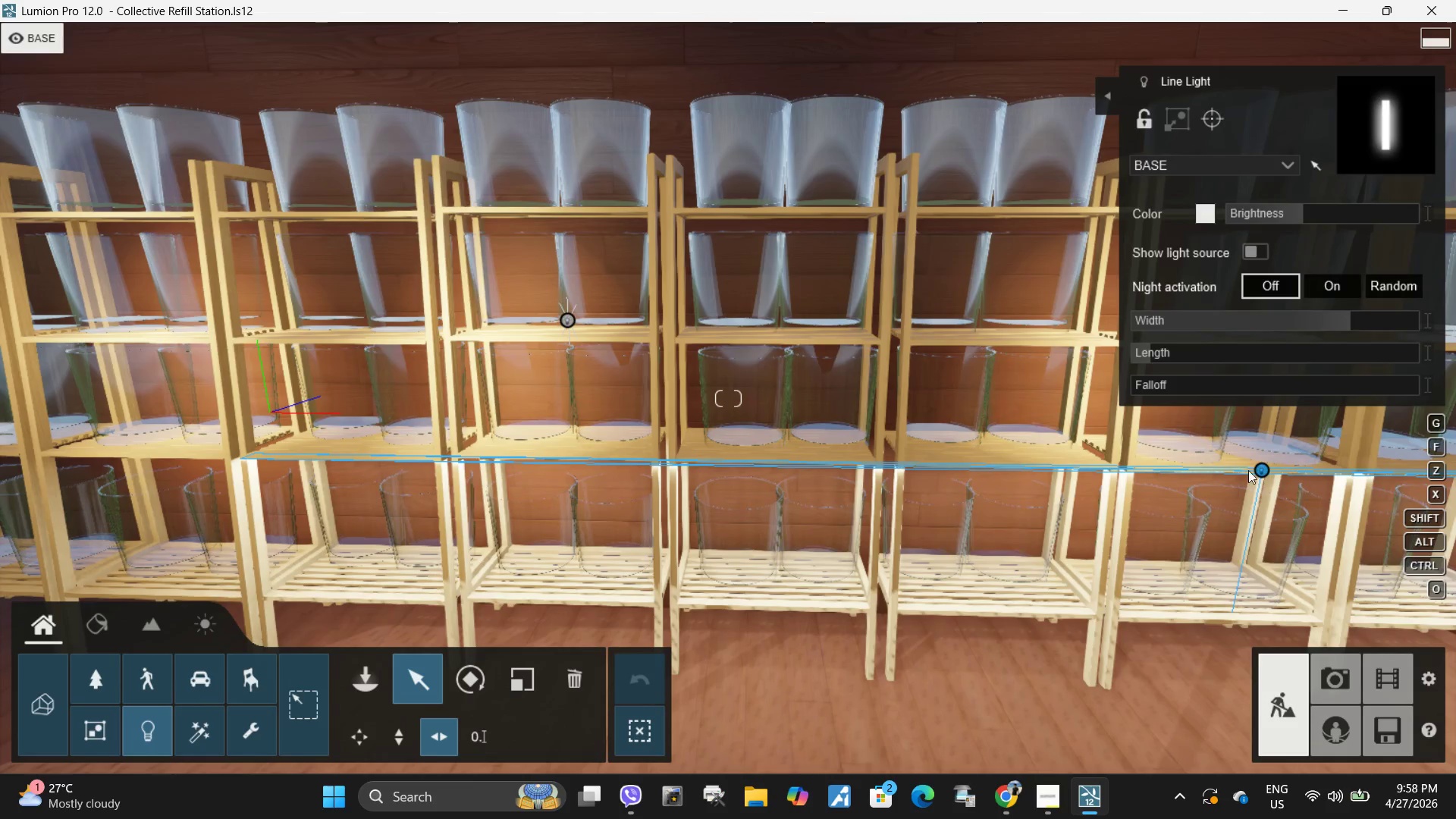 
left_click_drag(start_coordinate=[1261, 470], to_coordinate=[535, 462])
 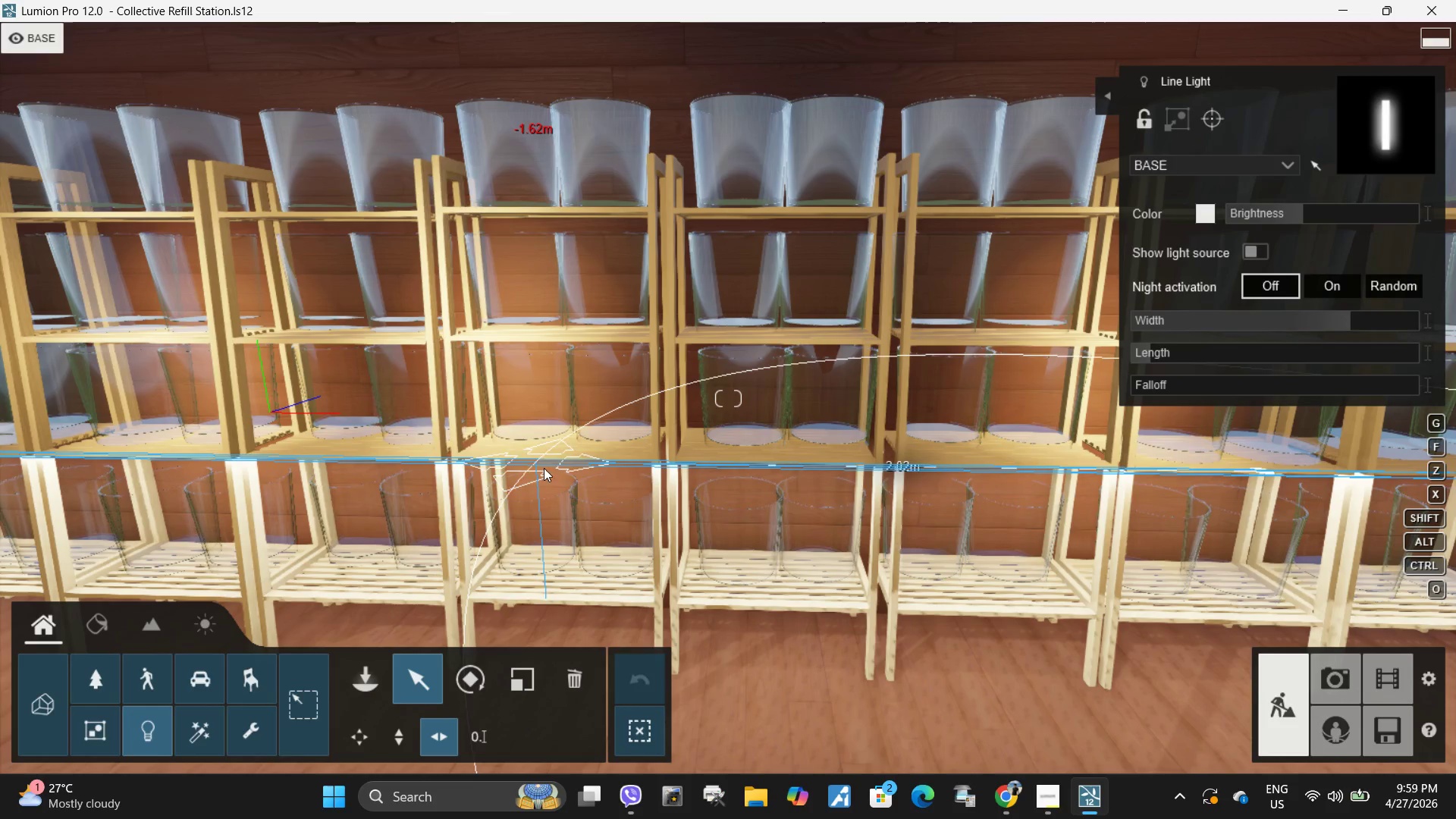 
type(sasa)
 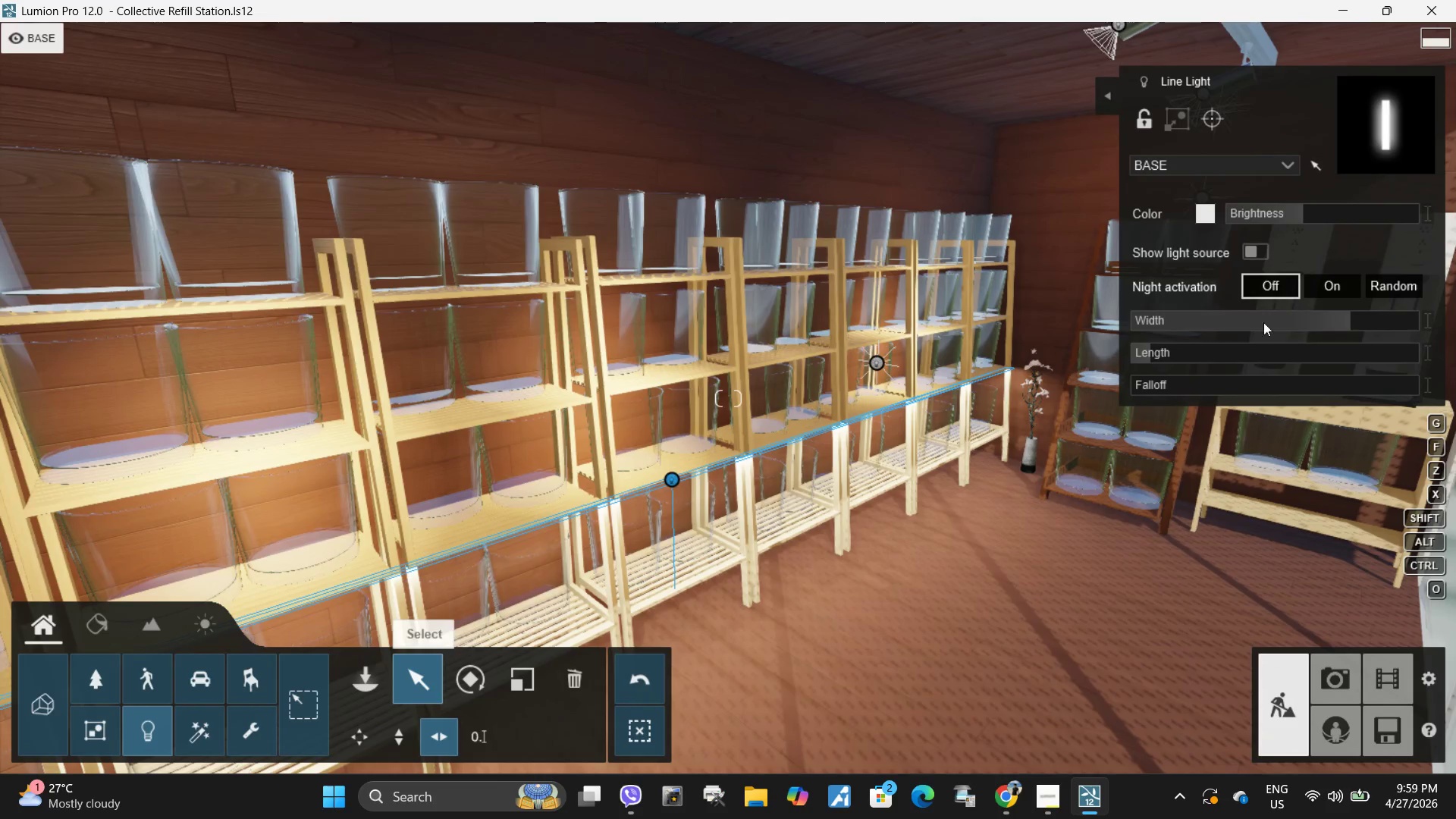 
left_click_drag(start_coordinate=[1333, 319], to_coordinate=[1339, 328])
 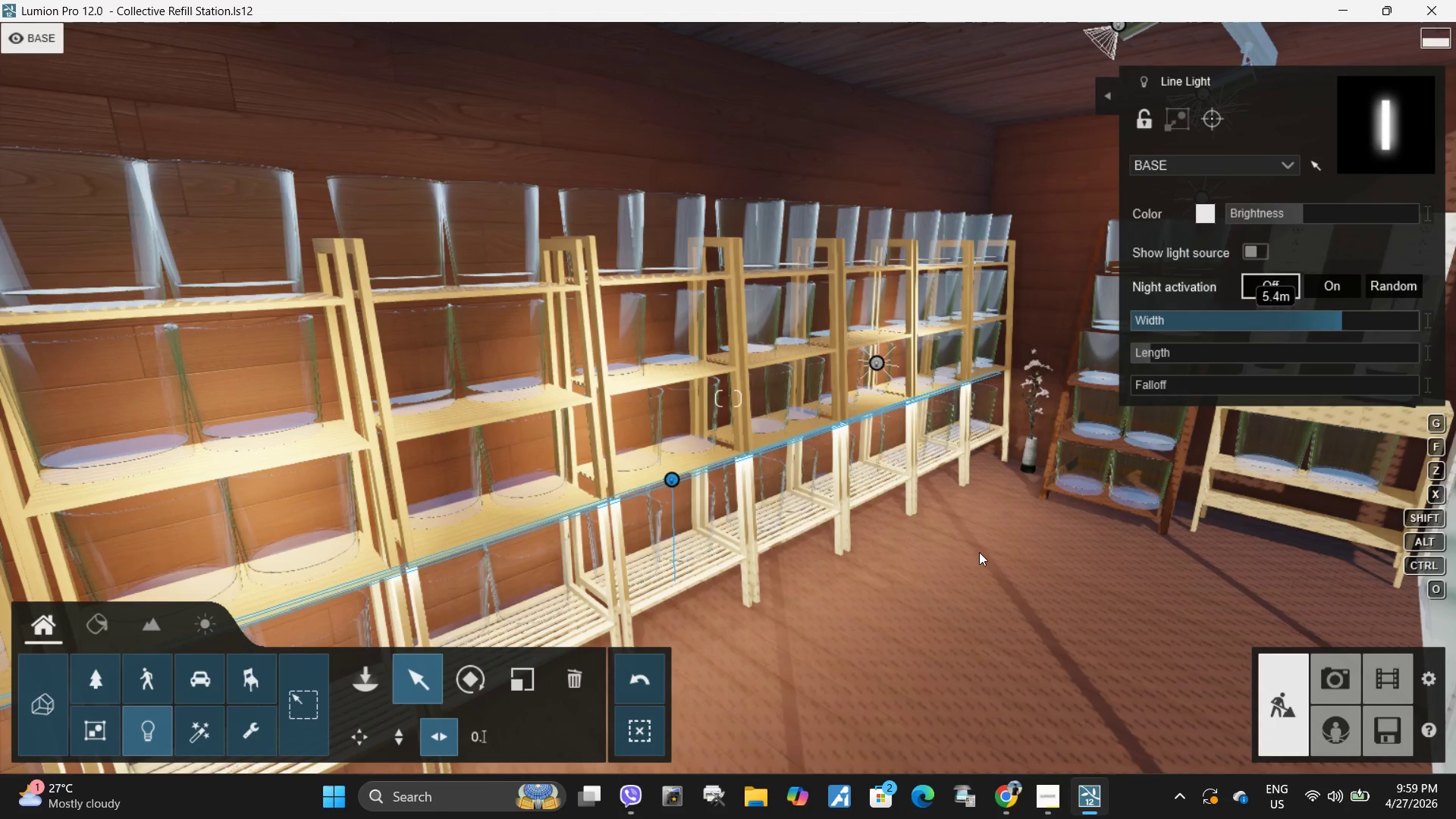 
type(dsdwaa)
 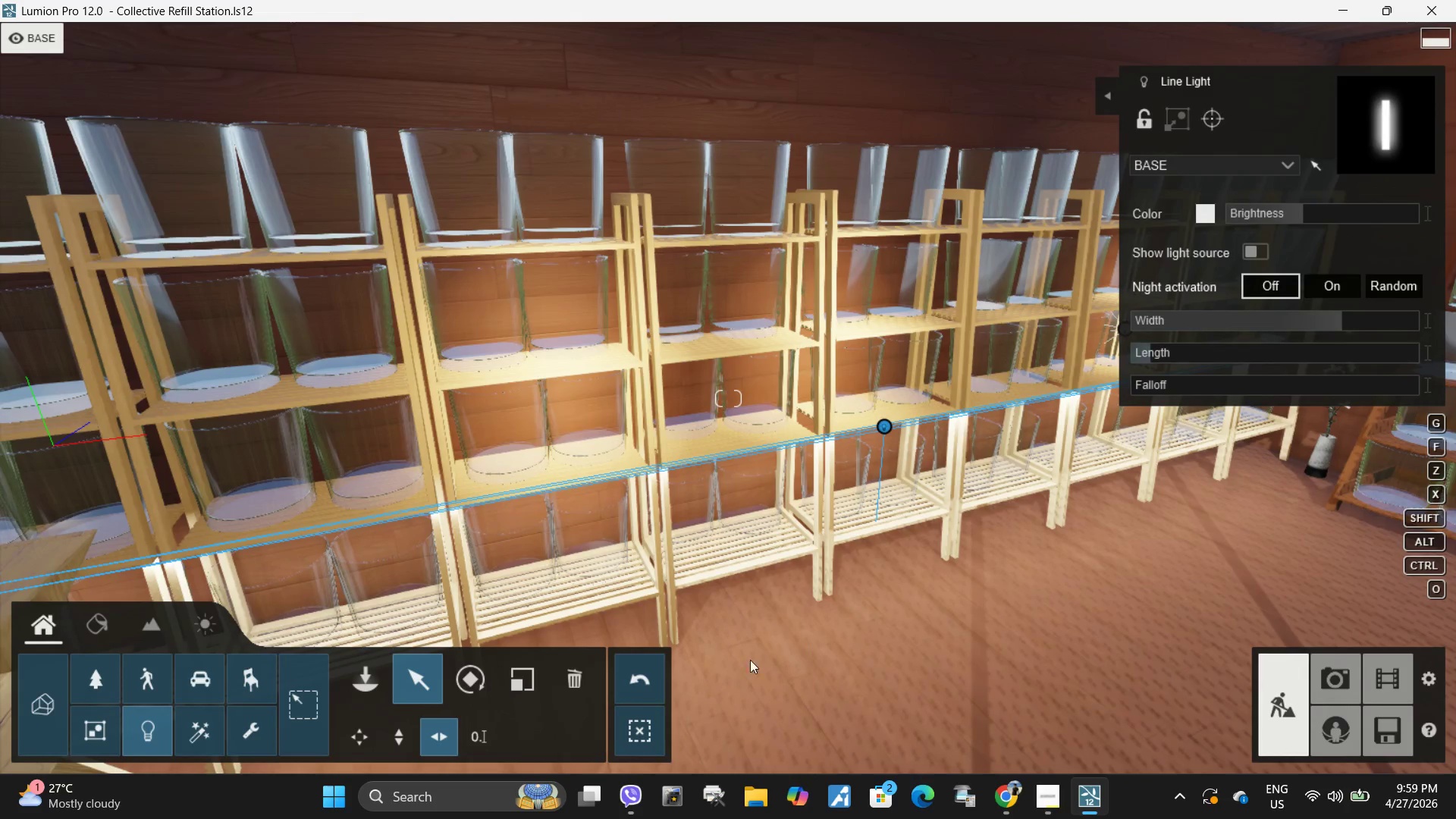 
left_click([475, 670])
 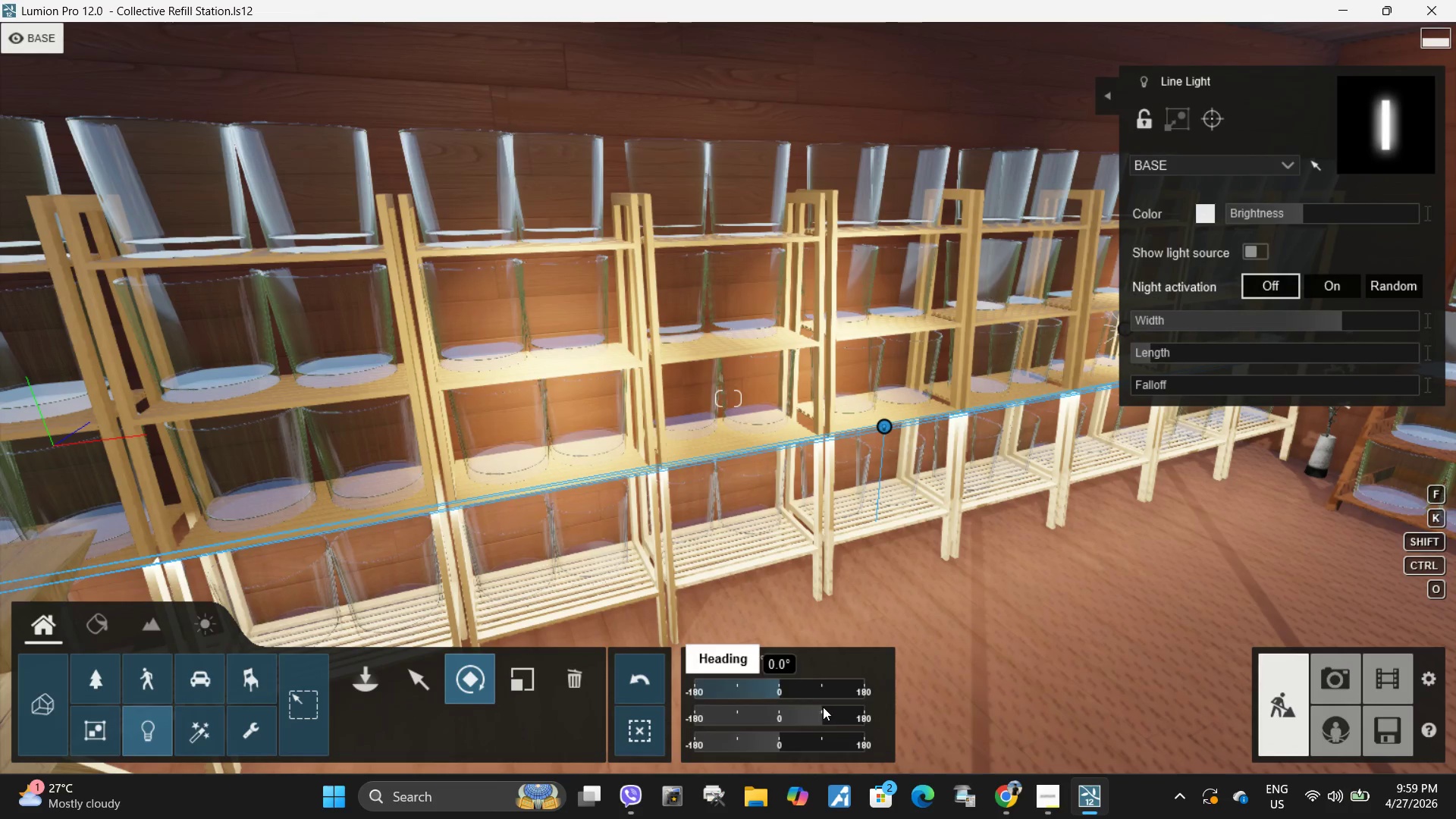 
left_click_drag(start_coordinate=[819, 711], to_coordinate=[792, 712])
 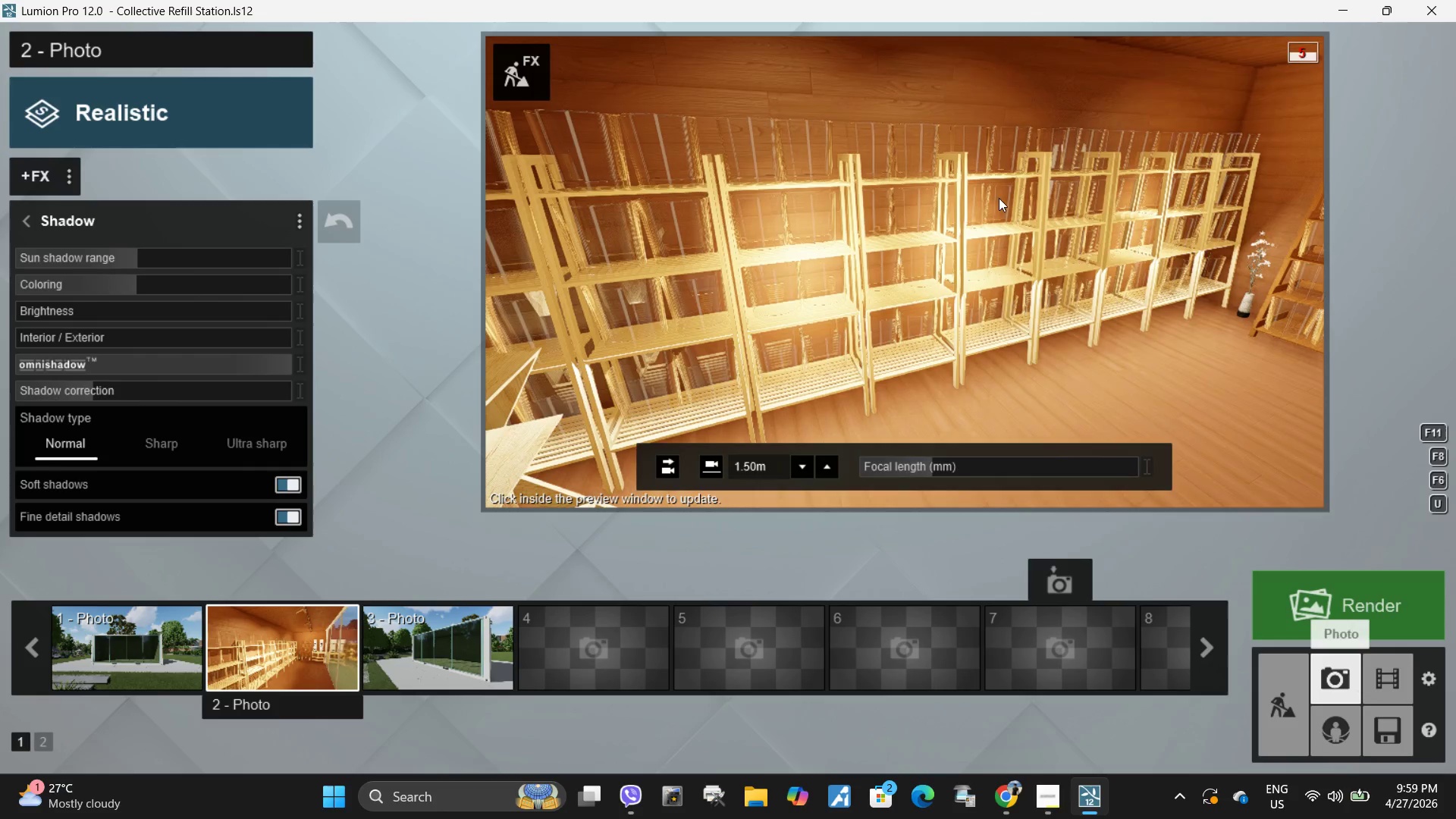 
left_click([537, 73])
 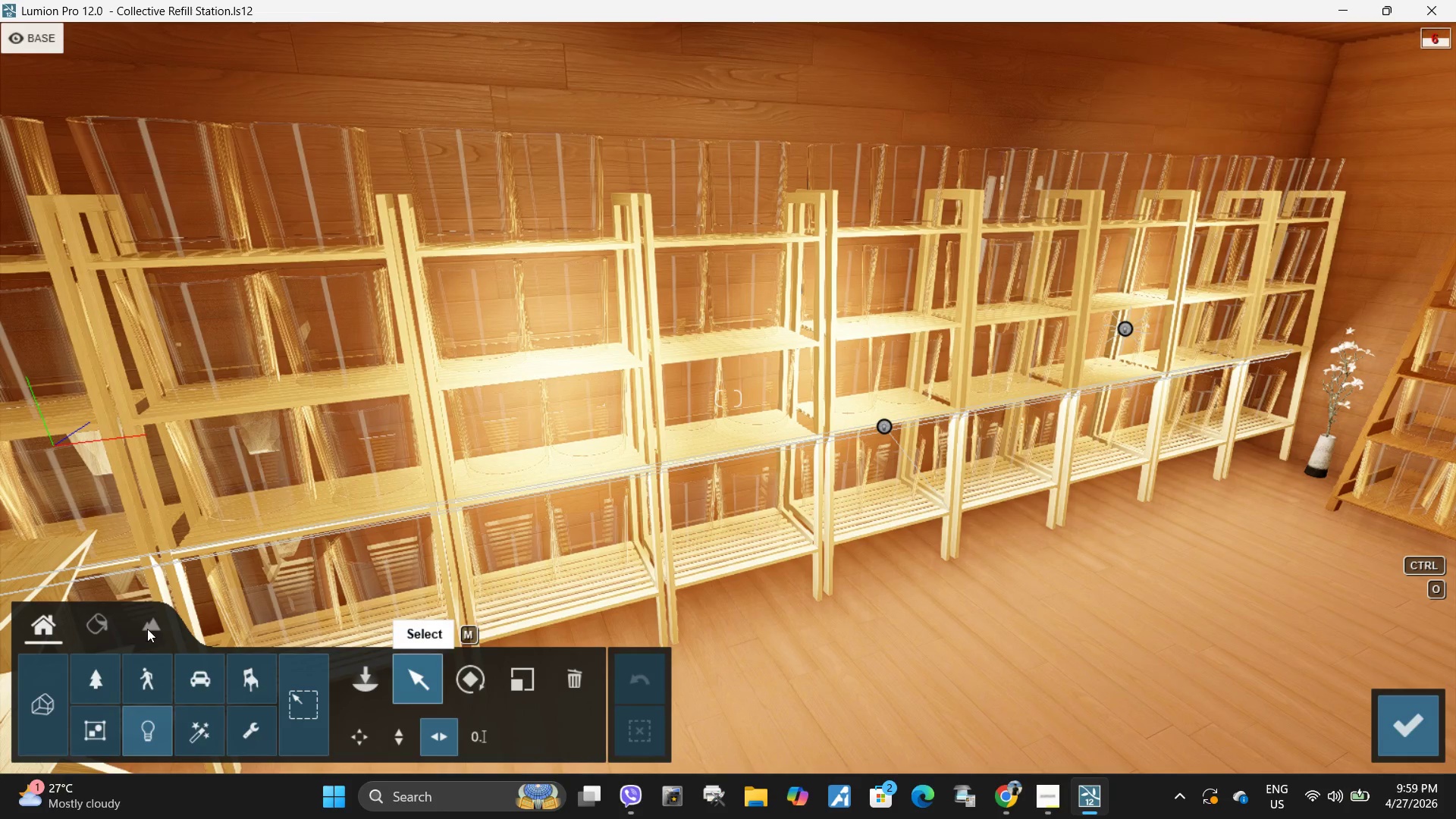 
left_click([98, 625])
 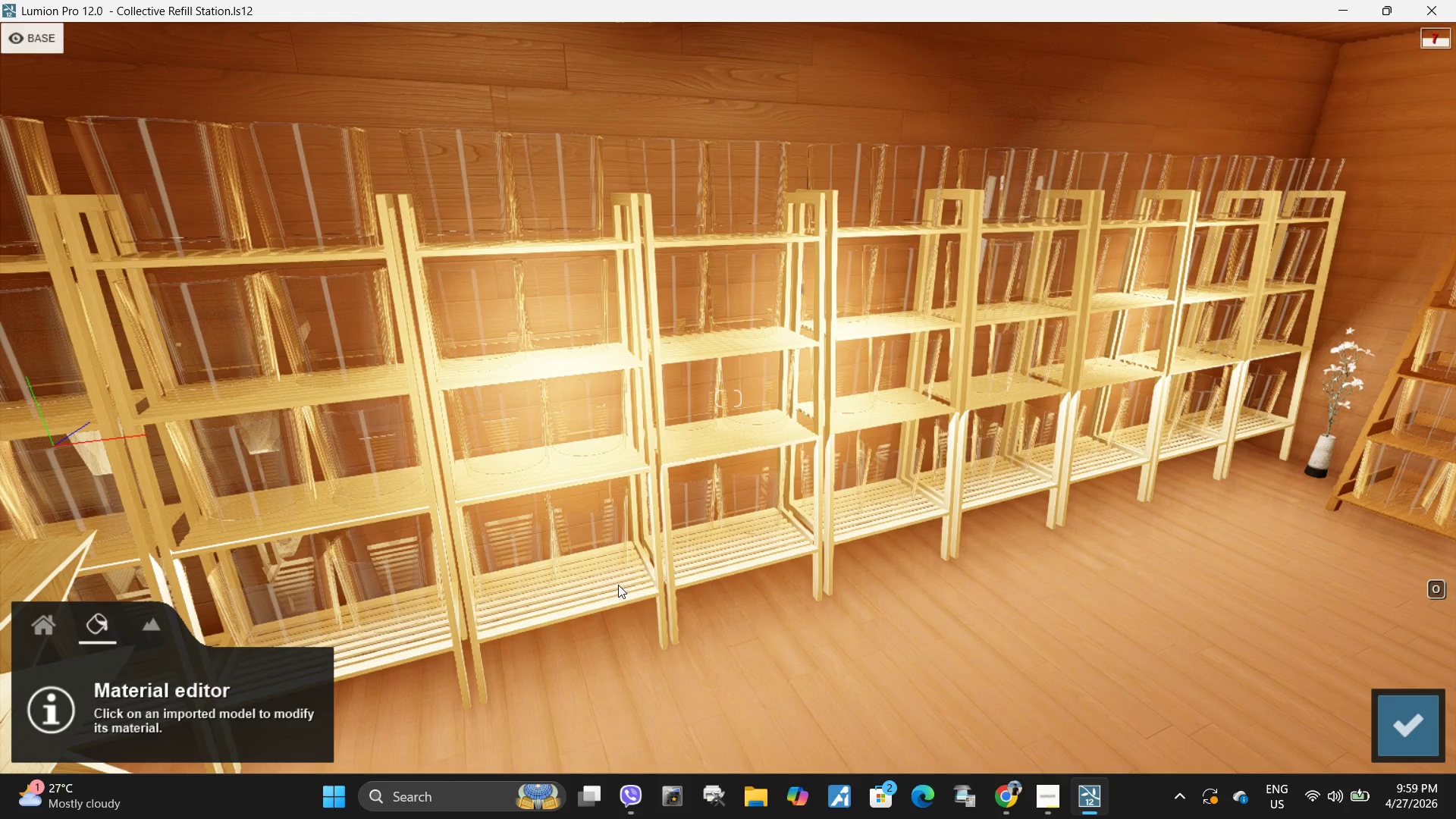 
left_click([33, 637])
 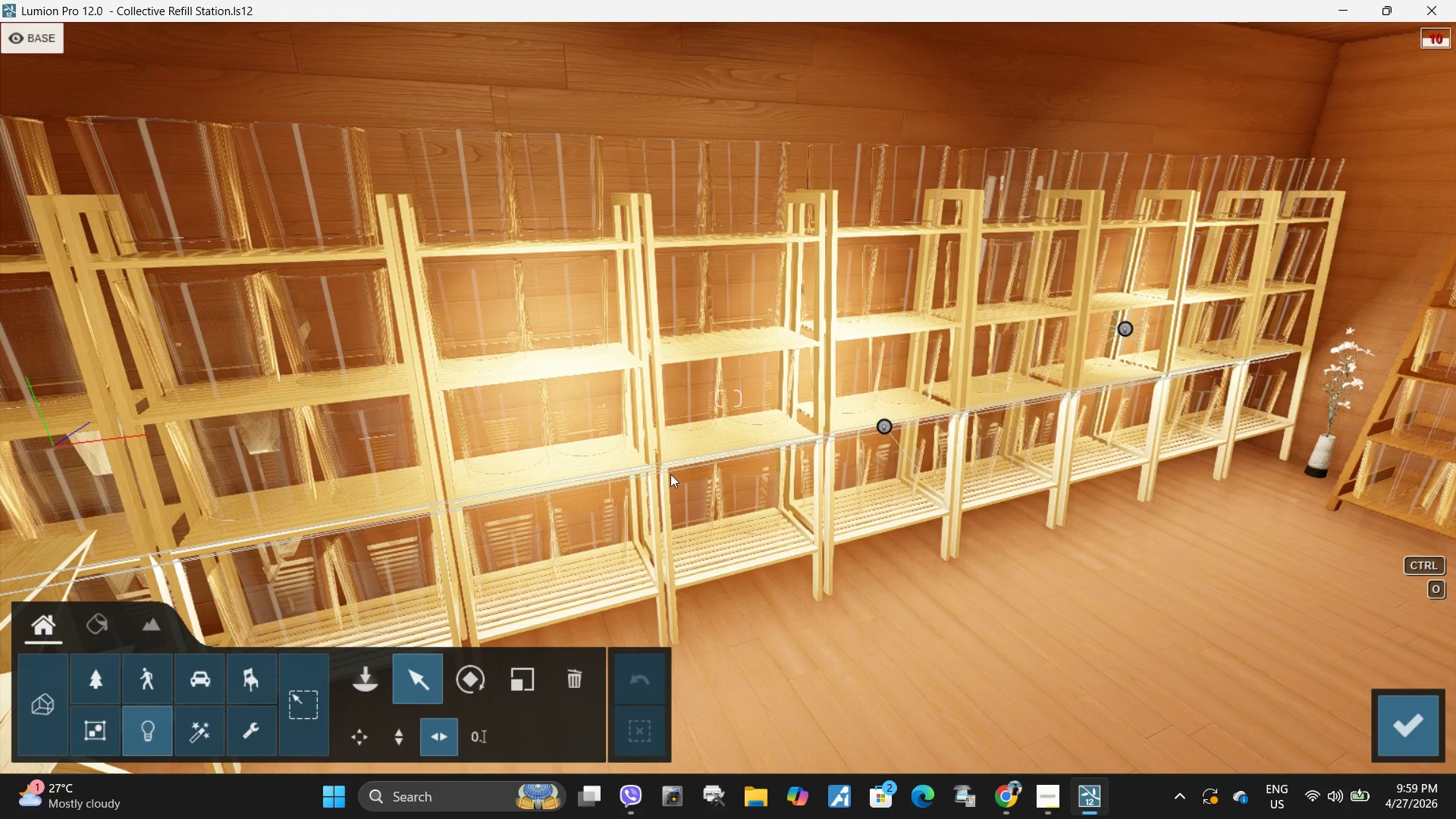 
type(aaad)
 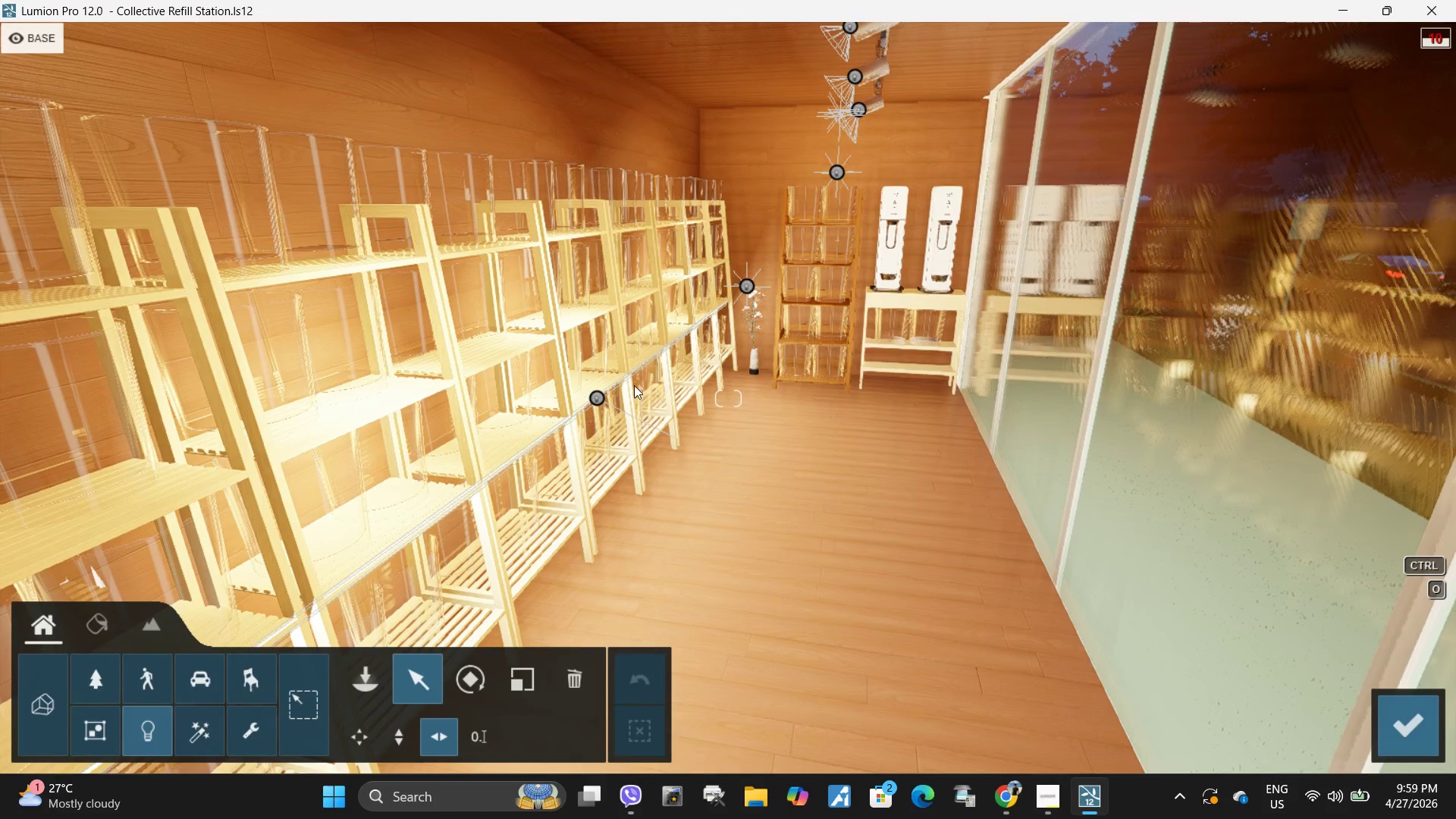 
left_click([598, 400])
 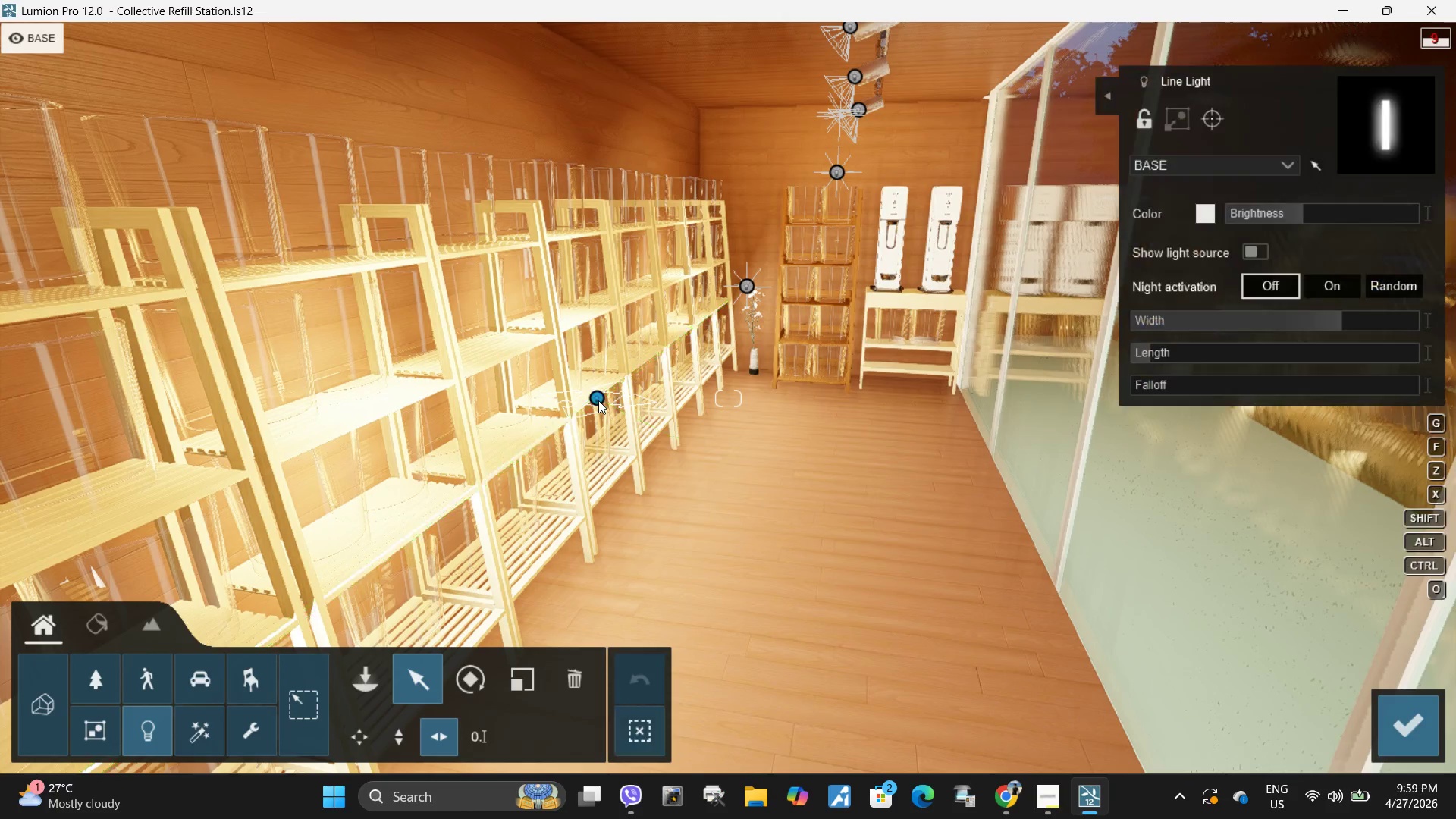 
key(W)
 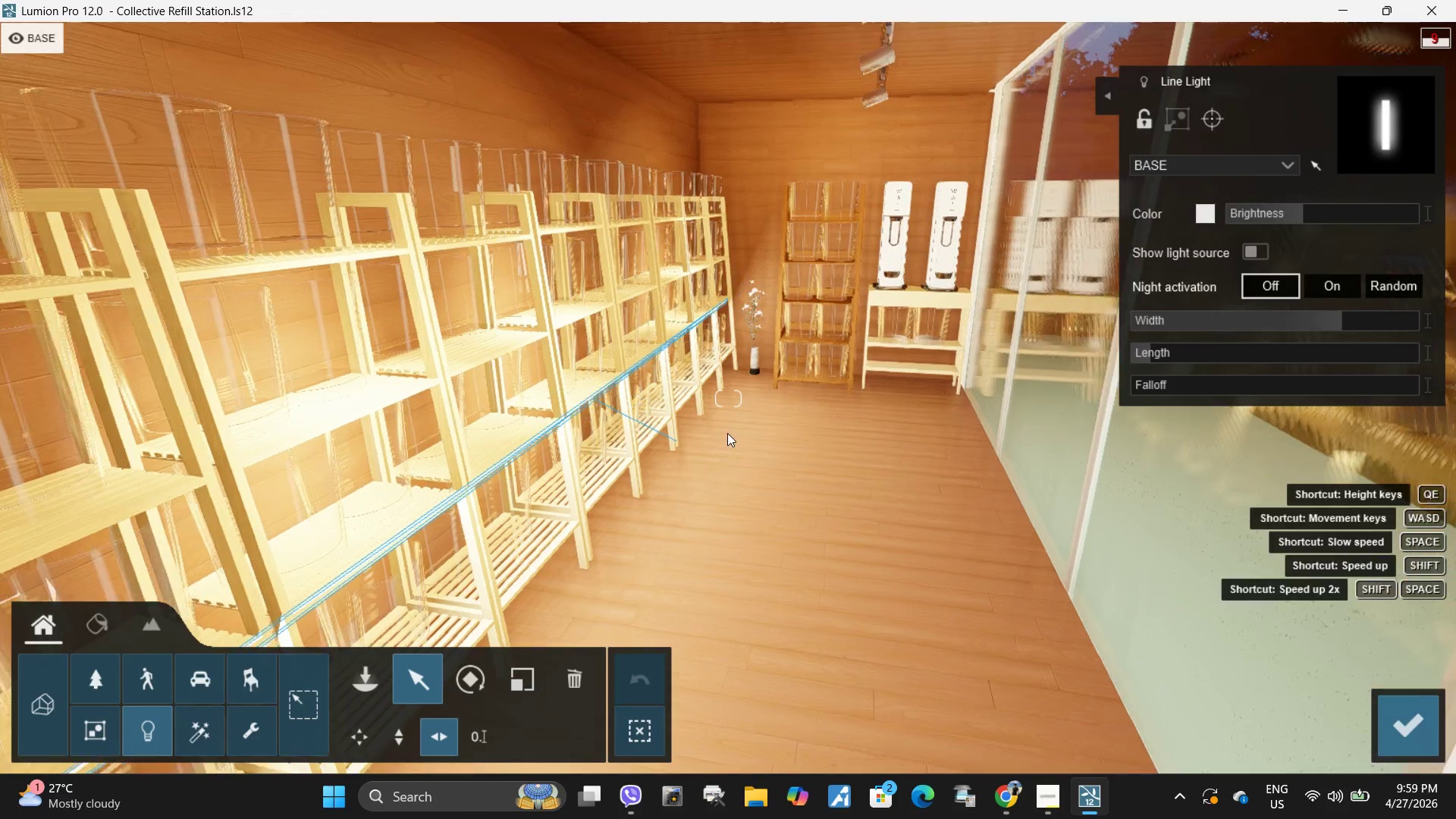 
type(weewd)
 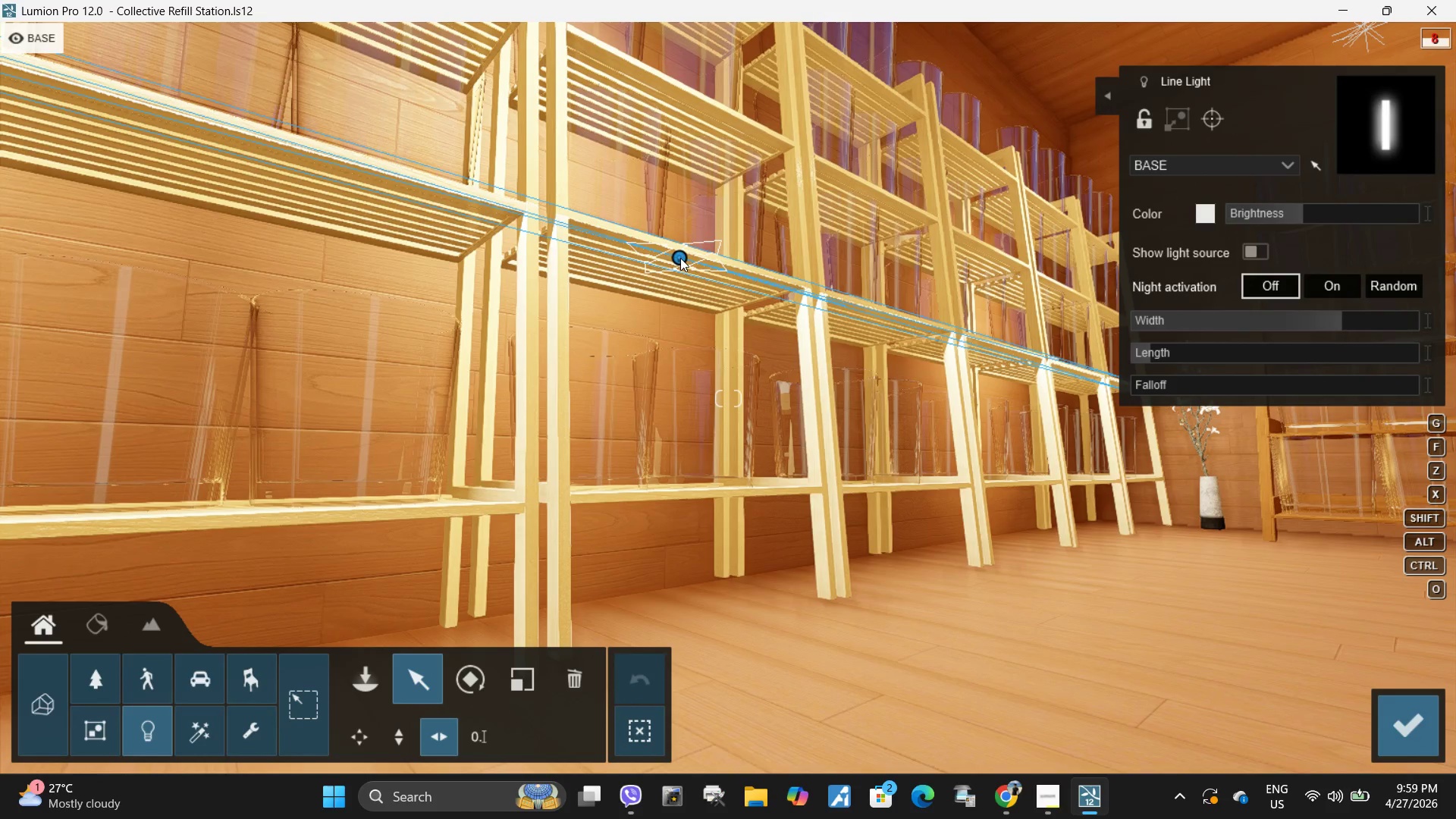 
left_click([680, 258])
 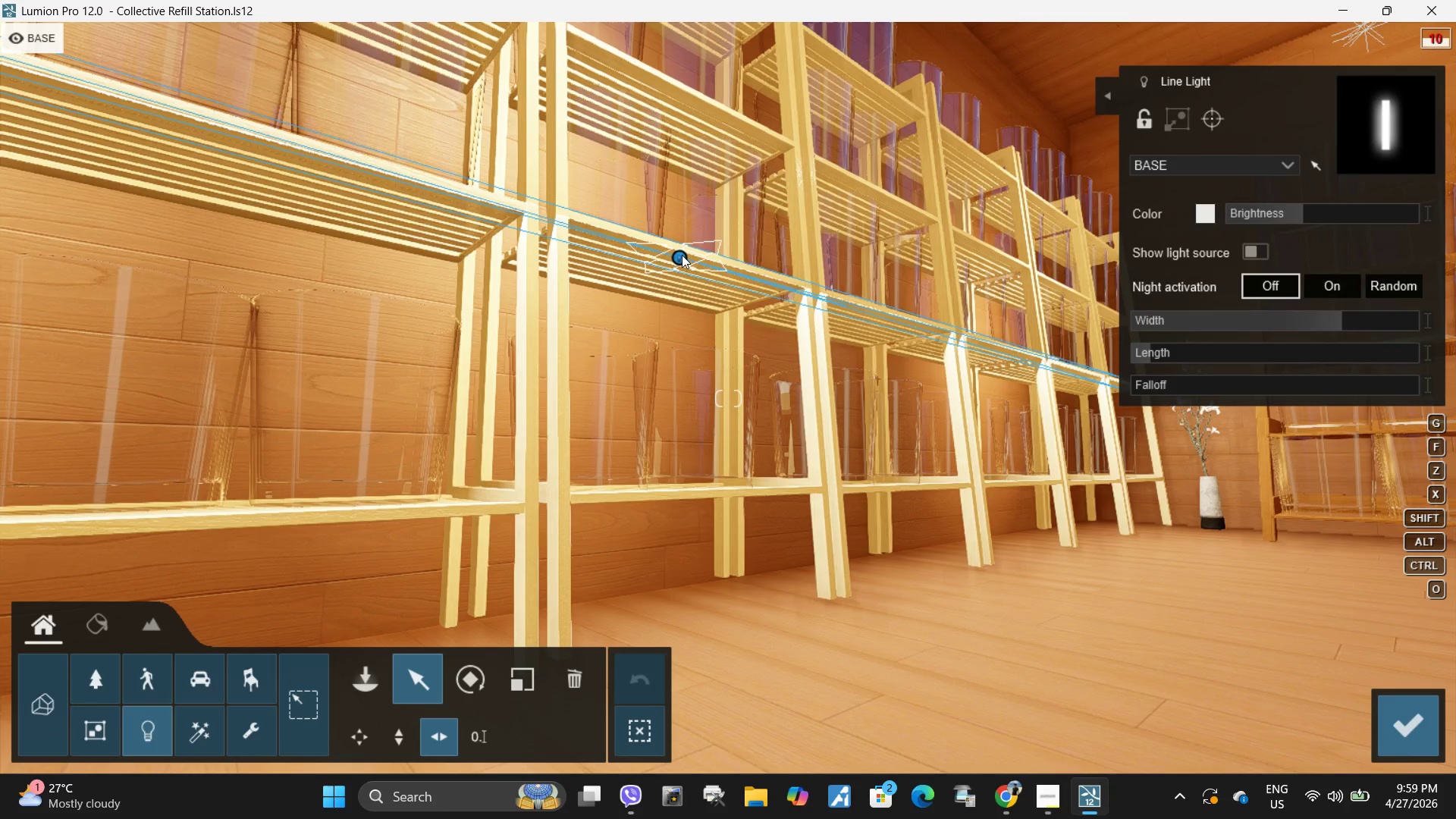 
left_click_drag(start_coordinate=[682, 255], to_coordinate=[619, 301])
 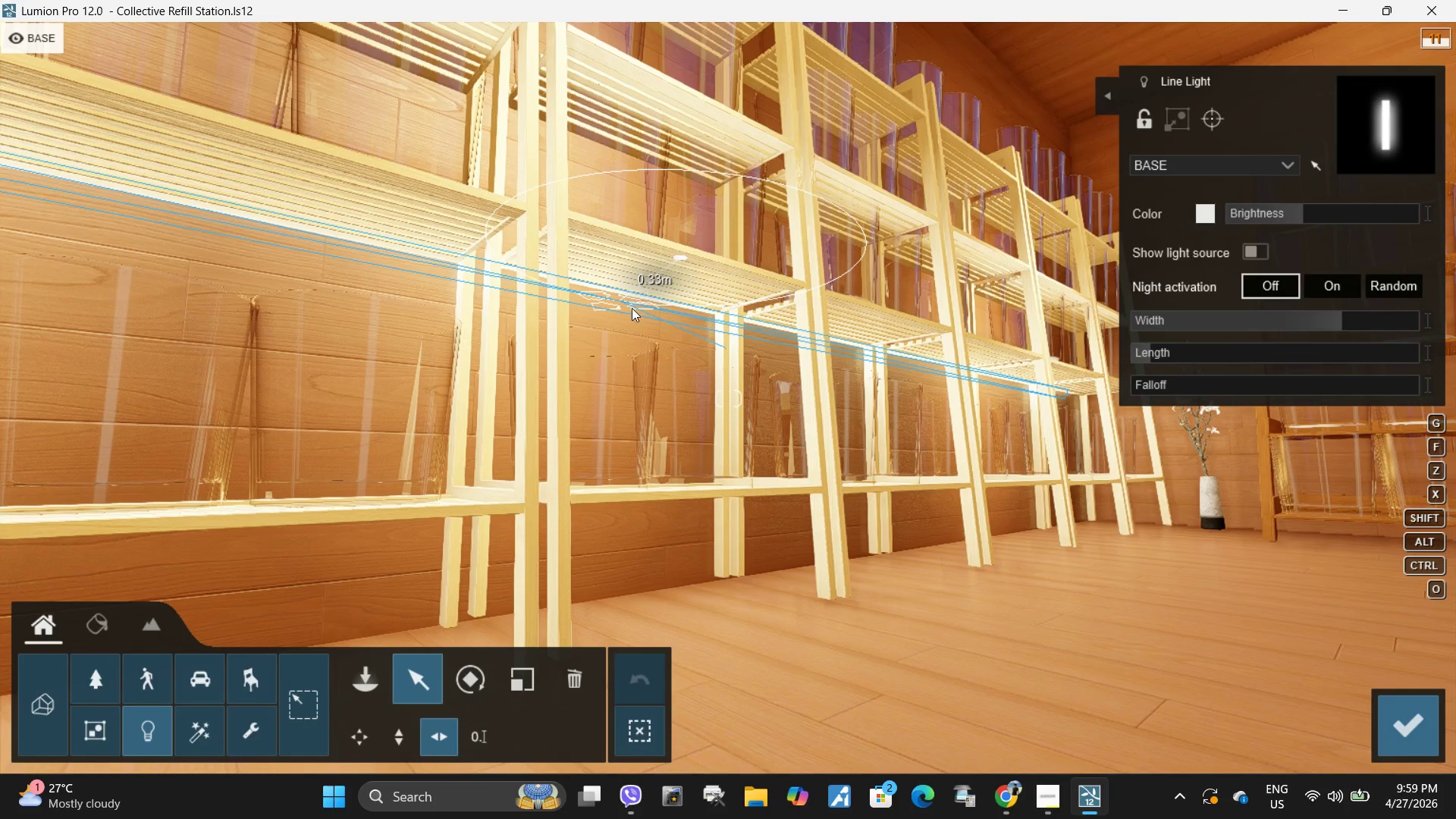 
type(qqa)
 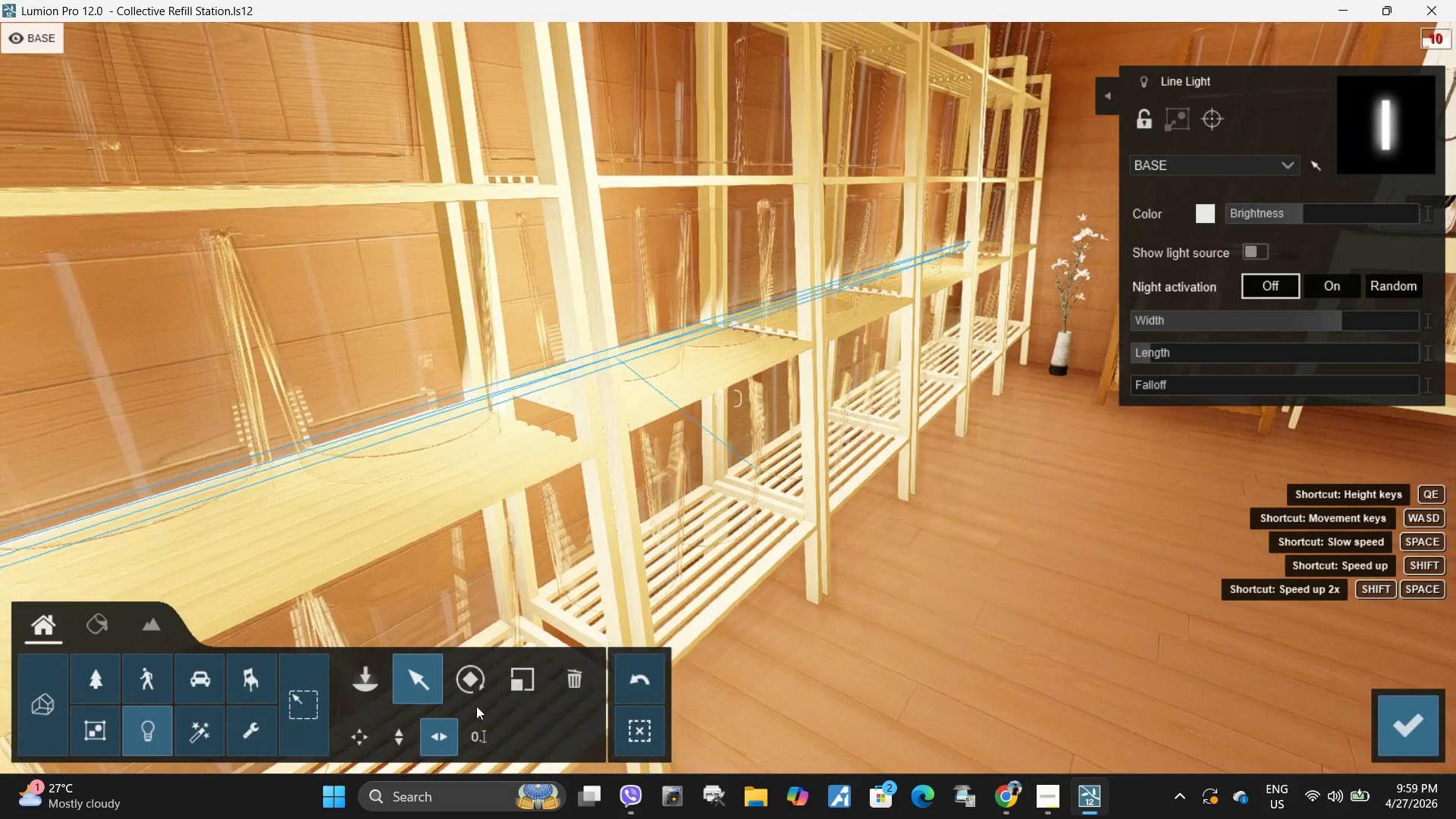 
left_click([471, 670])
 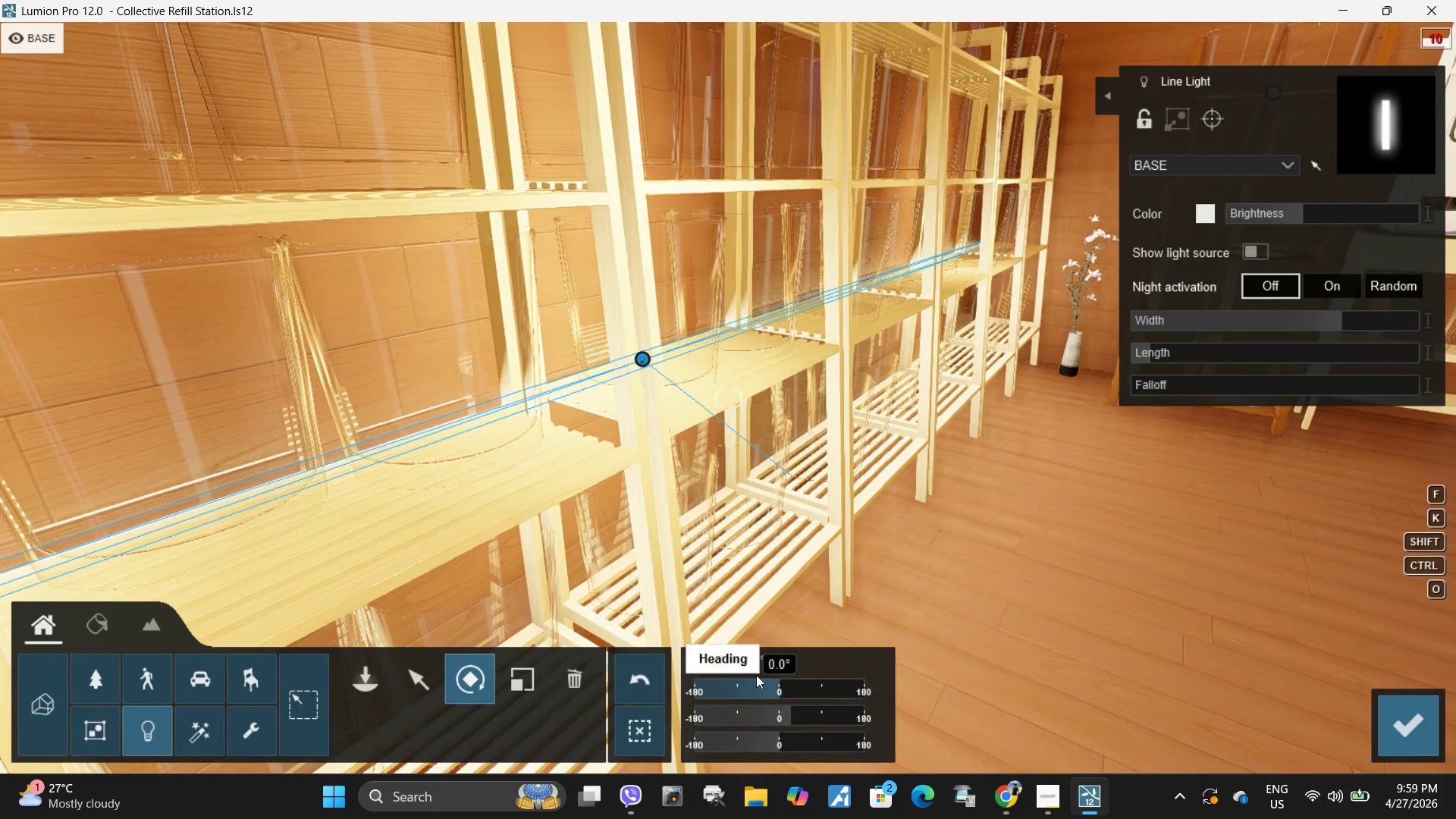 
left_click_drag(start_coordinate=[783, 688], to_coordinate=[810, 689])
 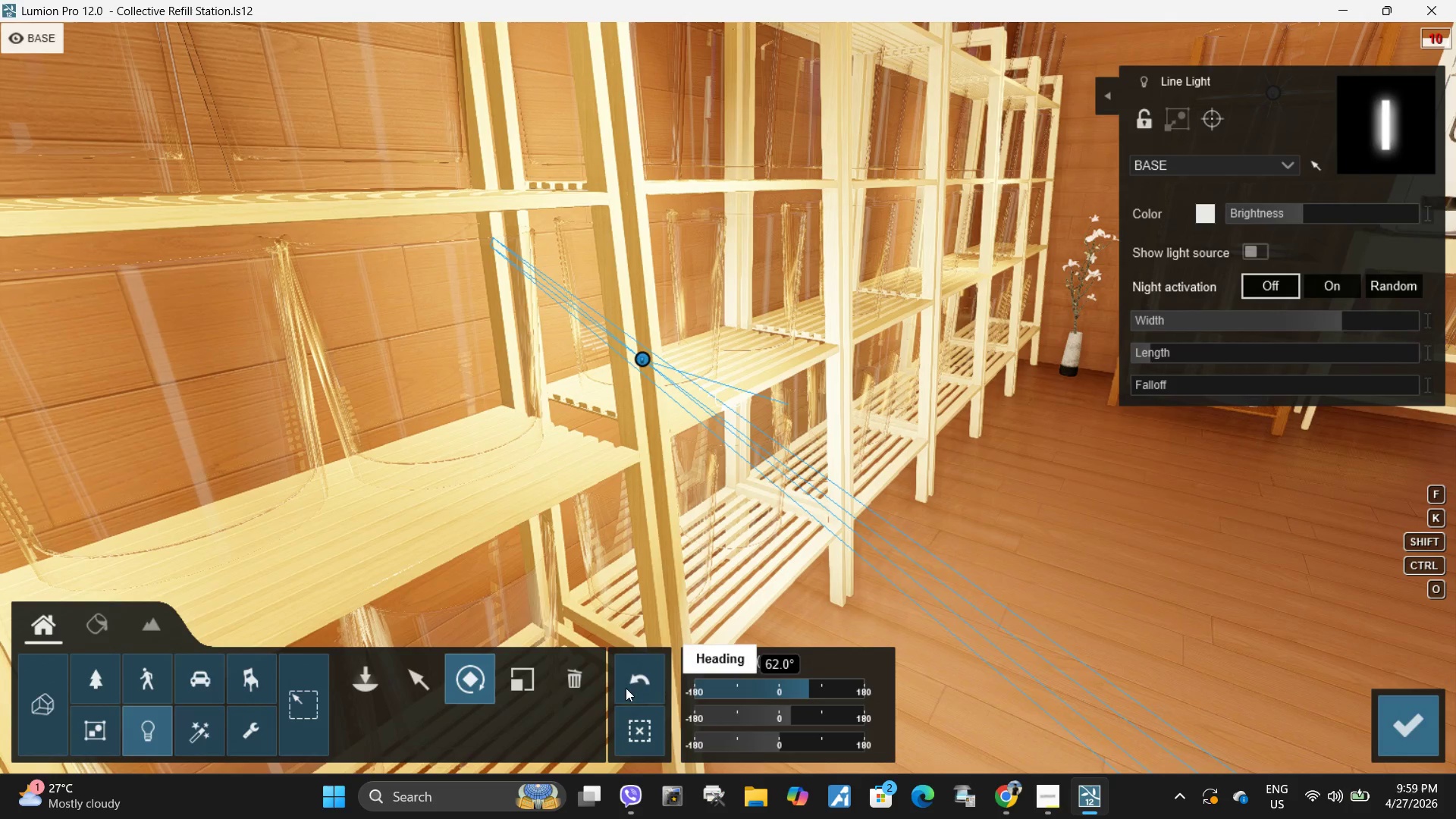 
left_click([638, 682])
 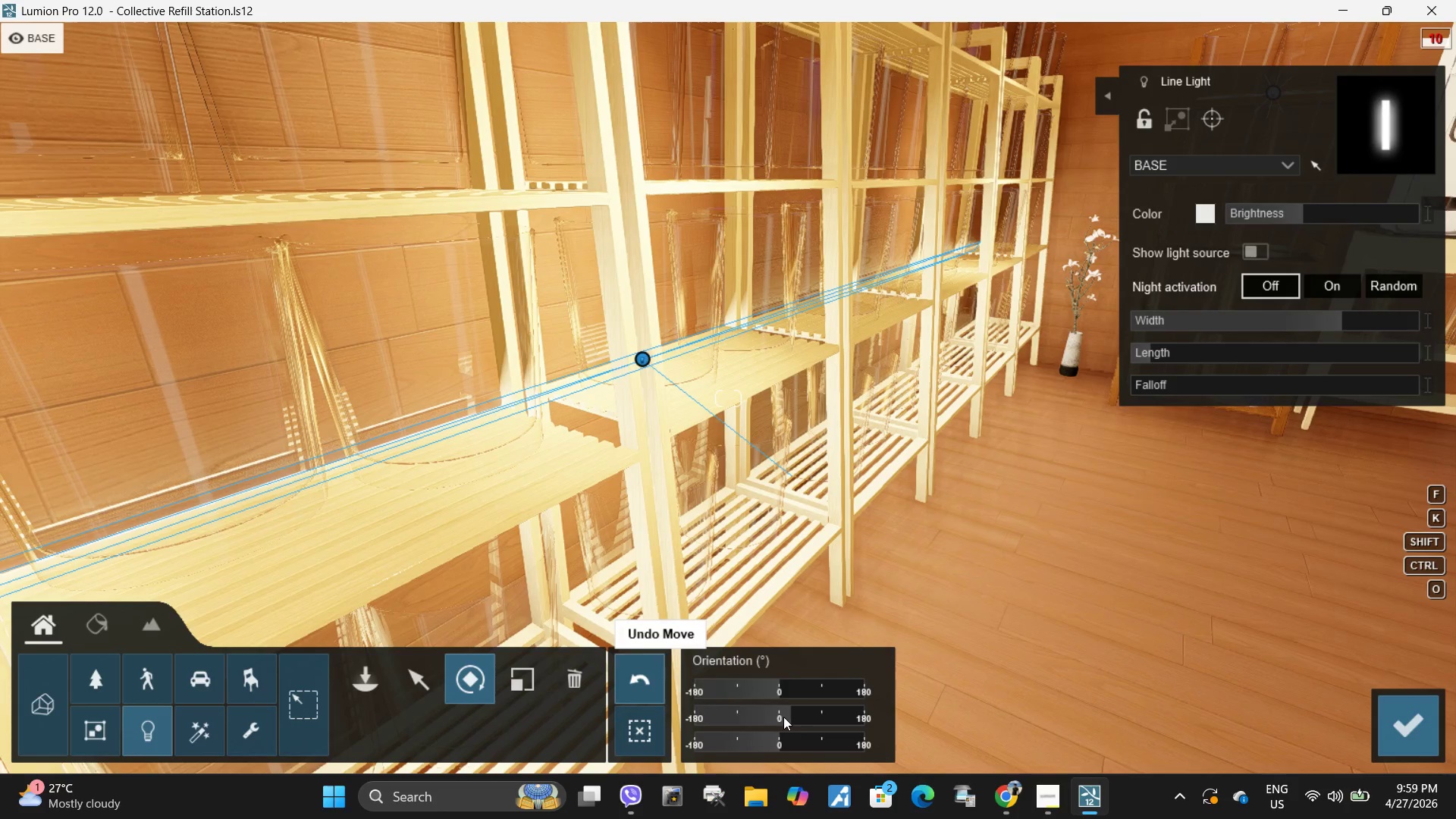 
left_click_drag(start_coordinate=[790, 718], to_coordinate=[817, 713])
 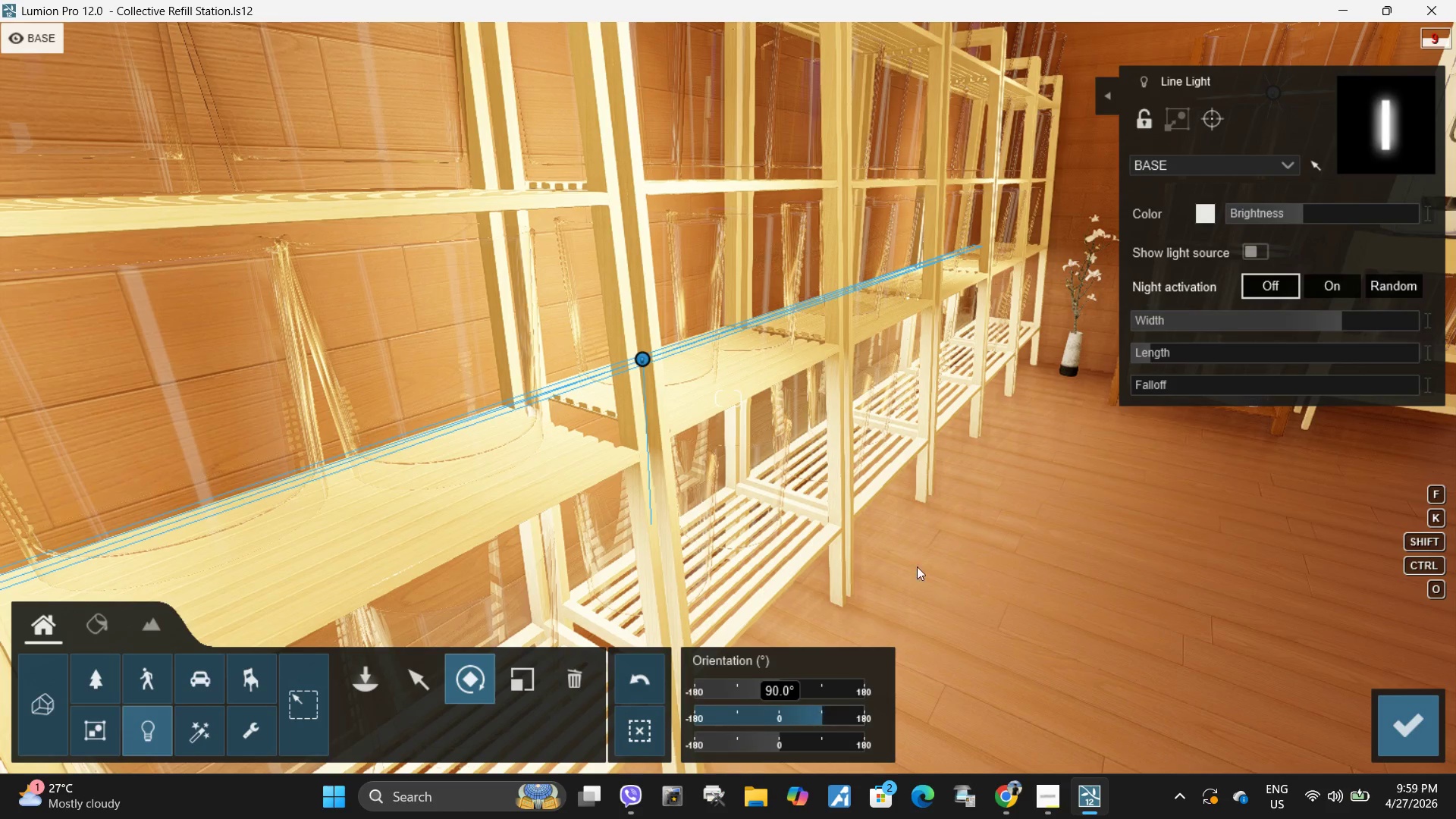 
type(ee)
 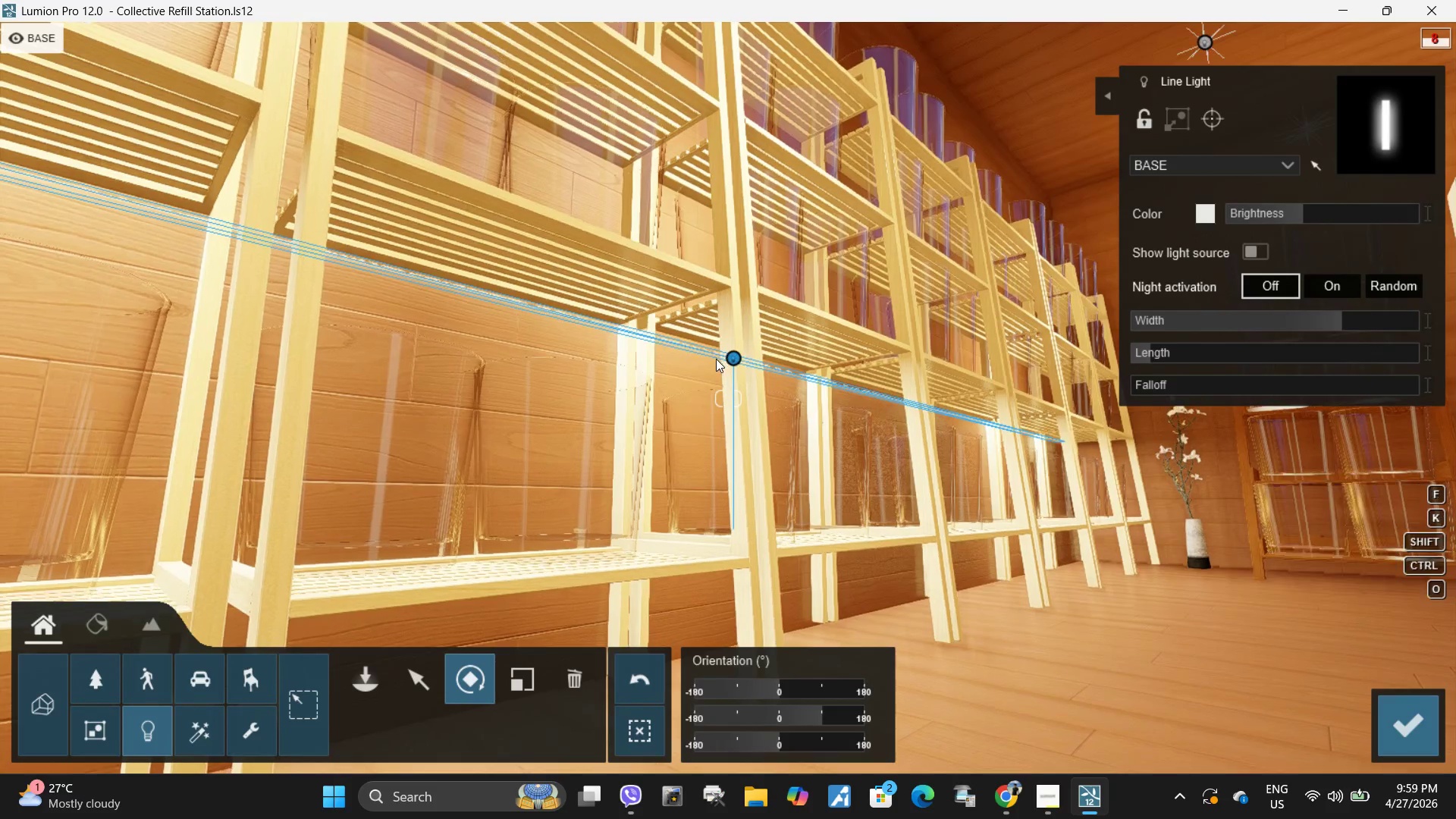 
left_click_drag(start_coordinate=[737, 359], to_coordinate=[692, 646])
 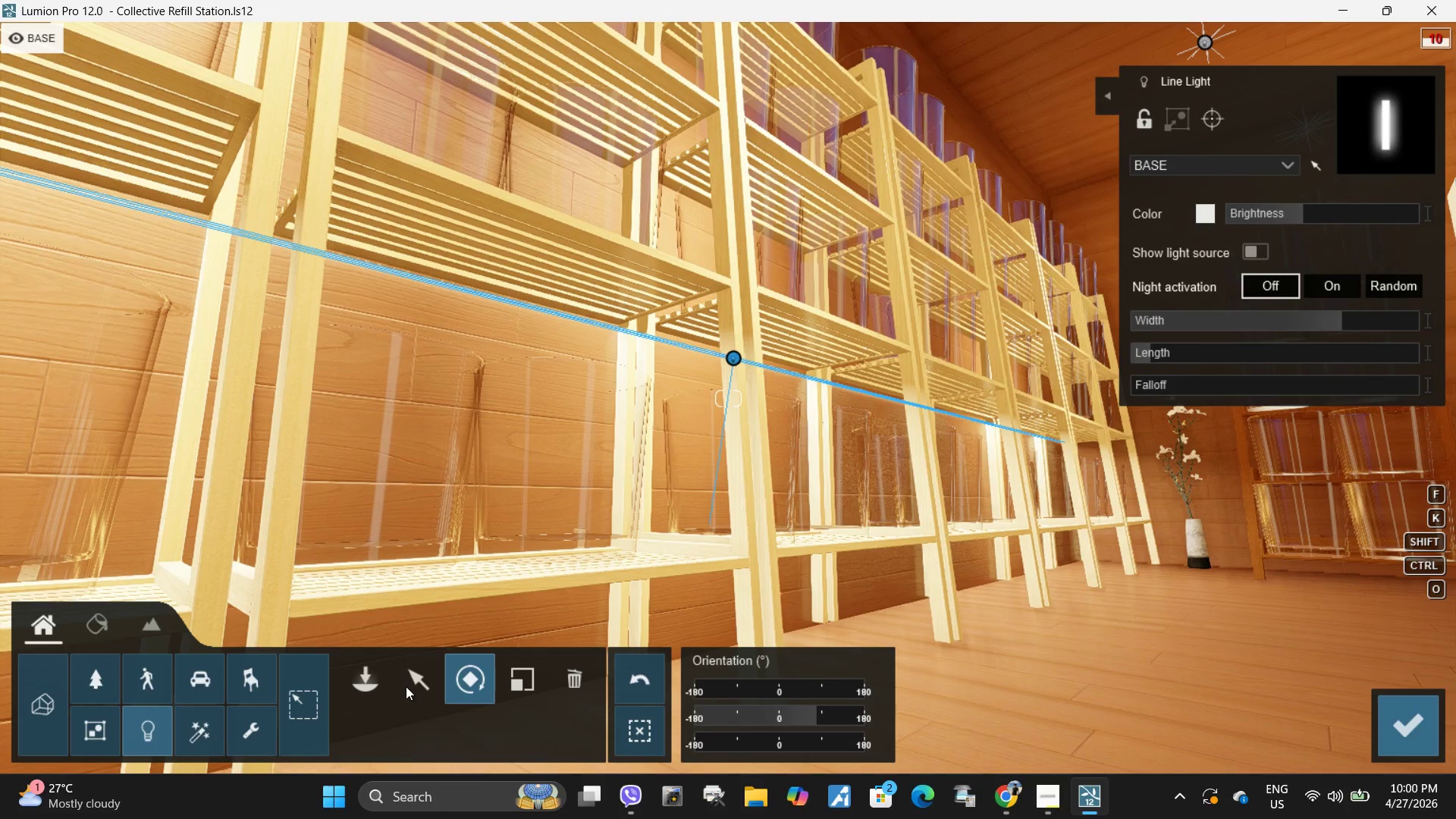 
left_click([421, 686])
 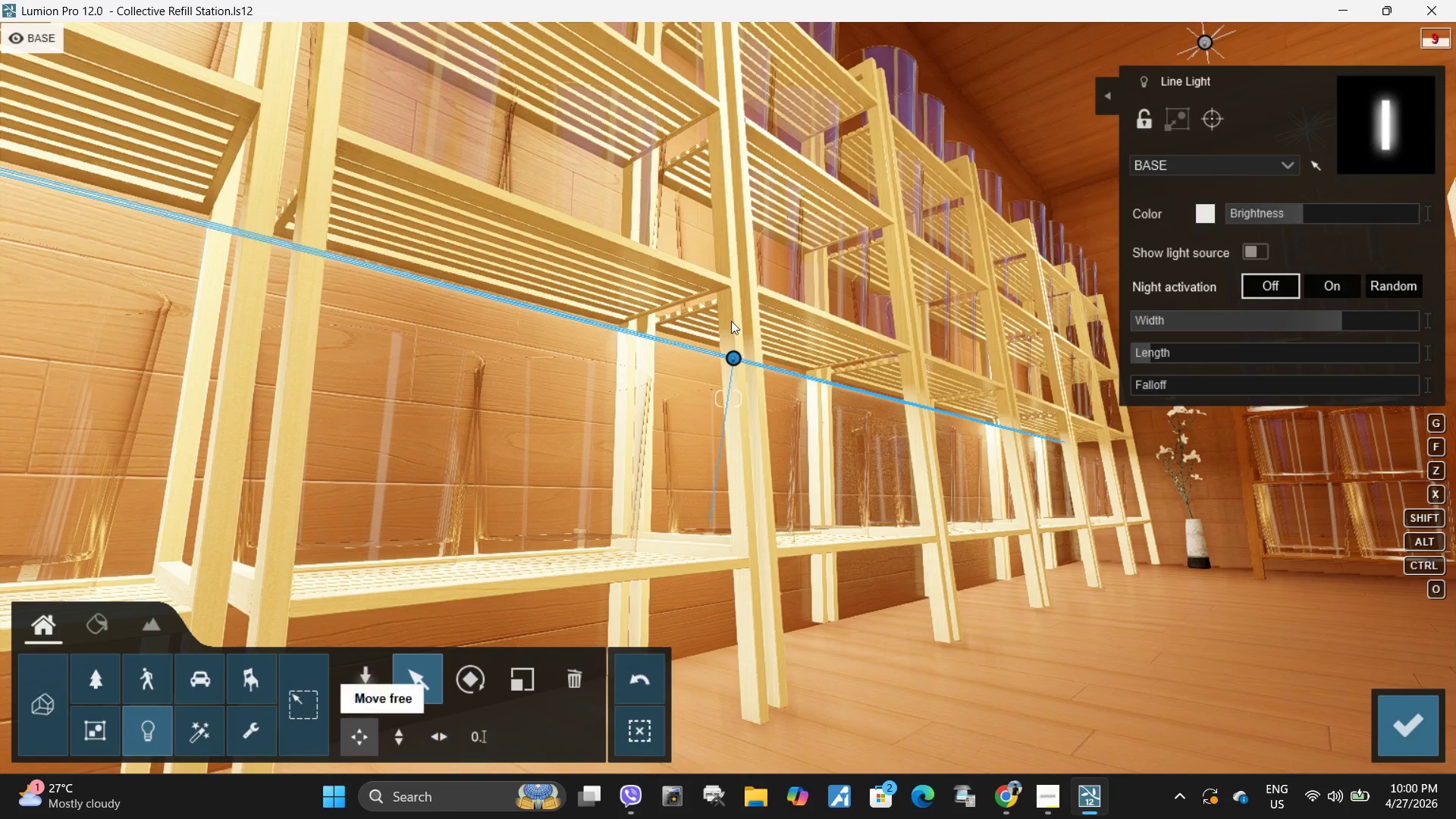 
left_click_drag(start_coordinate=[732, 359], to_coordinate=[804, 322])
 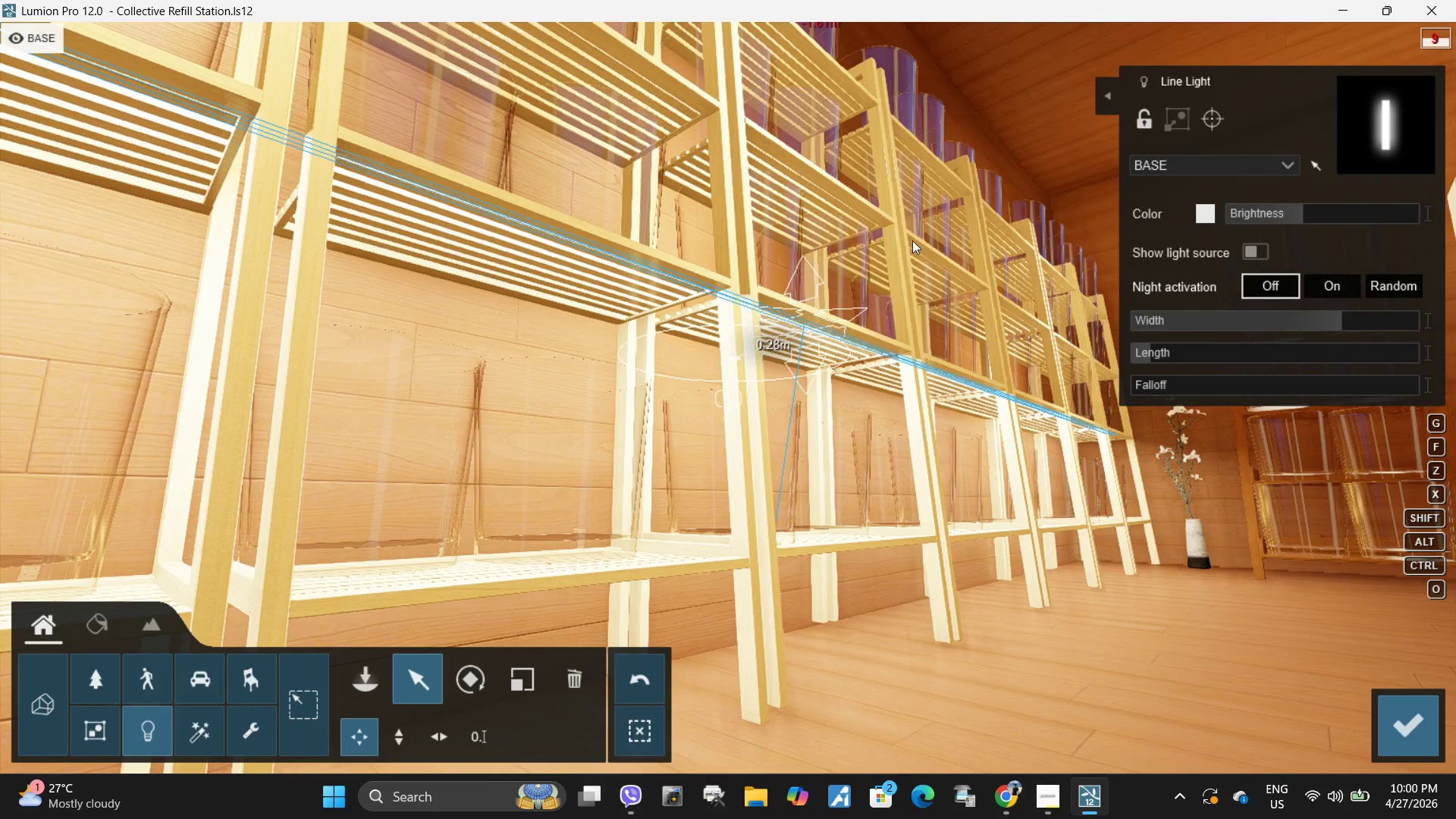 
type(qs)
 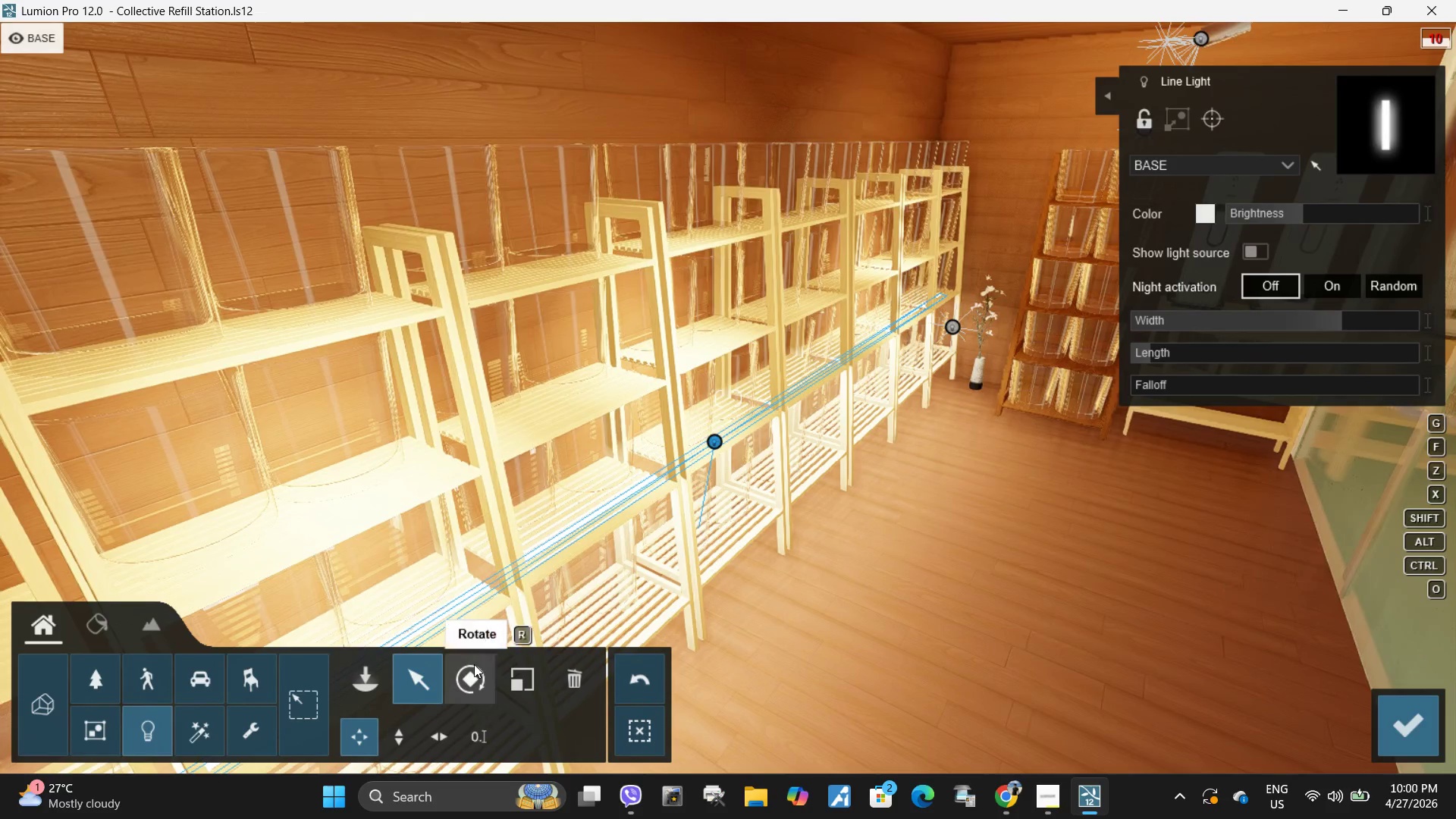 
left_click([714, 441])
 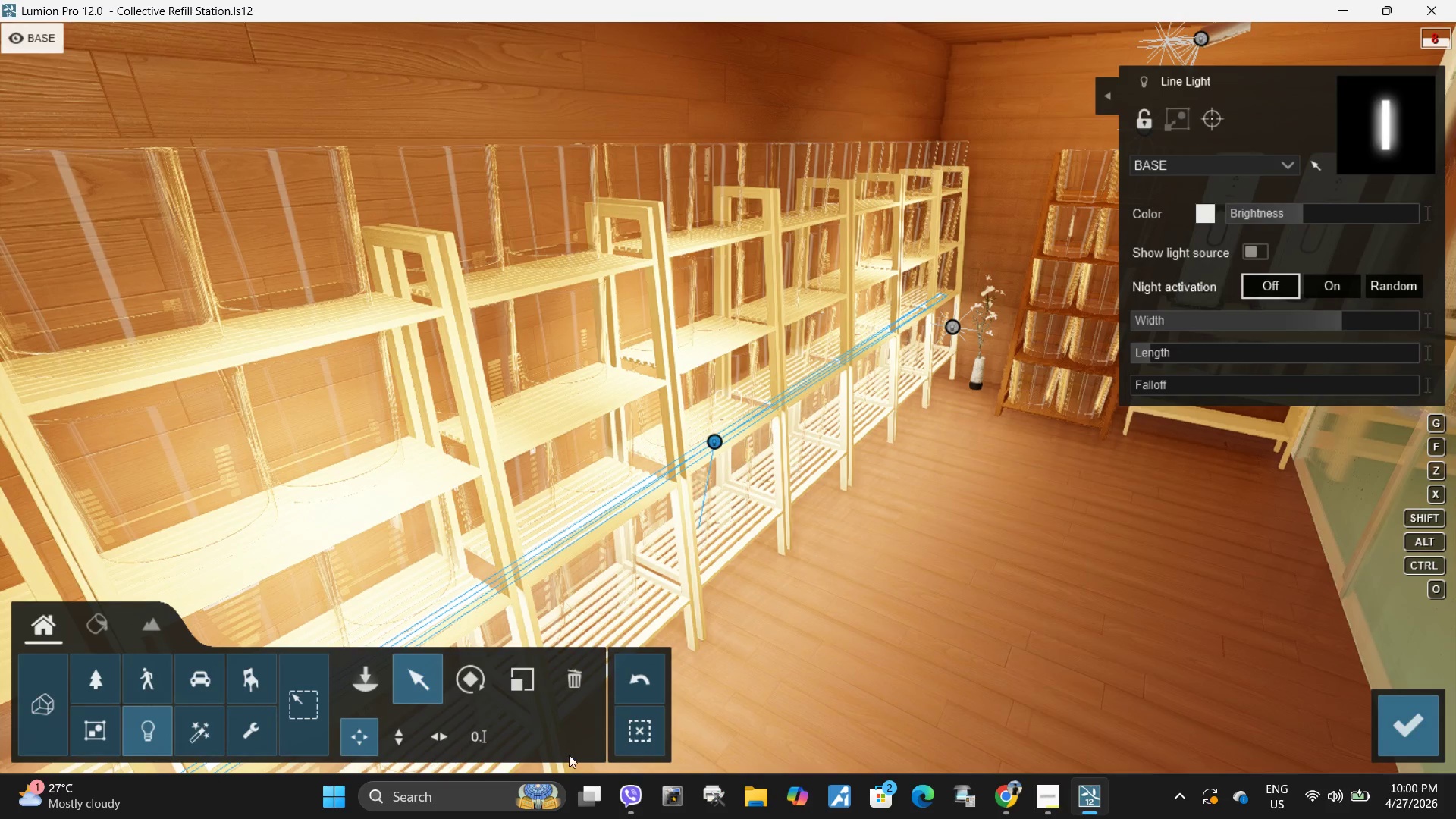 
left_click([473, 679])
 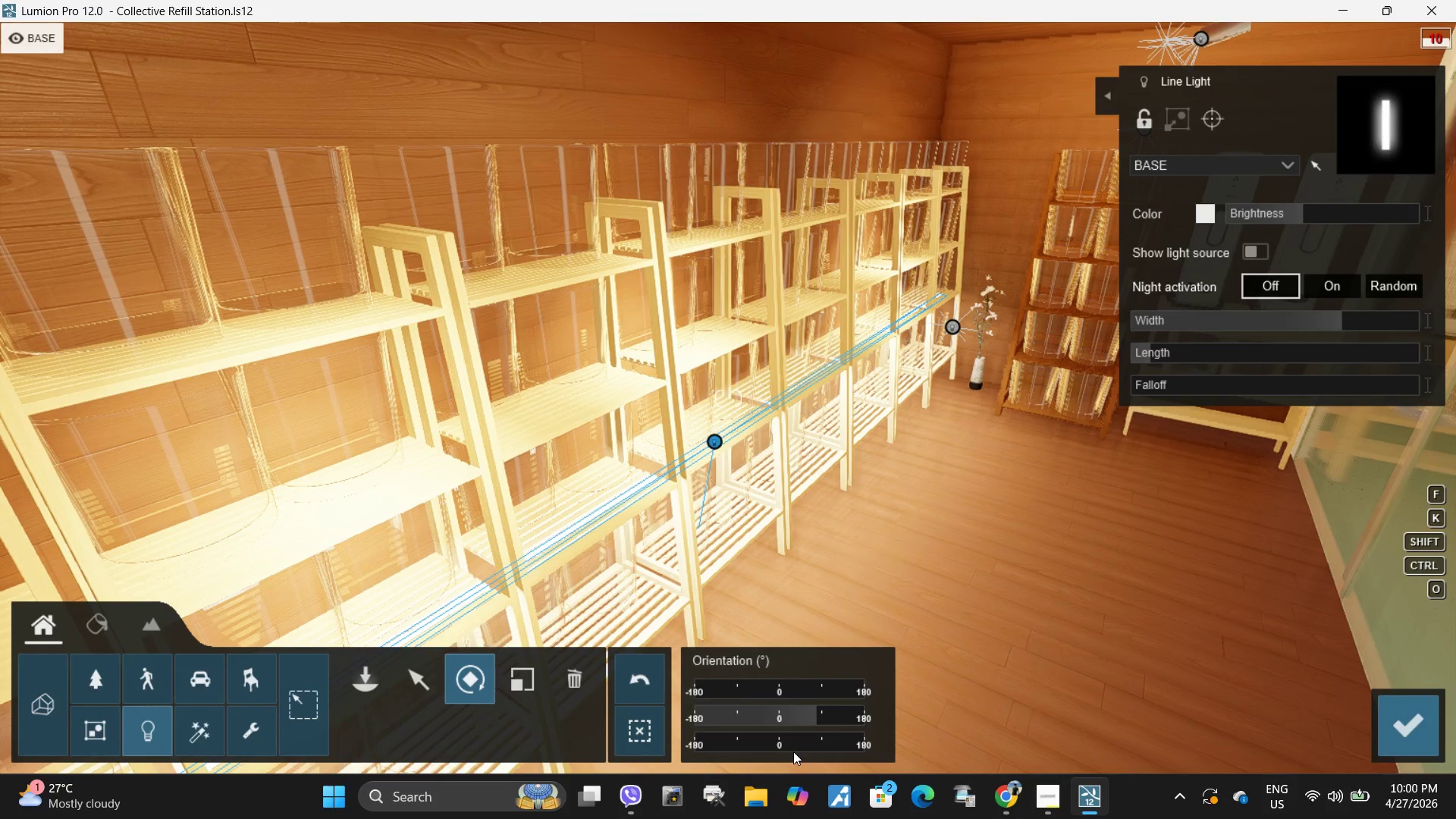 
left_click_drag(start_coordinate=[746, 743], to_coordinate=[788, 742])
 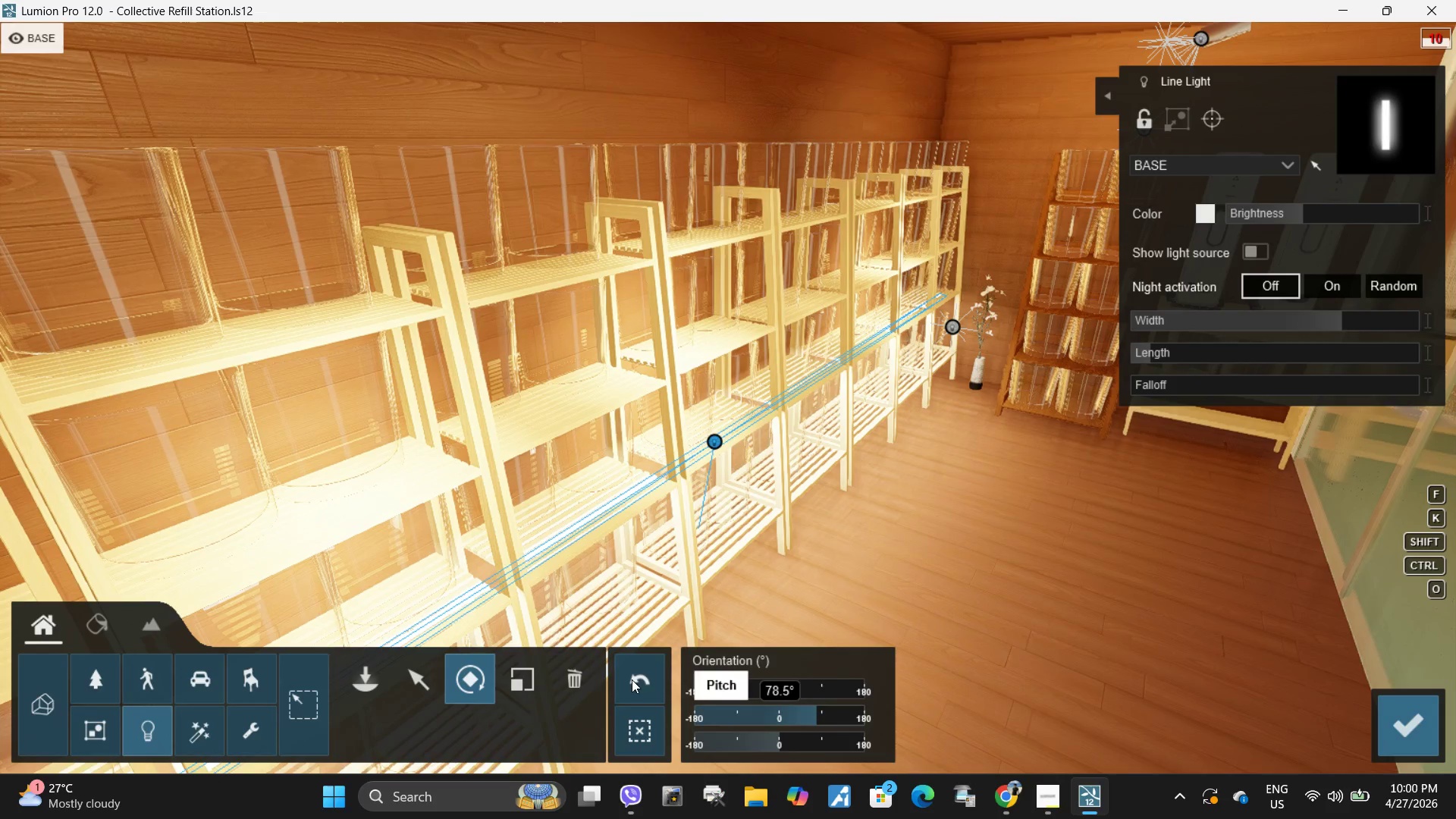 
left_click([645, 685])
 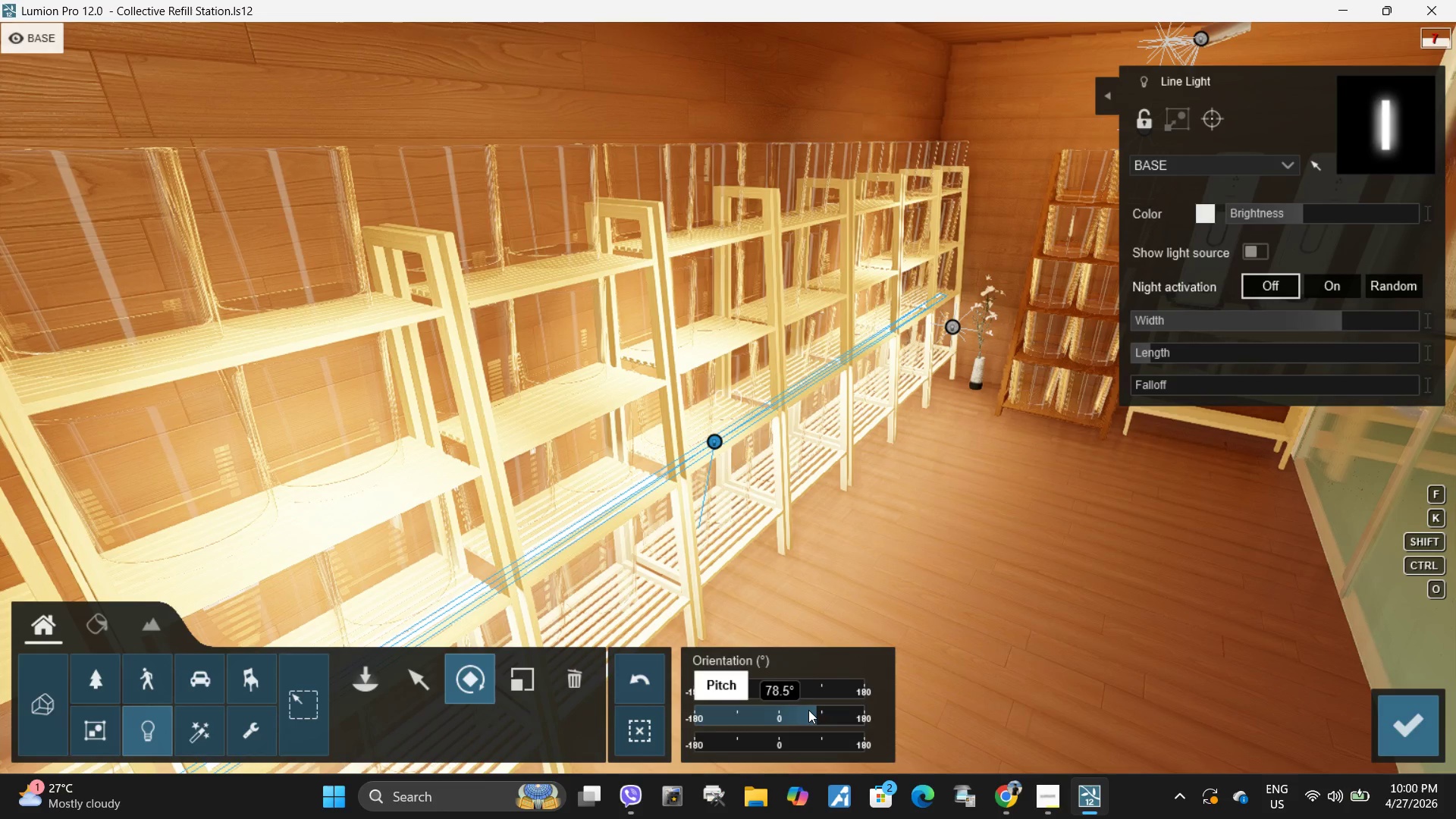 
left_click_drag(start_coordinate=[802, 714], to_coordinate=[807, 716])
 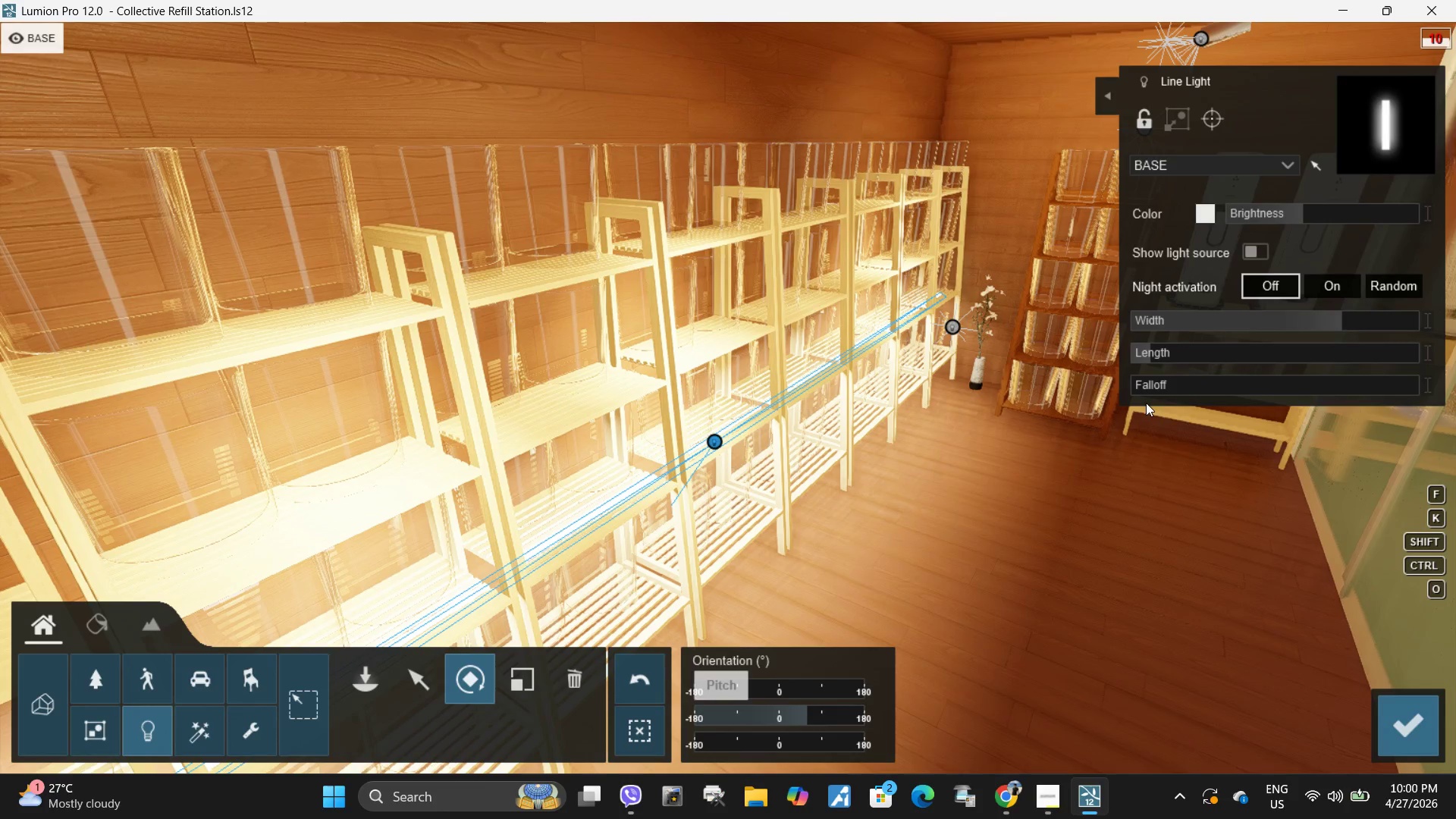 
hold_key(key=ShiftLeft, duration=0.8)
 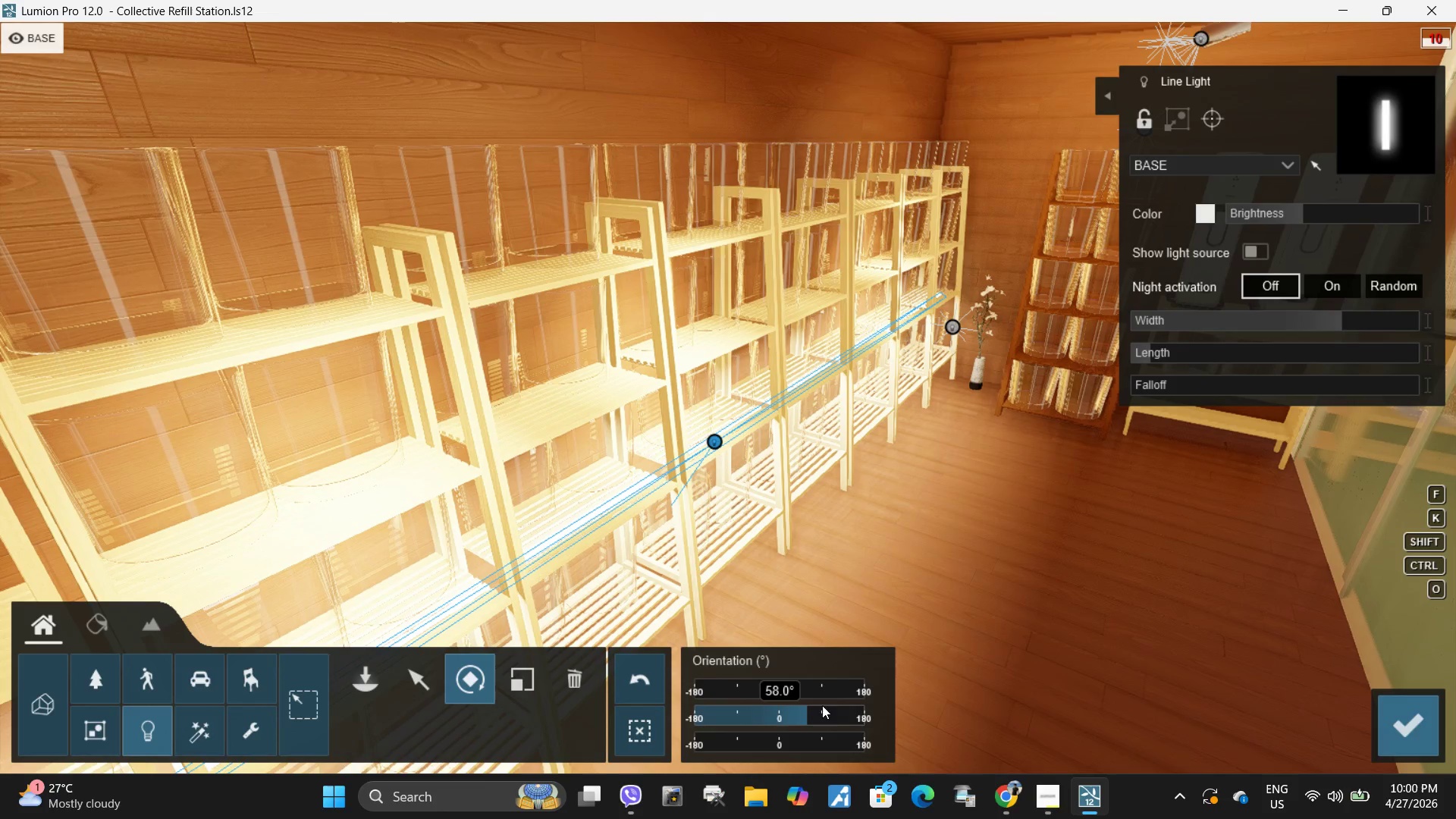 
left_click_drag(start_coordinate=[1163, 391], to_coordinate=[1119, 380])
 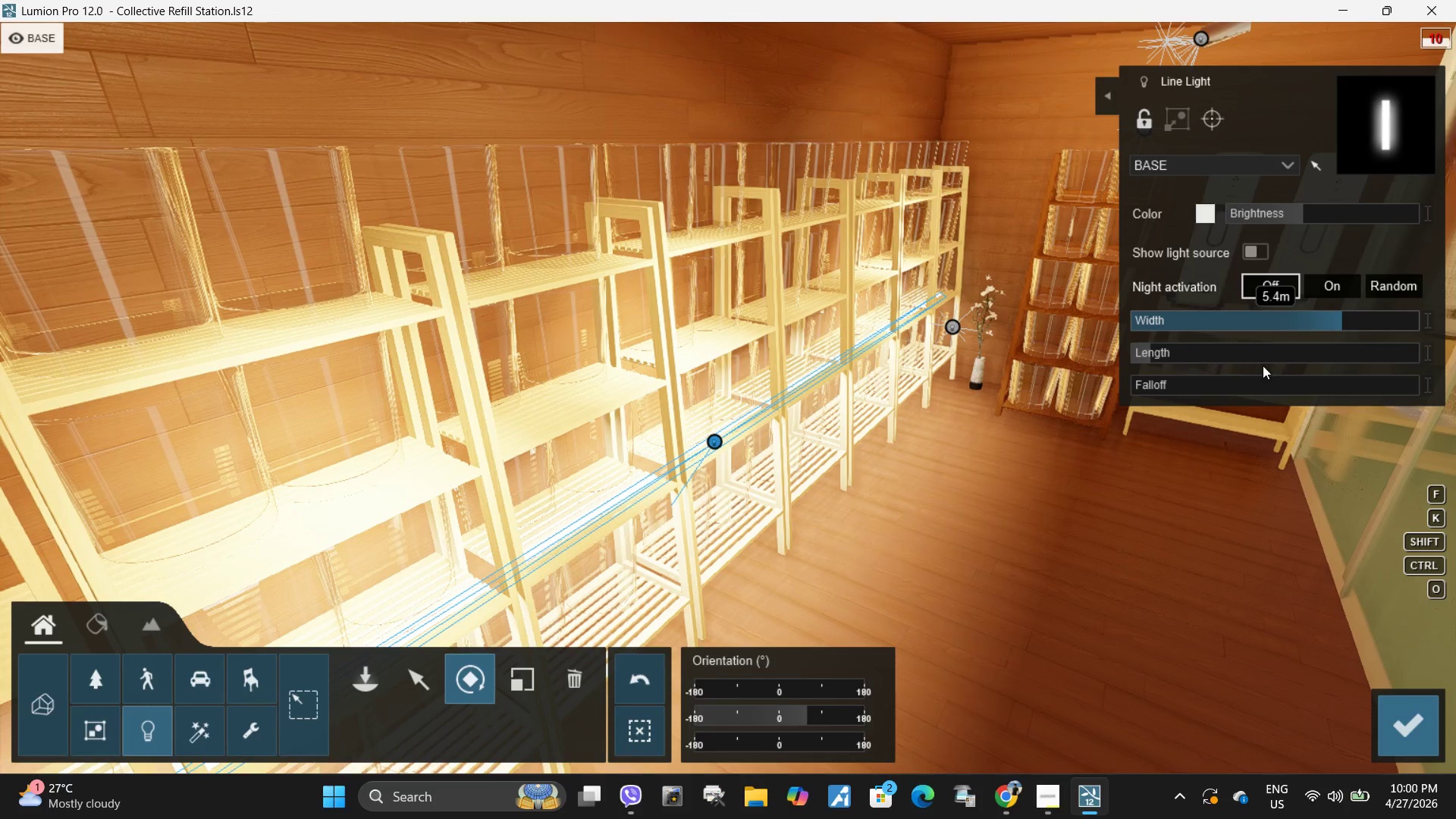 
left_click_drag(start_coordinate=[1150, 348], to_coordinate=[1049, 356])
 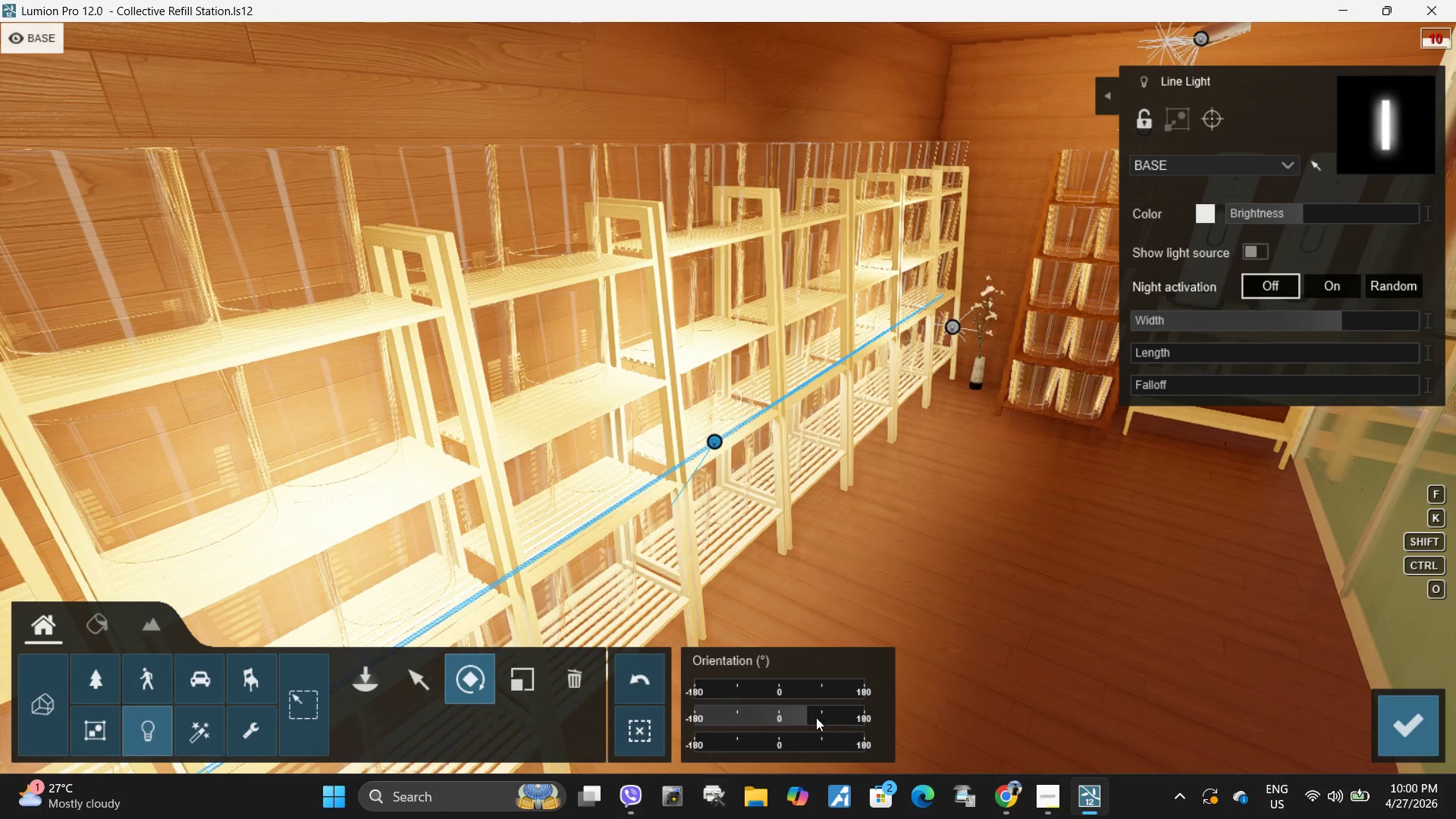 
left_click_drag(start_coordinate=[811, 708], to_coordinate=[825, 717])
 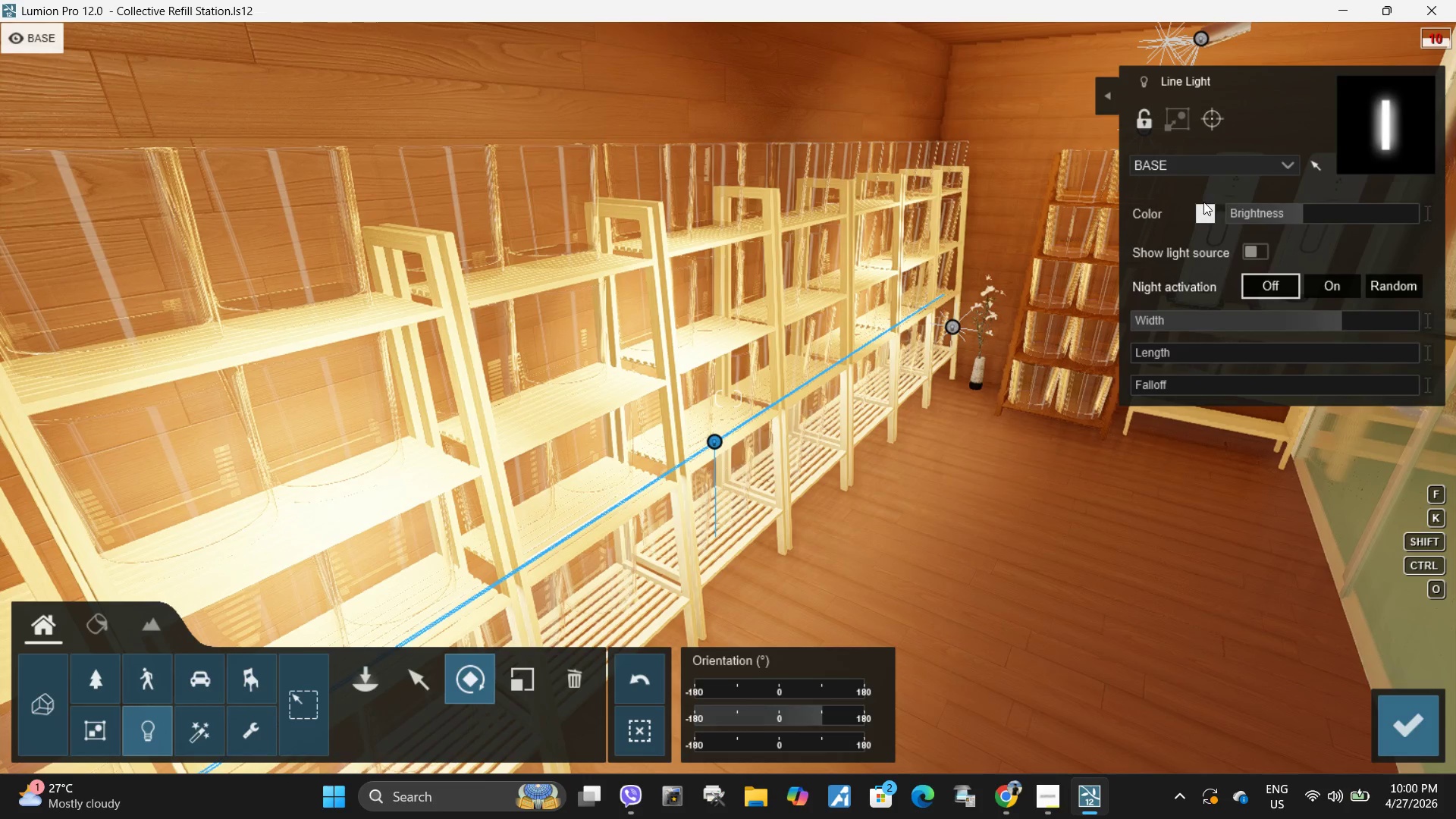 
double_click([1212, 211])
 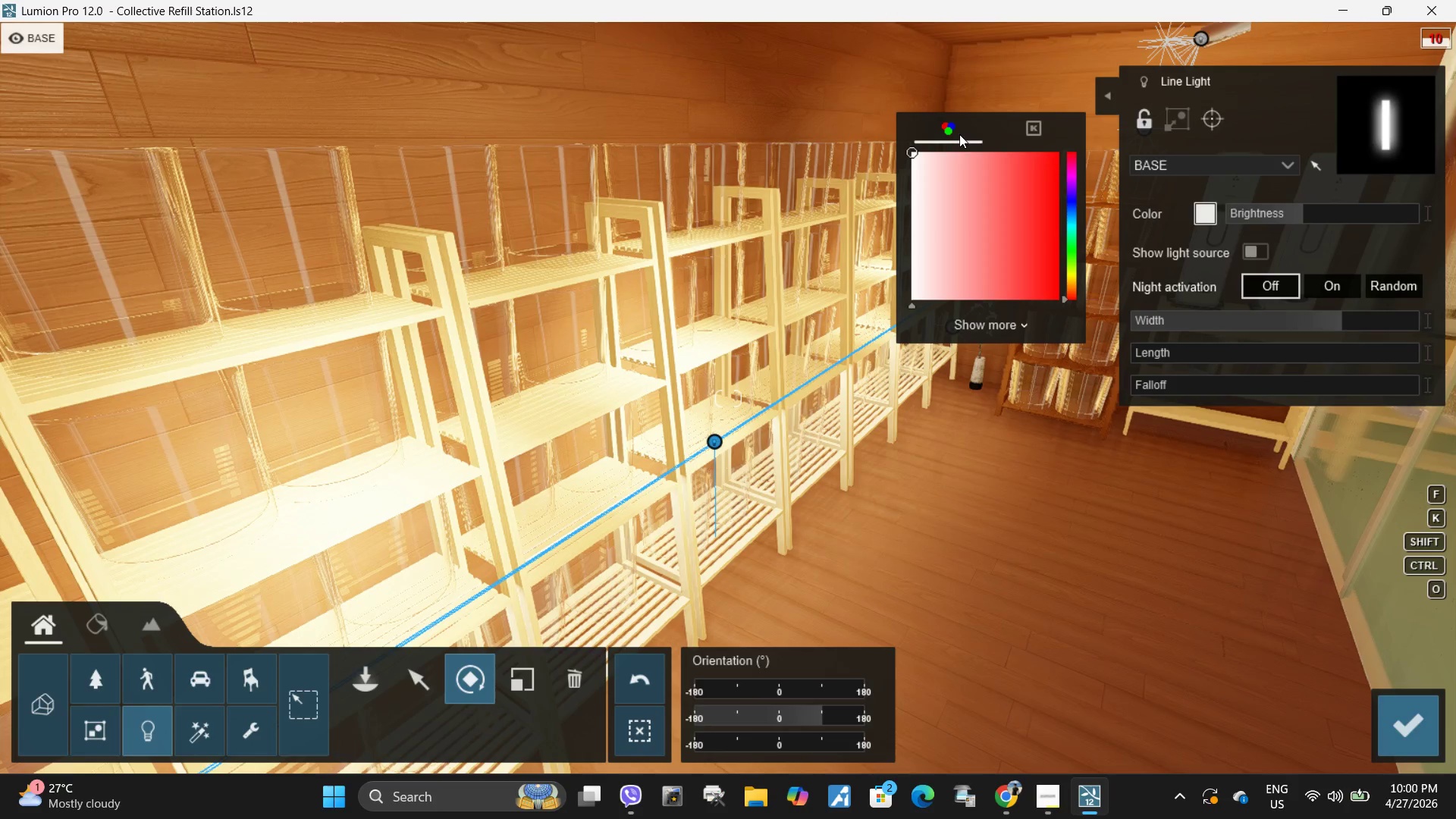 
left_click([1043, 132])
 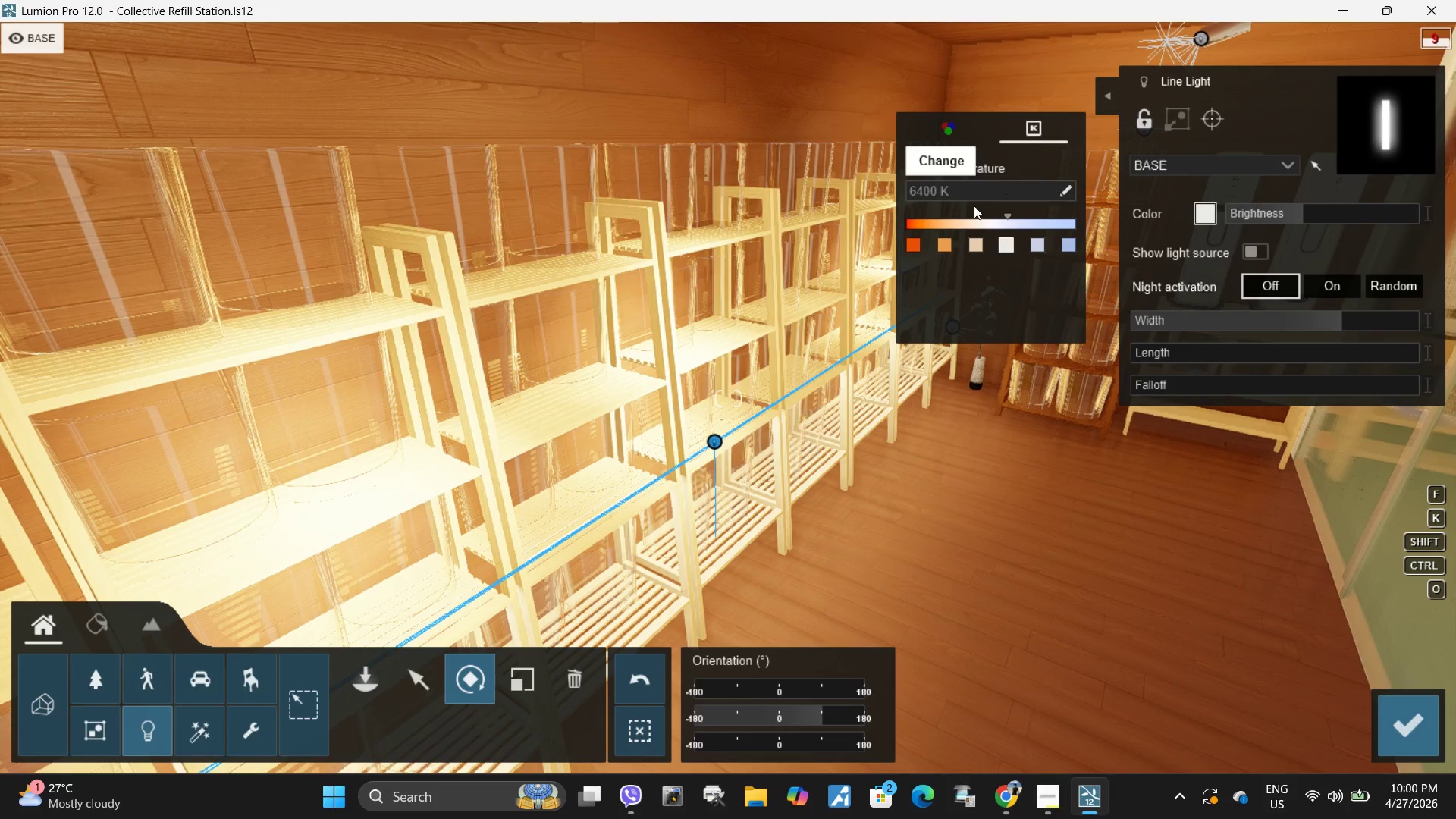 
left_click([949, 189])
 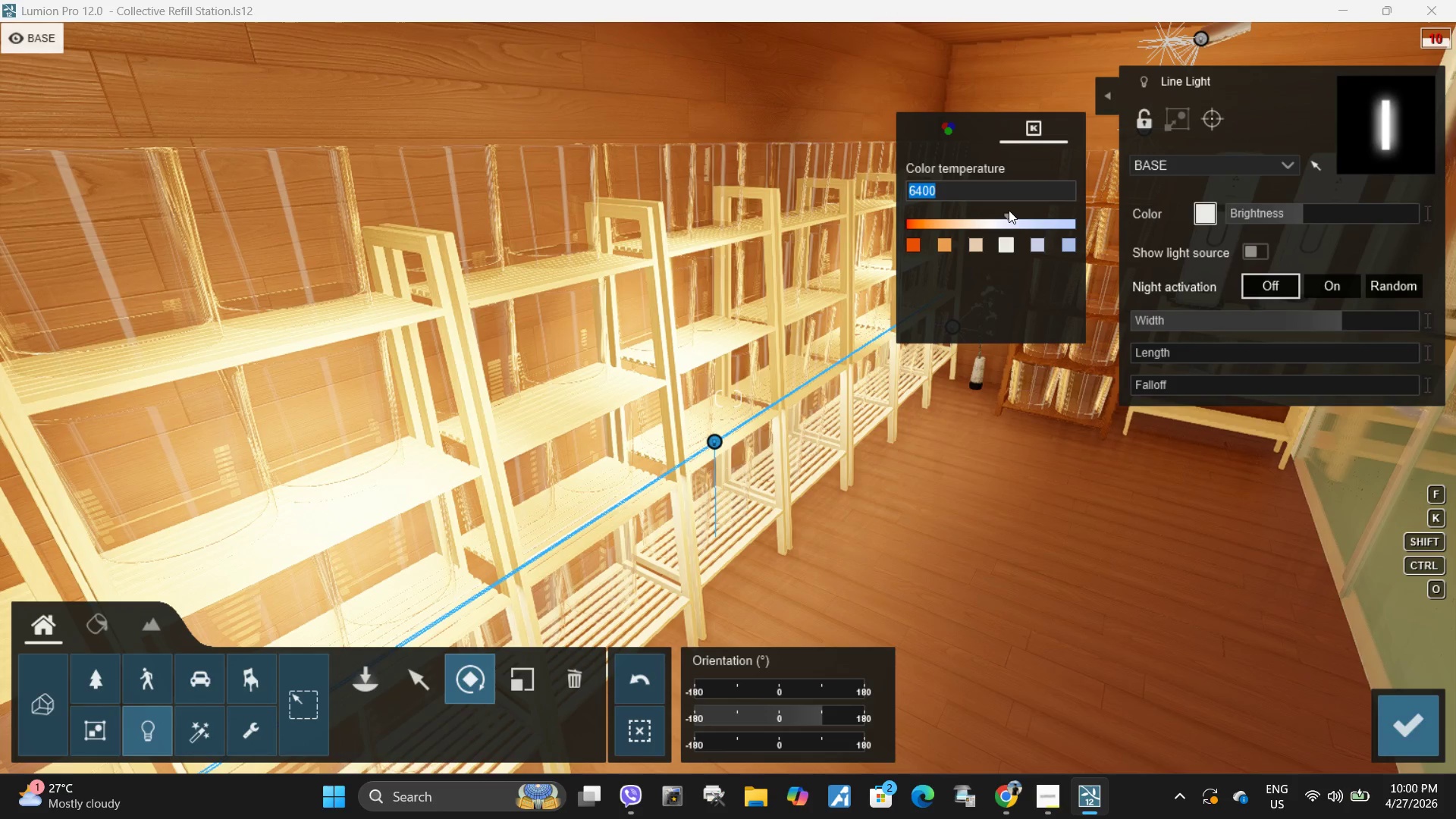 
key(Numpad3)
 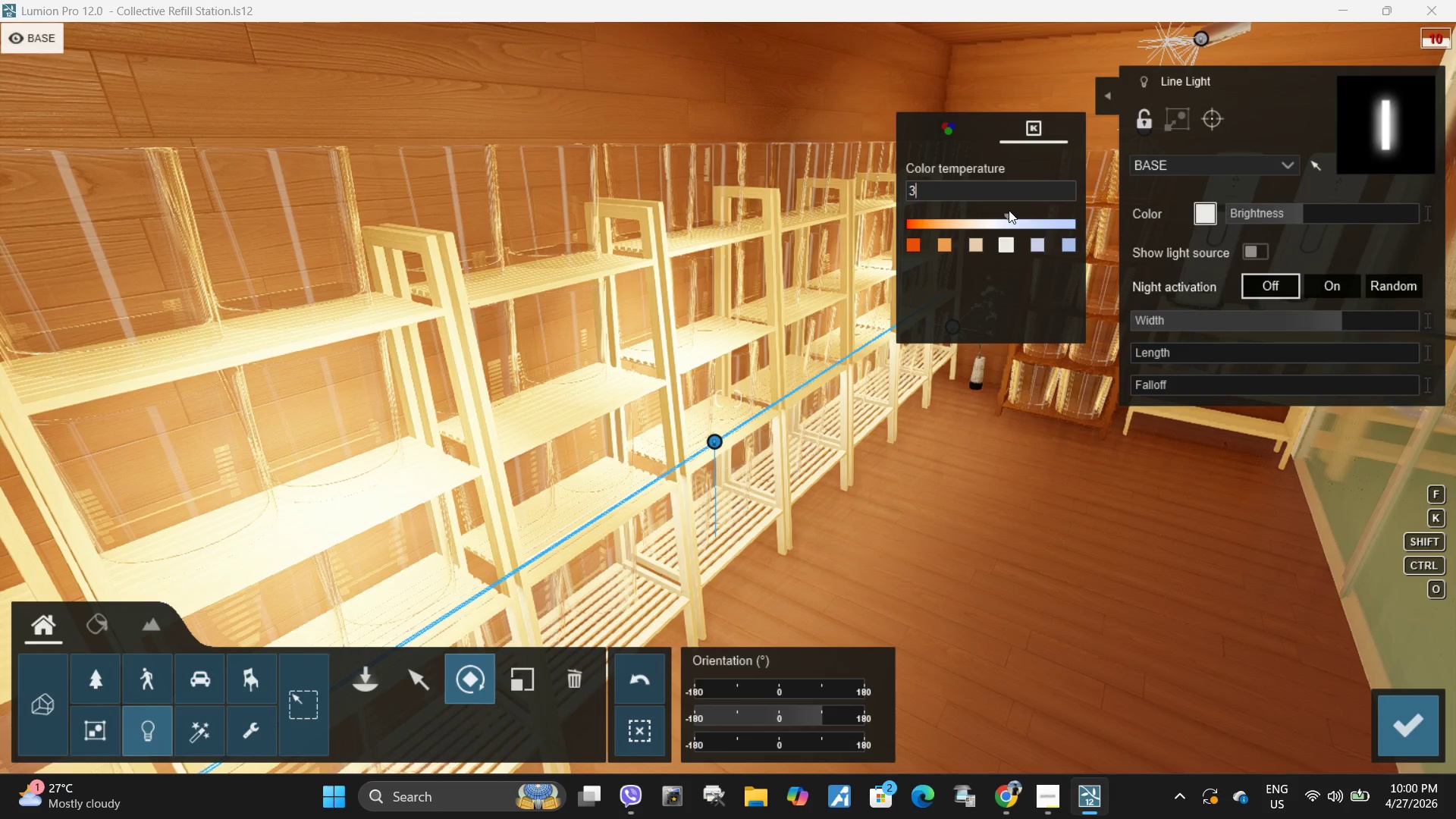 
key(Numpad0)
 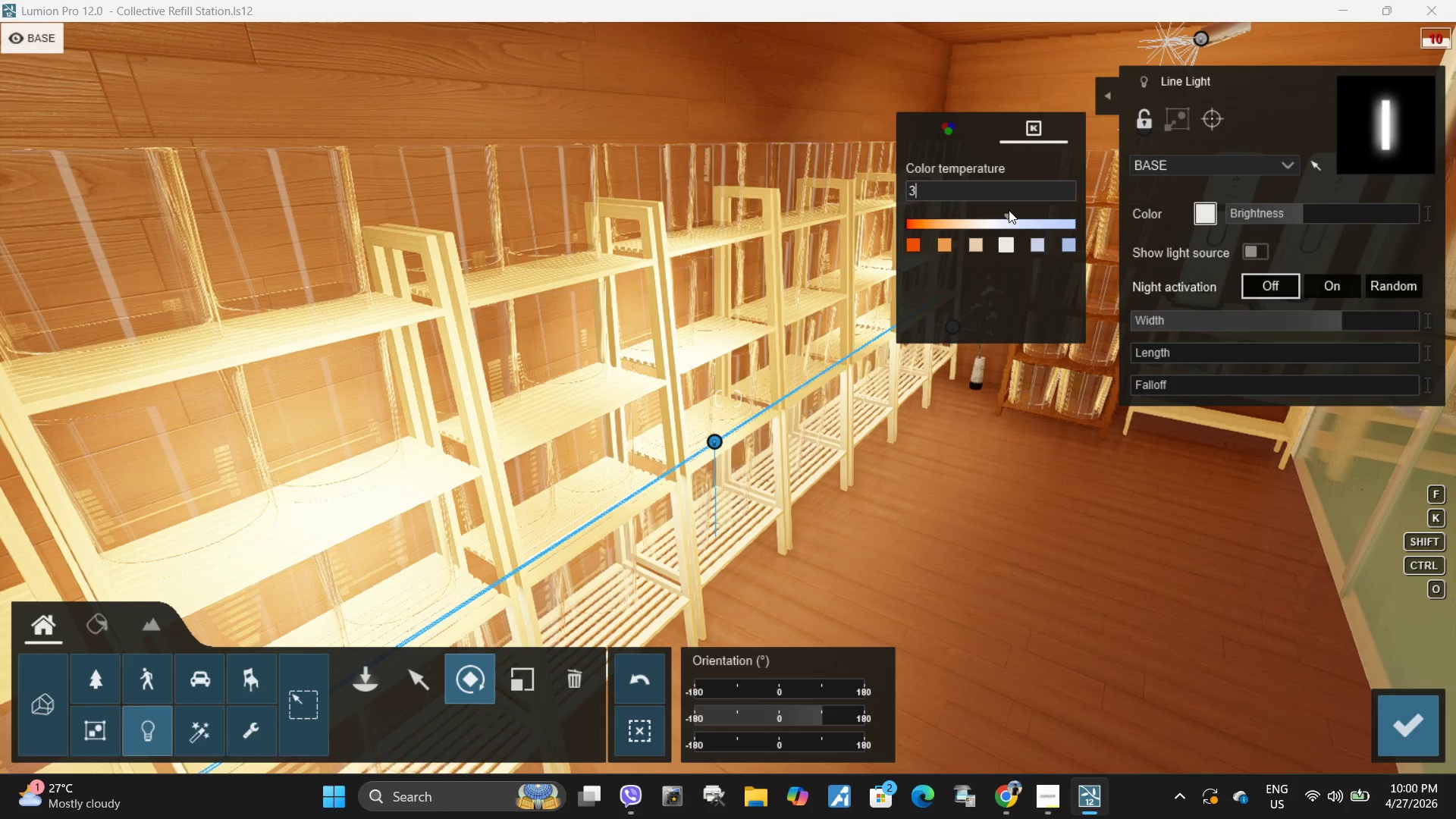 
key(Numpad0)
 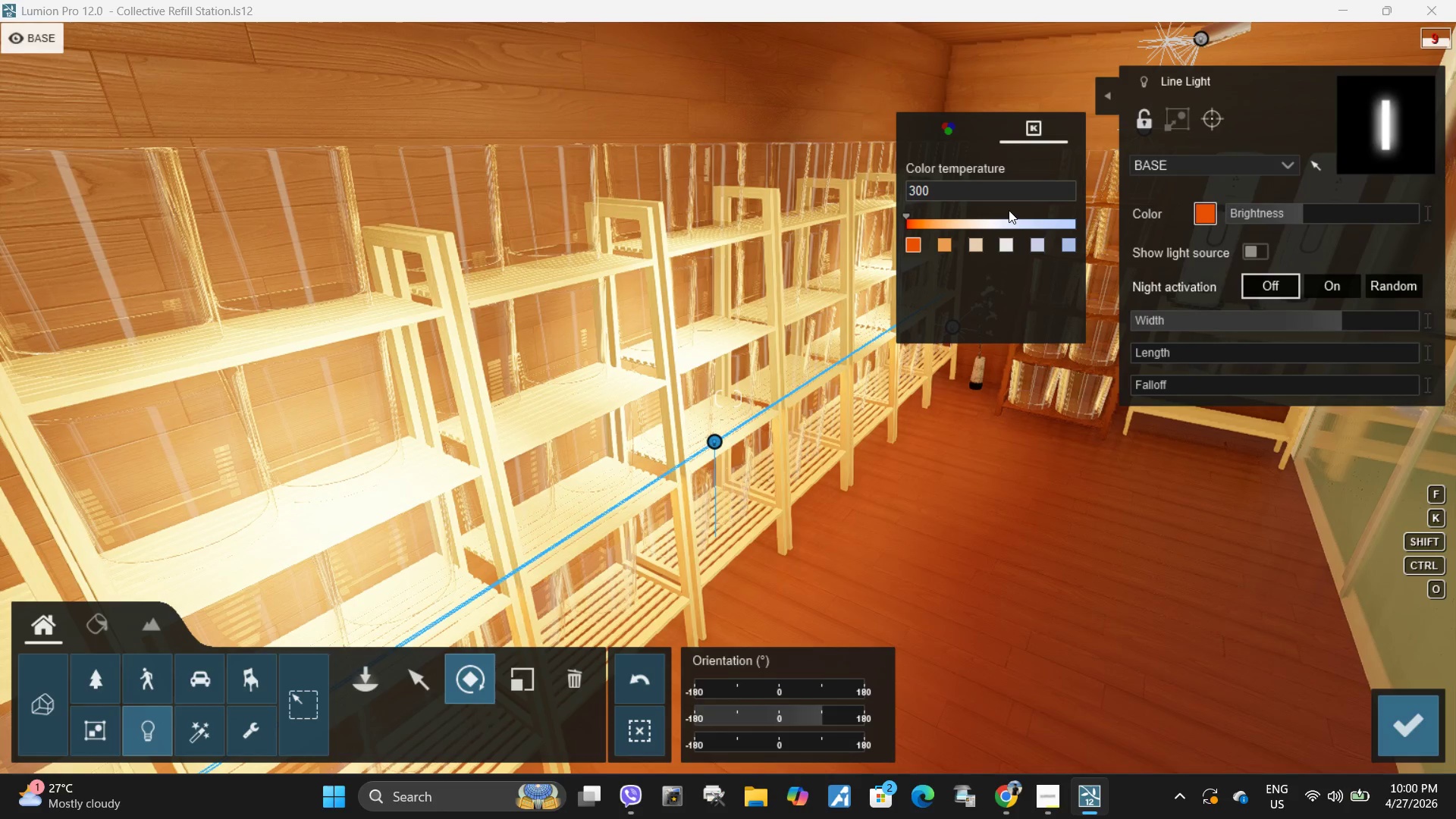 
key(Numpad0)
 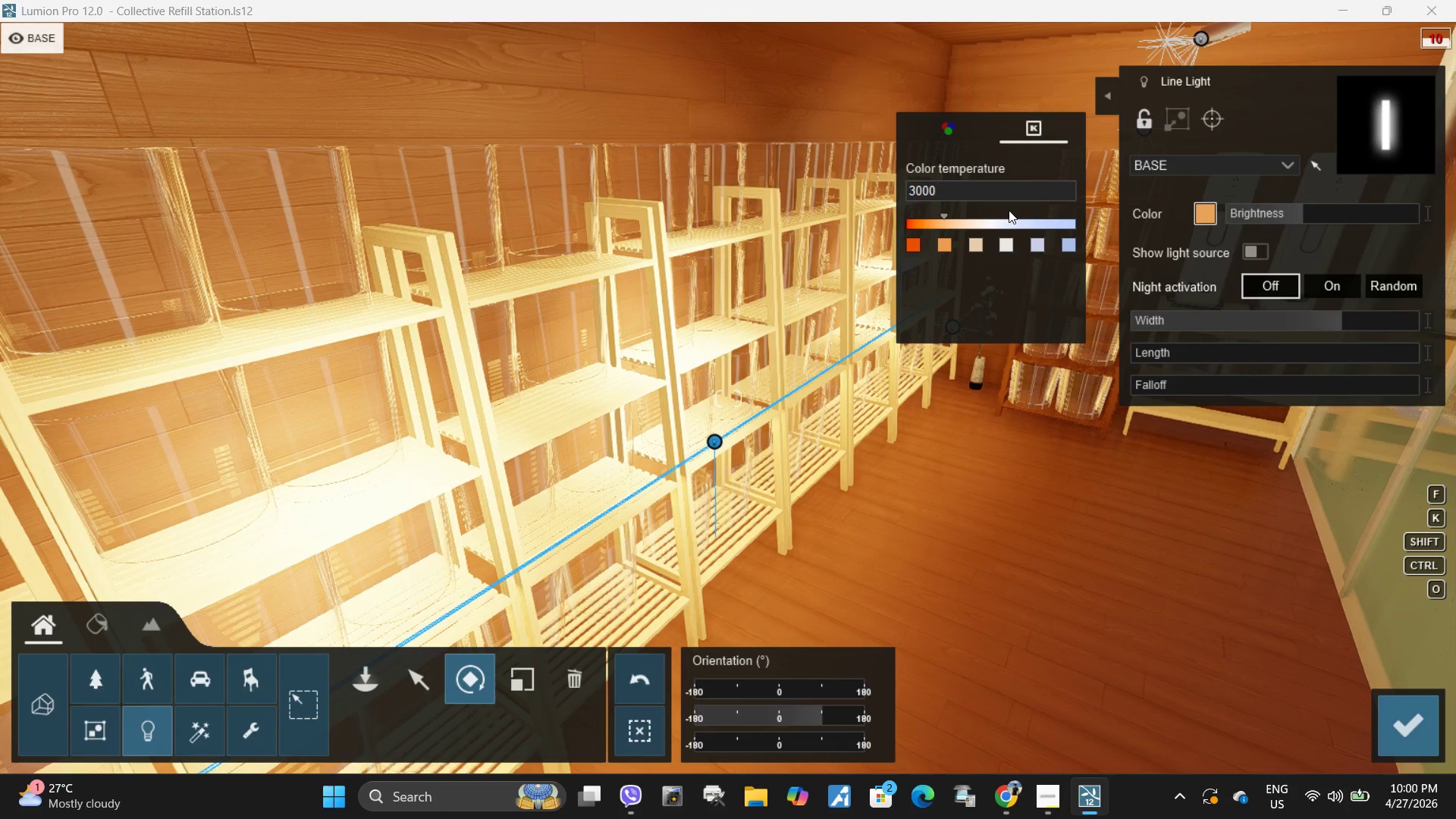 
key(Backspace)
 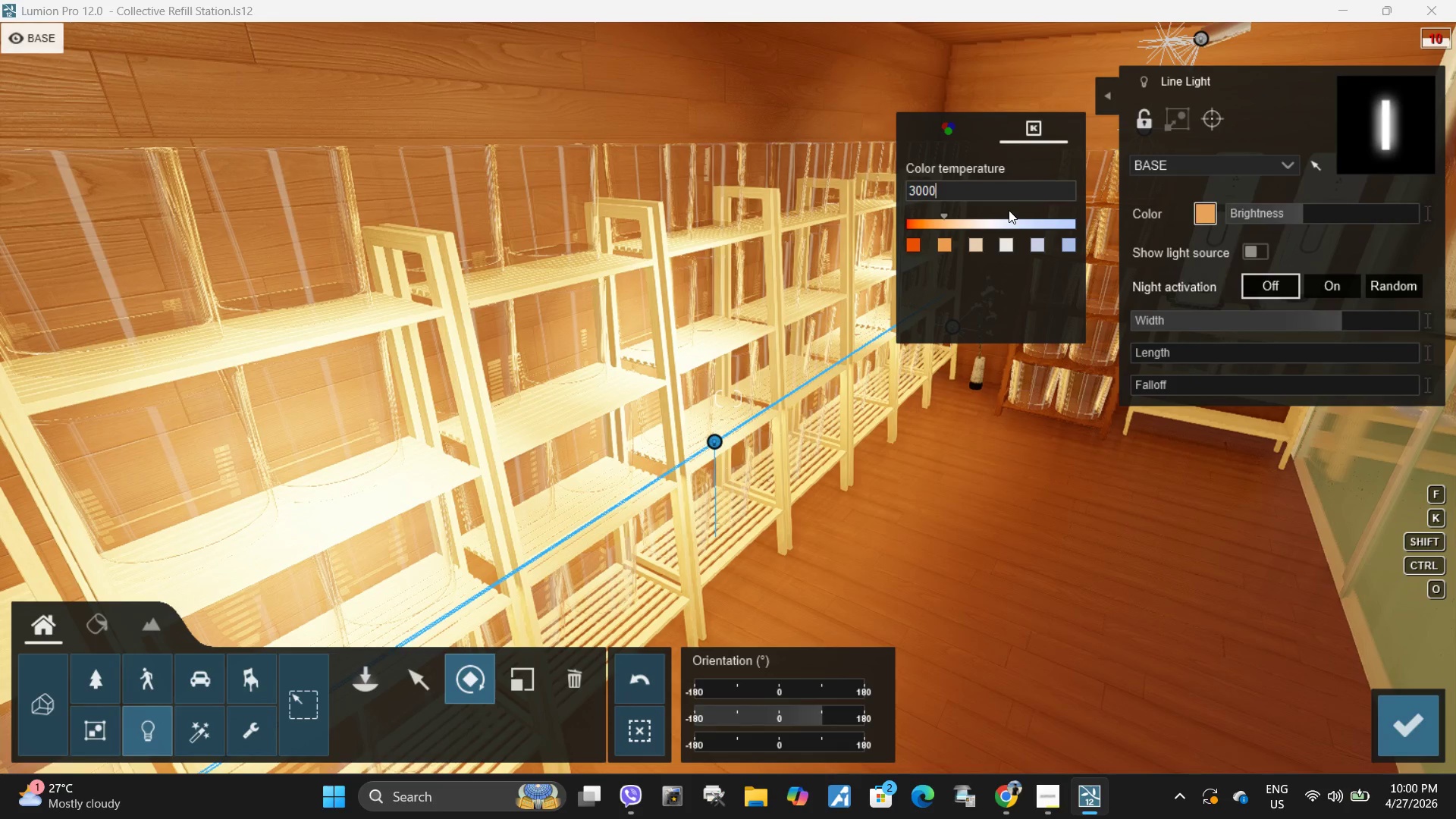 
key(Backspace)
 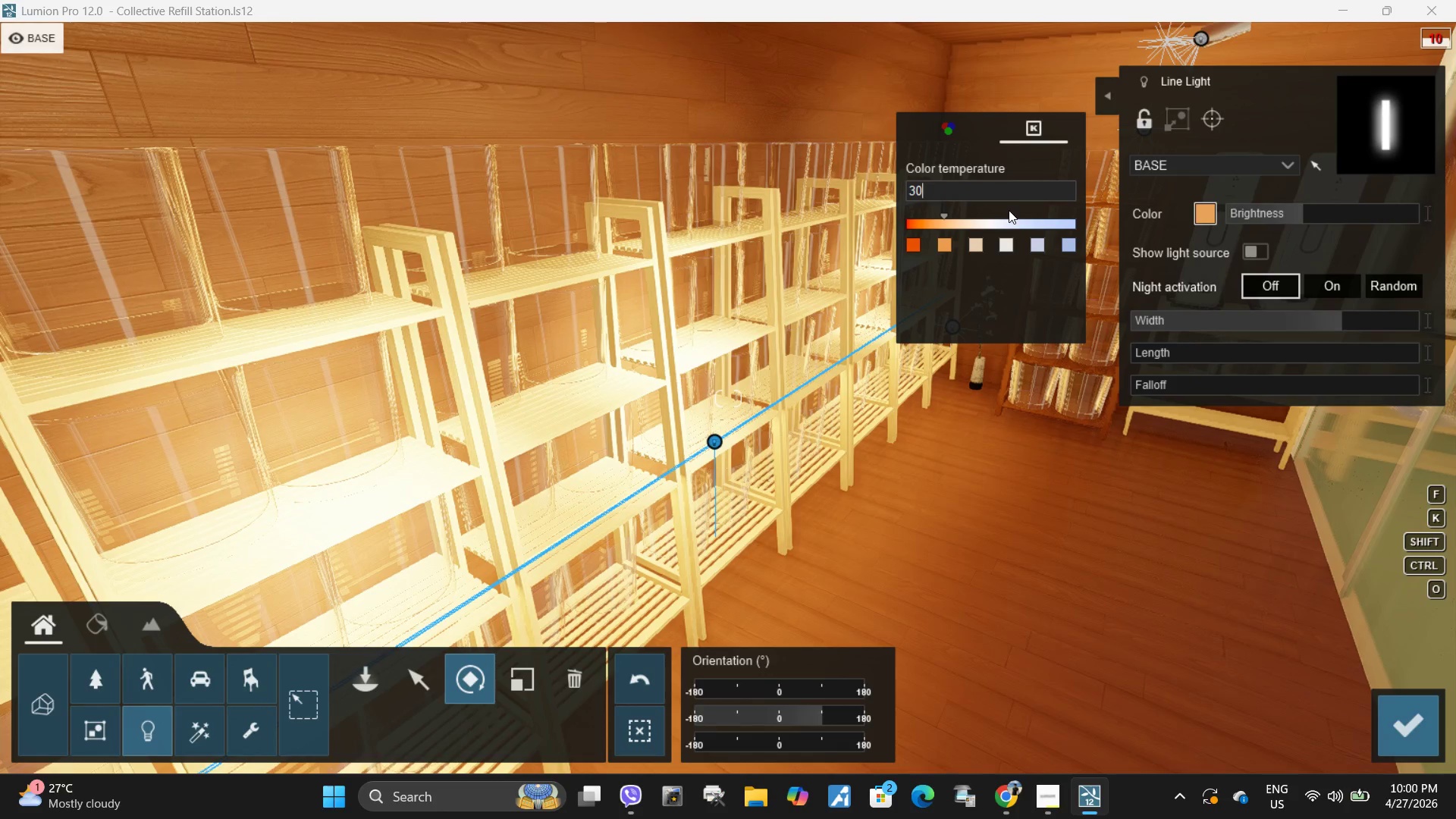 
key(Backspace)
 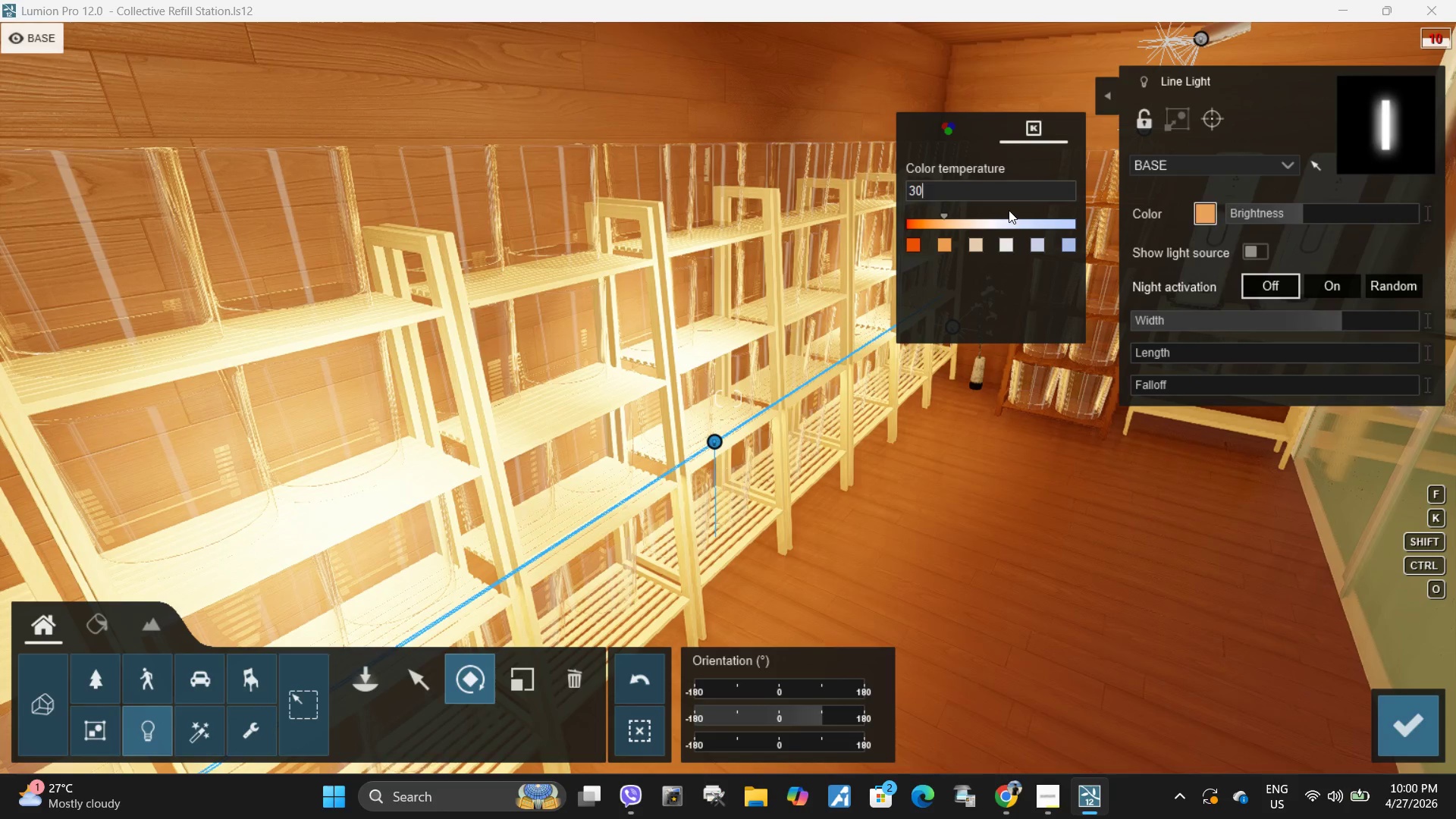 
key(Backspace)
 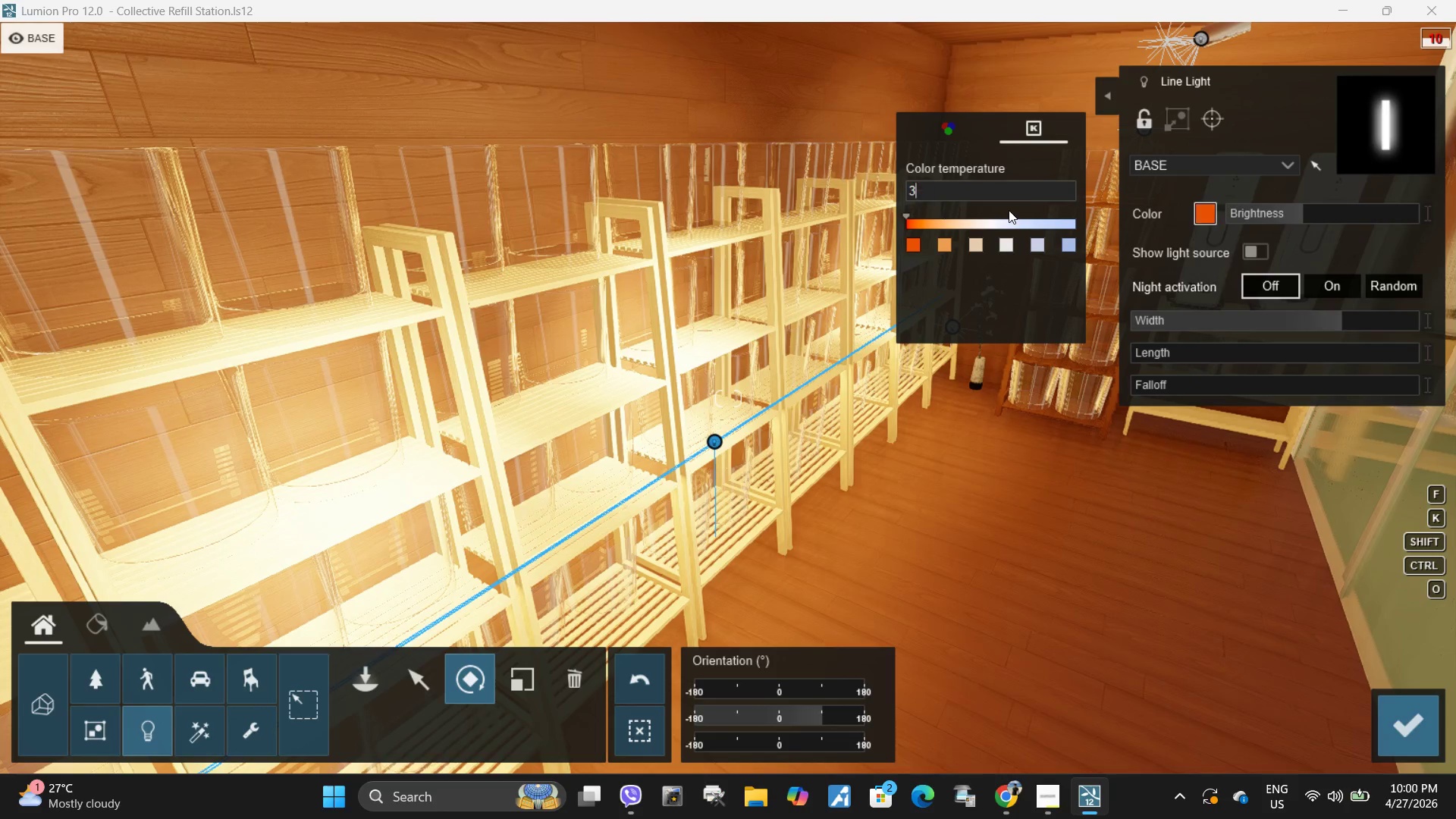 
key(Backspace)
 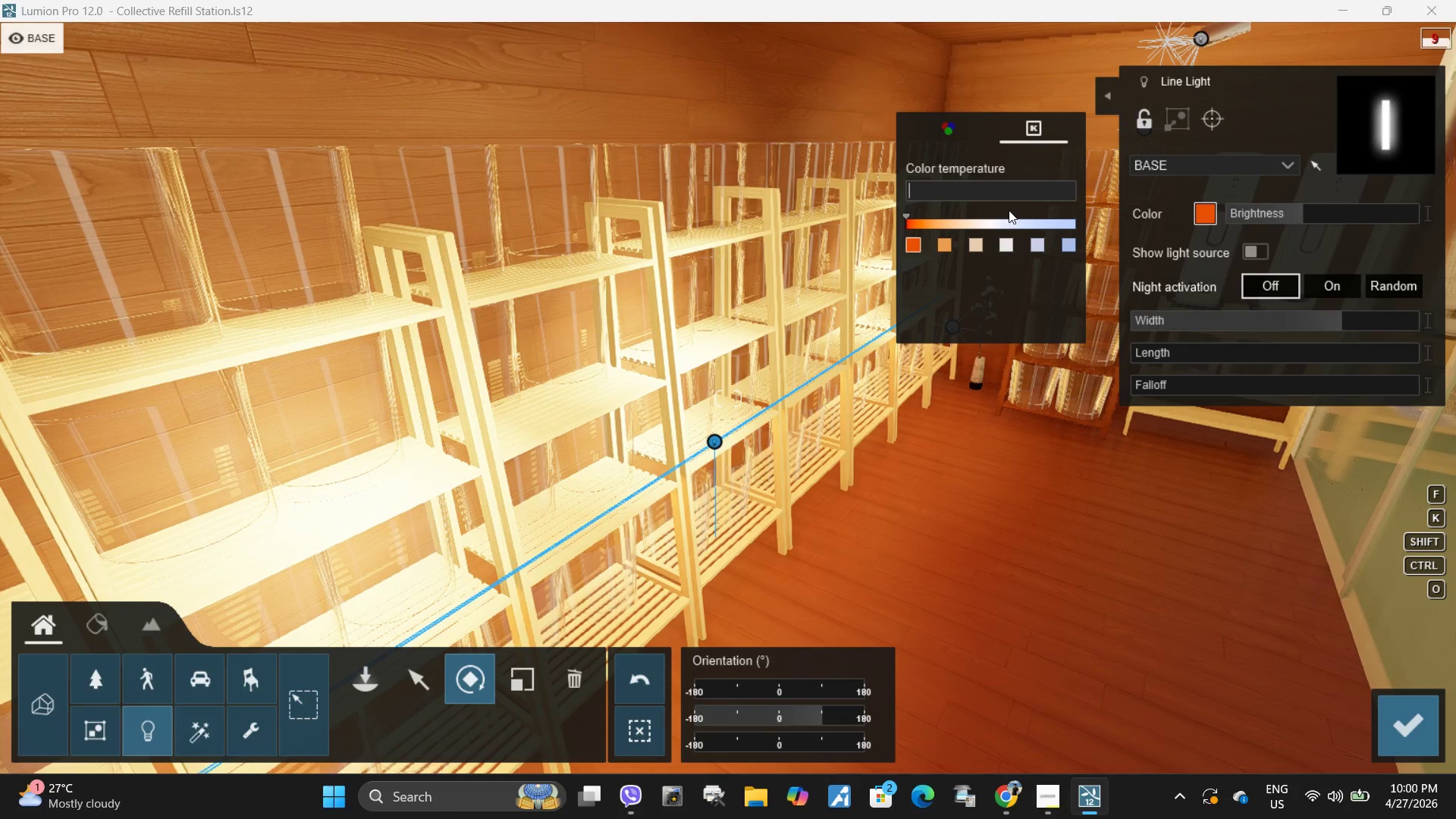 
key(Numpad2)
 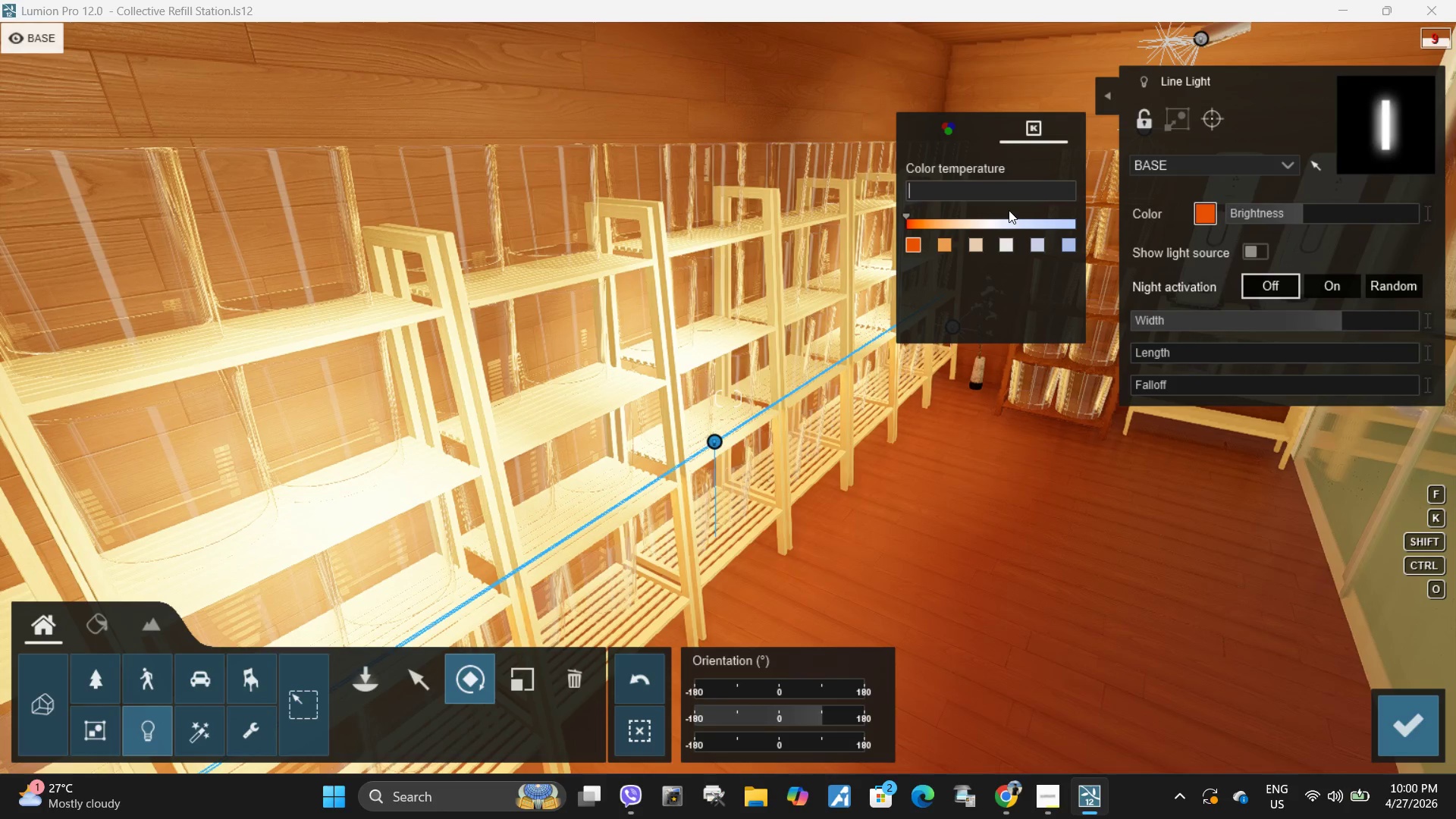 
key(Numpad7)
 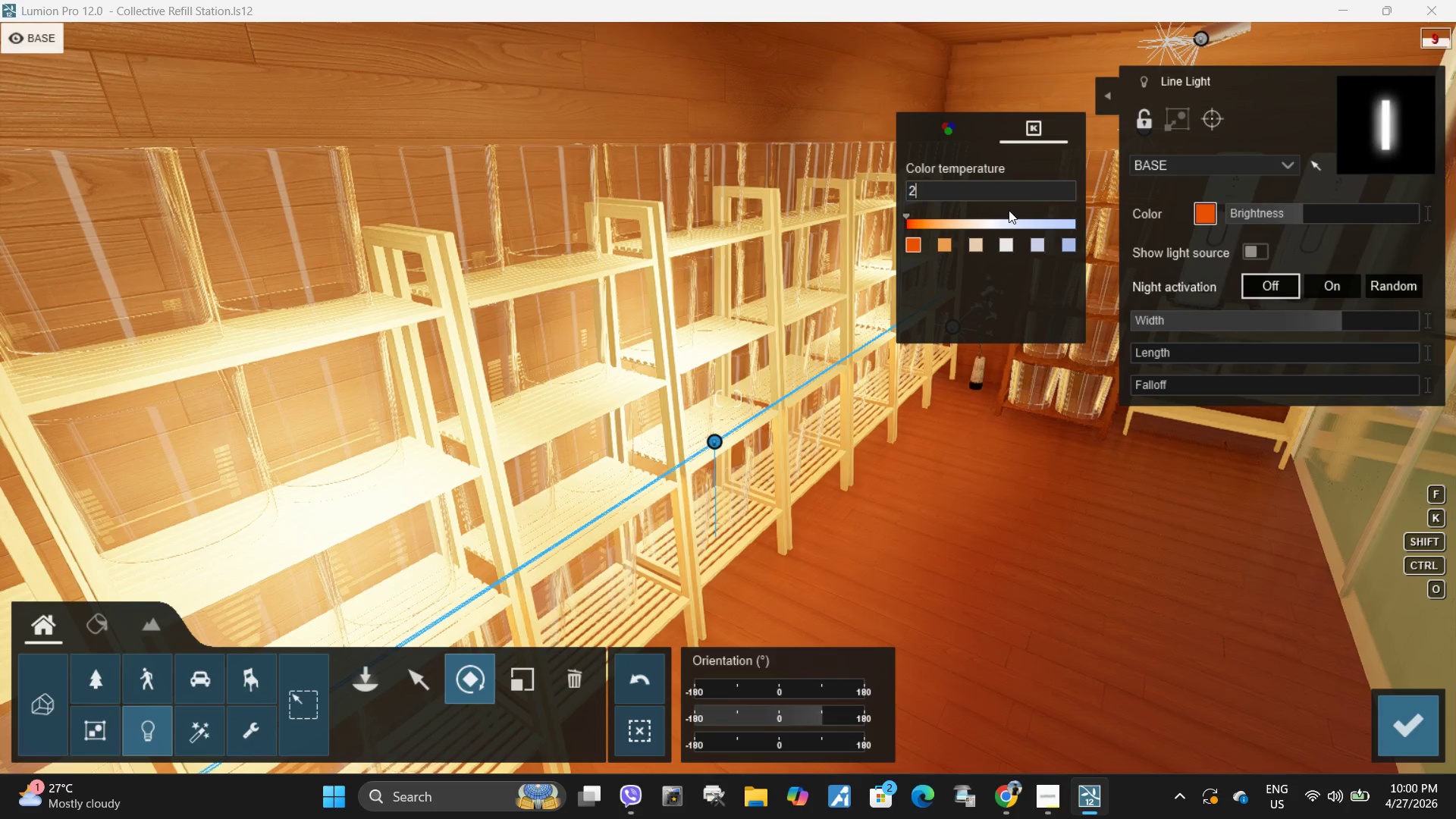 
key(Numpad0)
 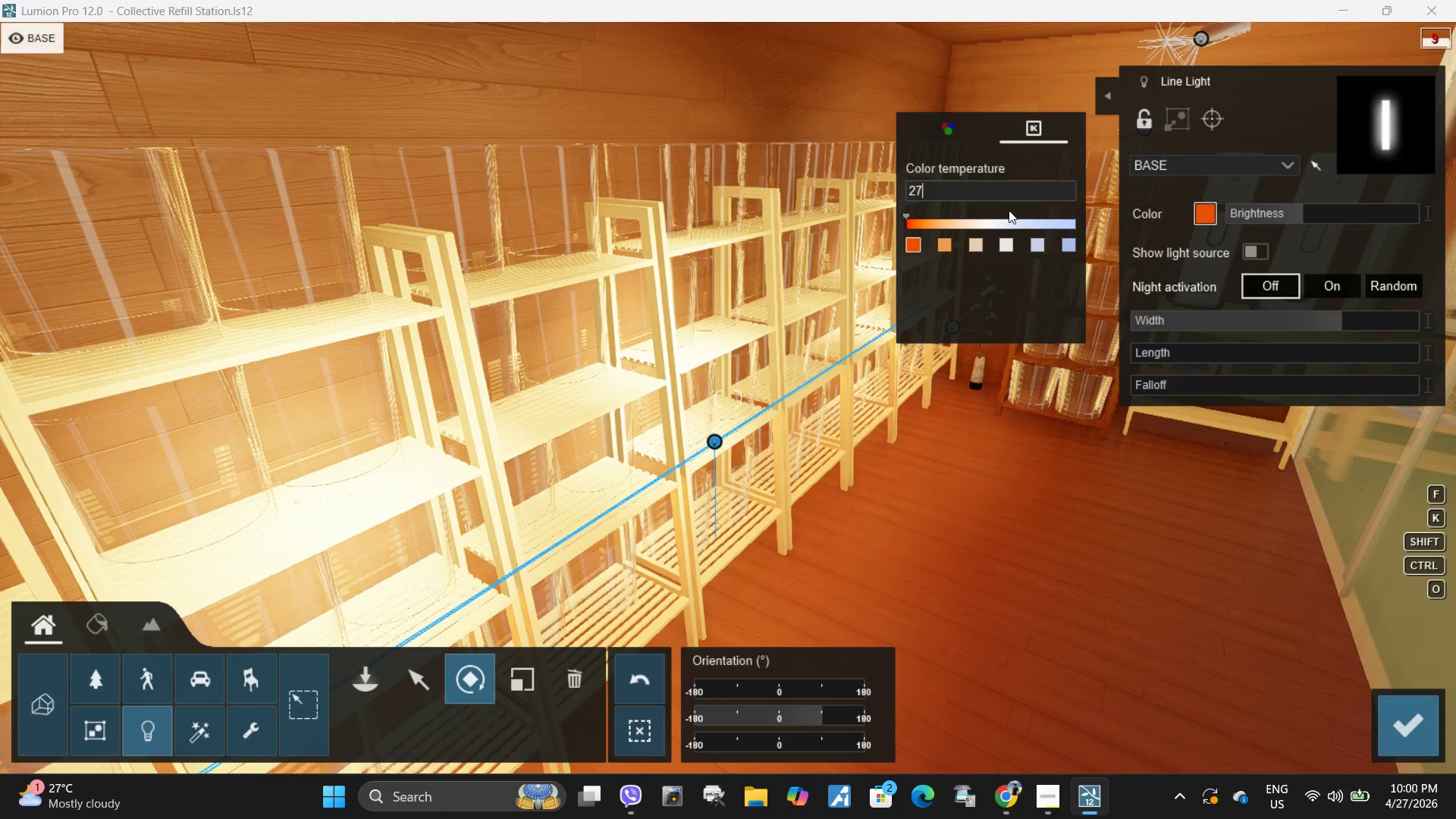 
key(Numpad0)
 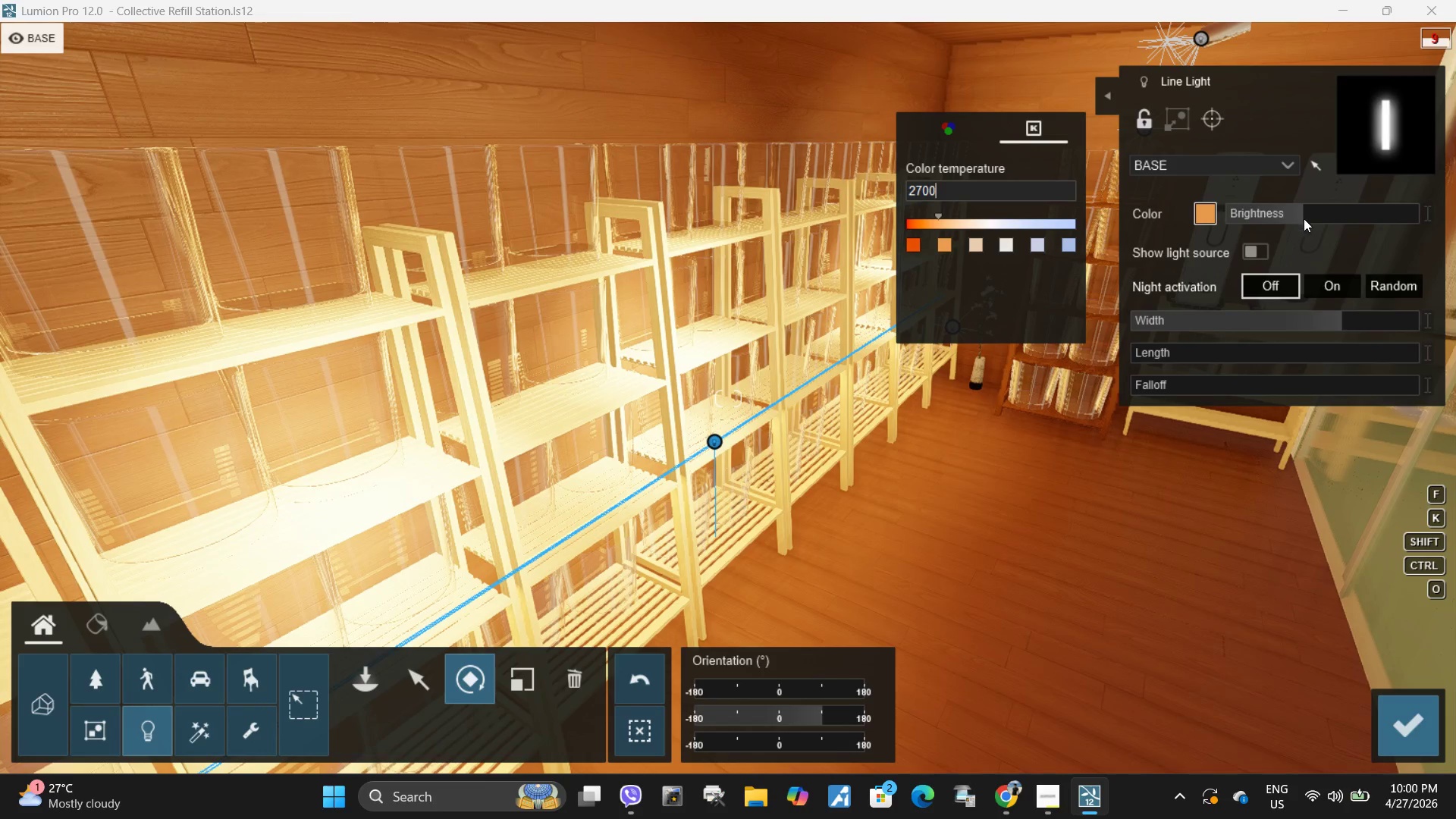 
left_click_drag(start_coordinate=[1268, 243], to_coordinate=[1268, 246])
 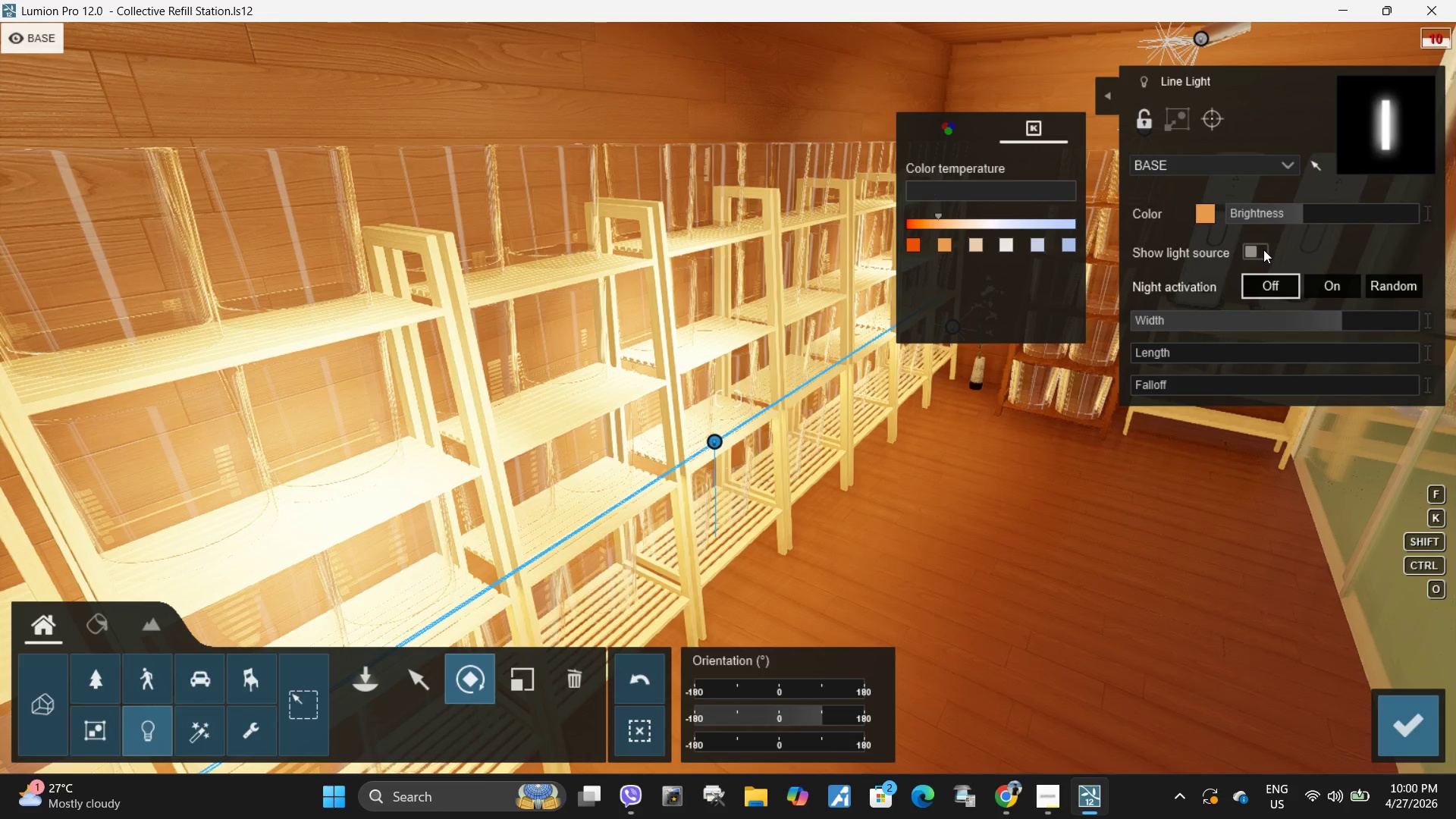 
double_click([1263, 249])
 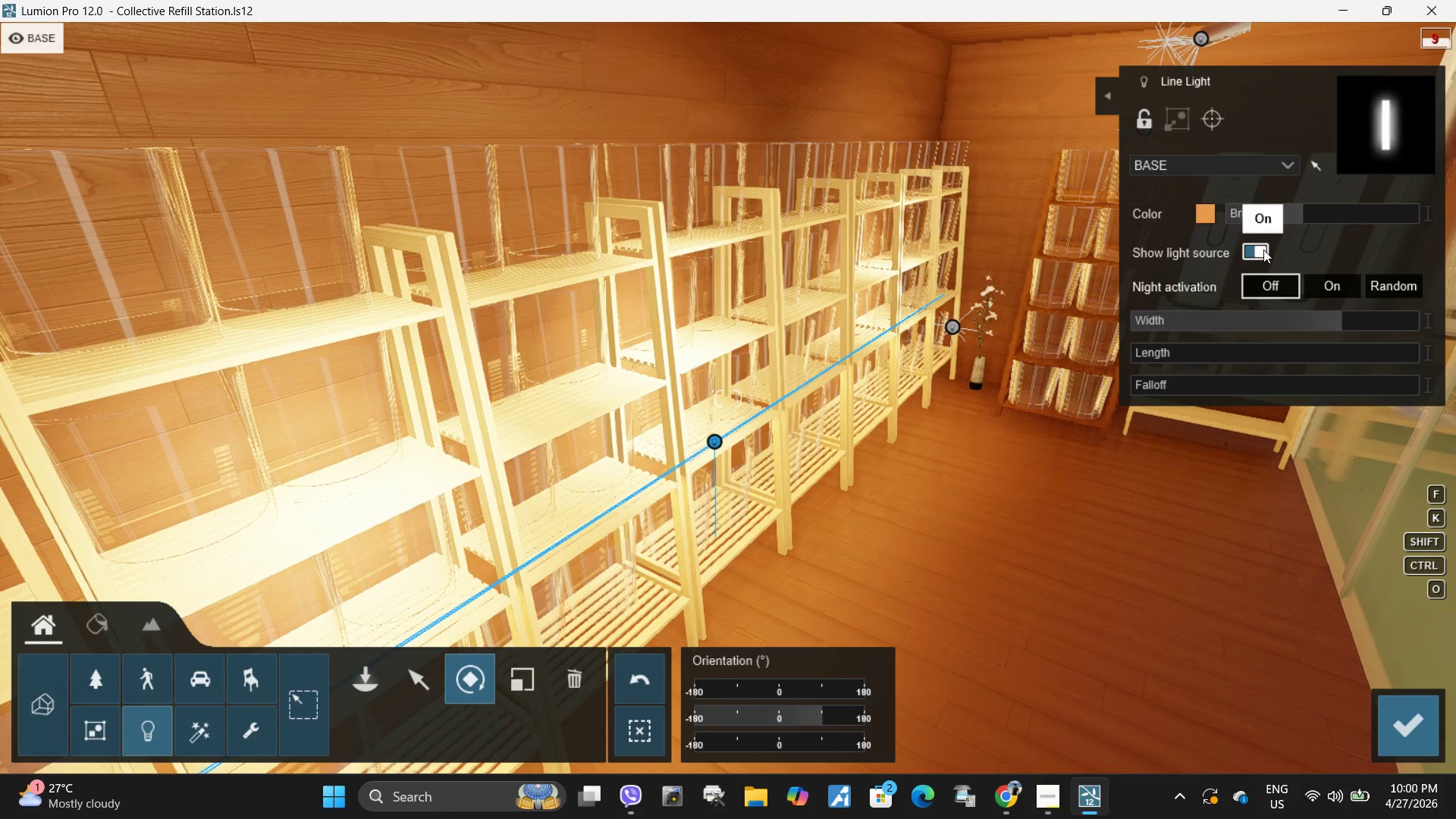 
left_click([1263, 249])
 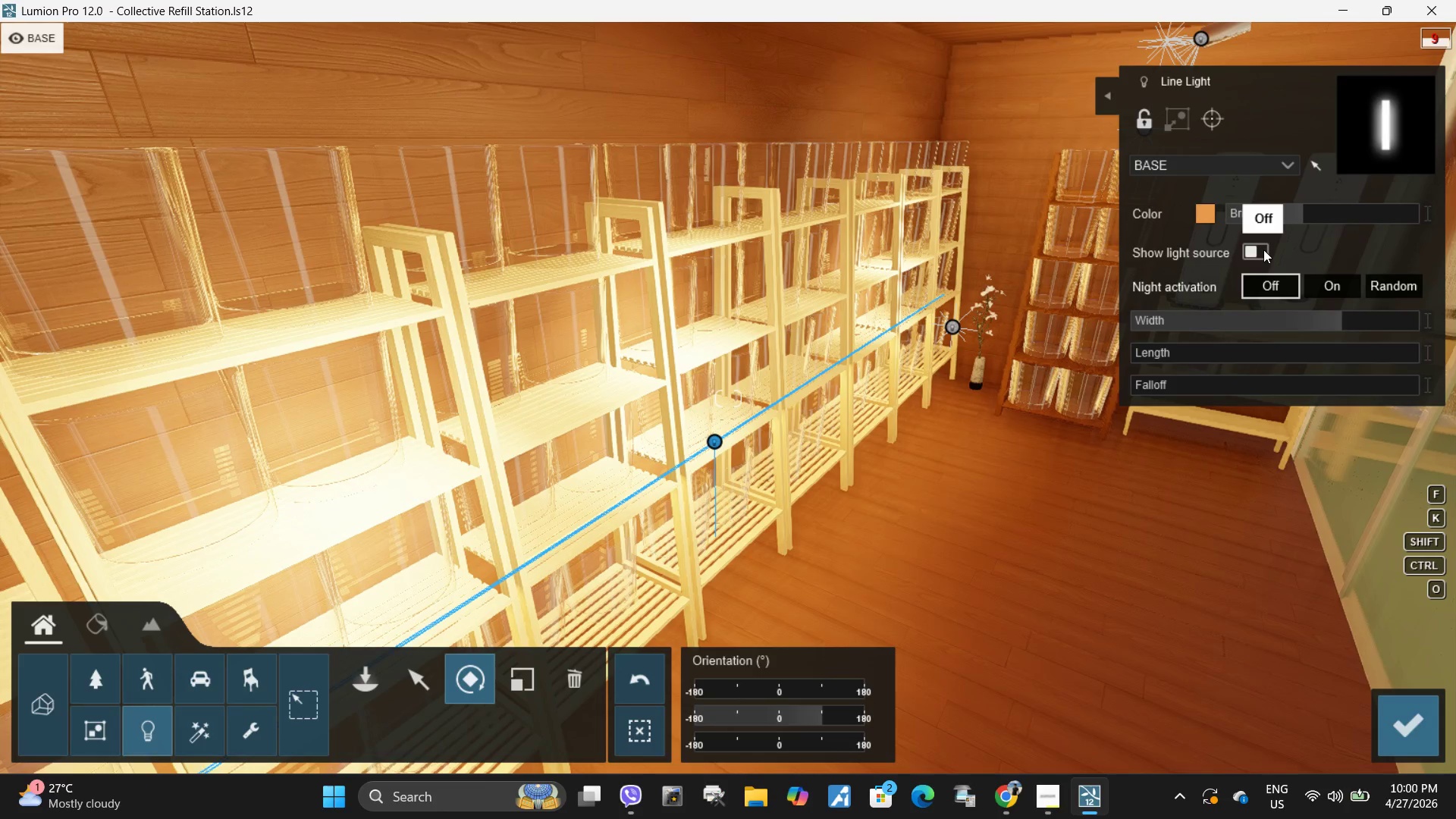 
left_click([1263, 249])
 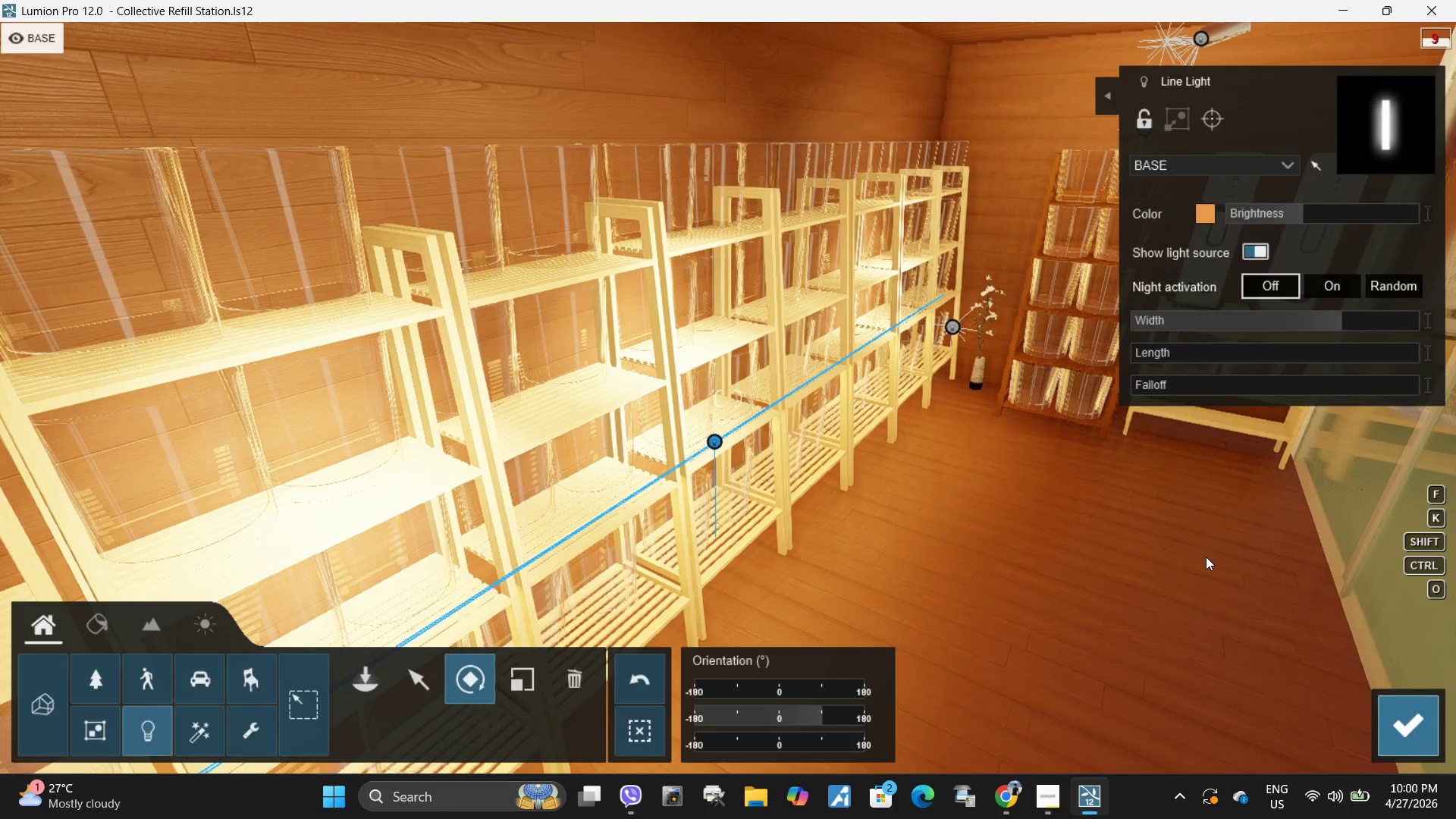 
left_click([283, 652])
 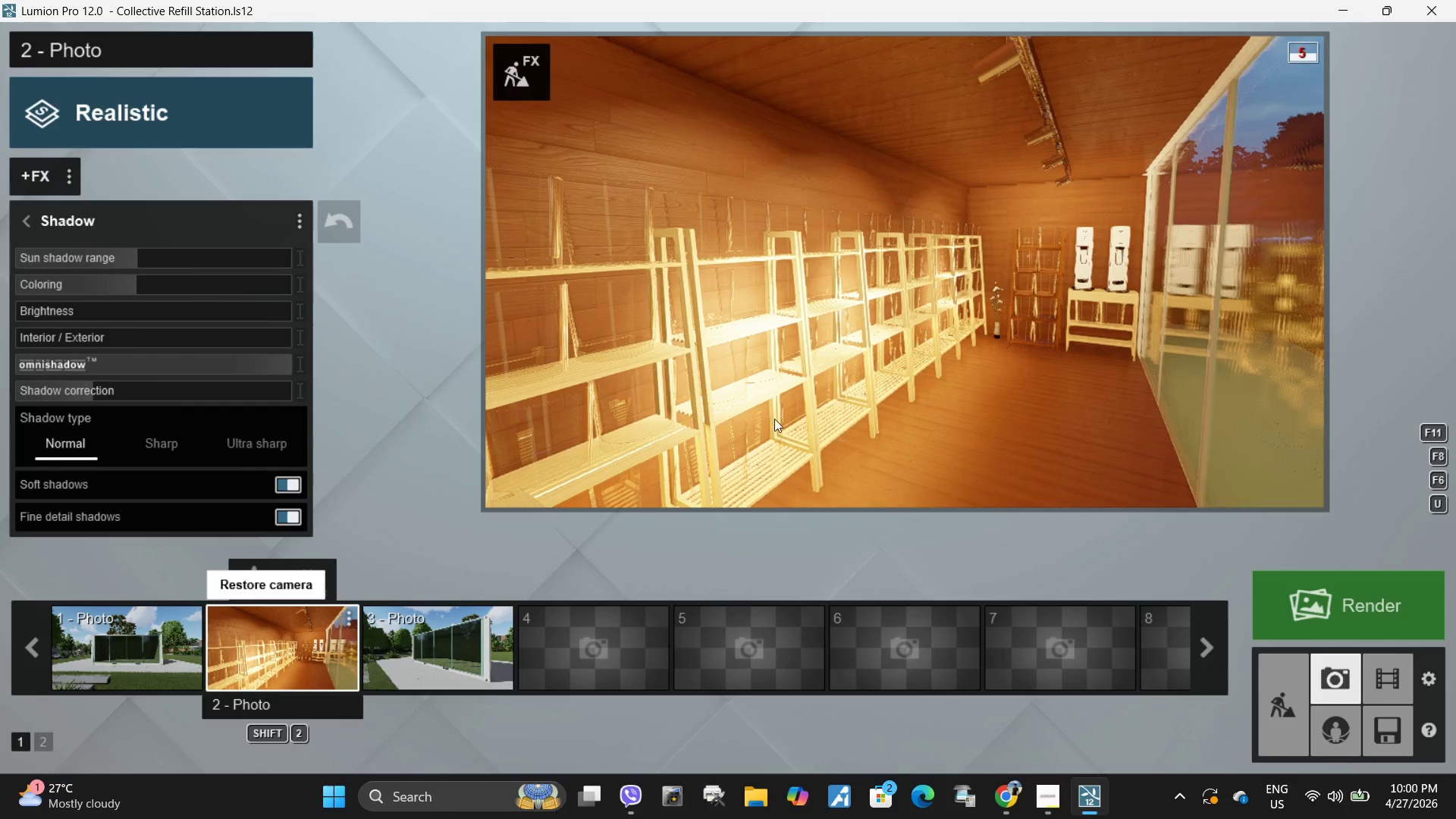 
left_click([934, 305])
 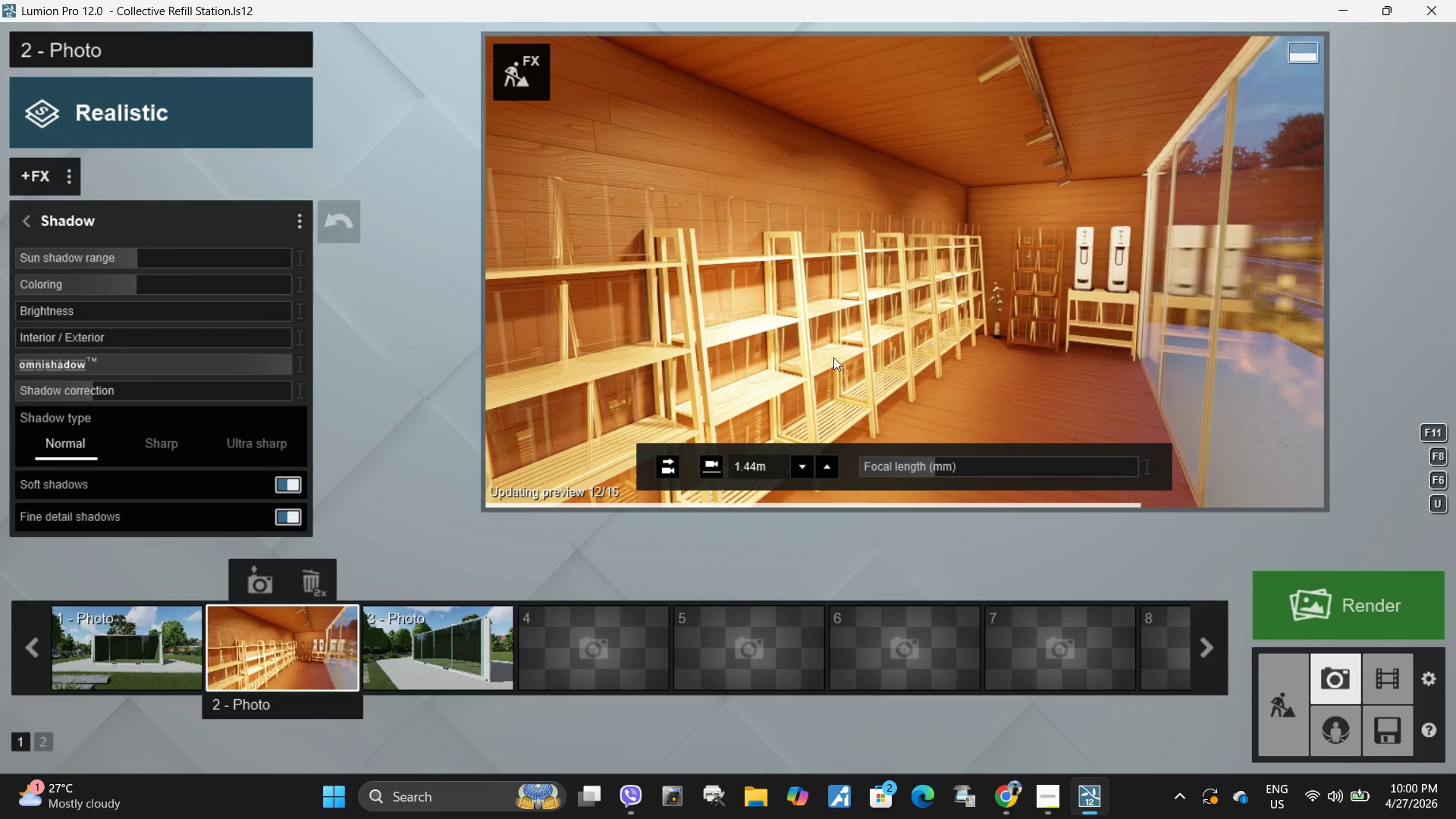 
left_click([523, 82])
 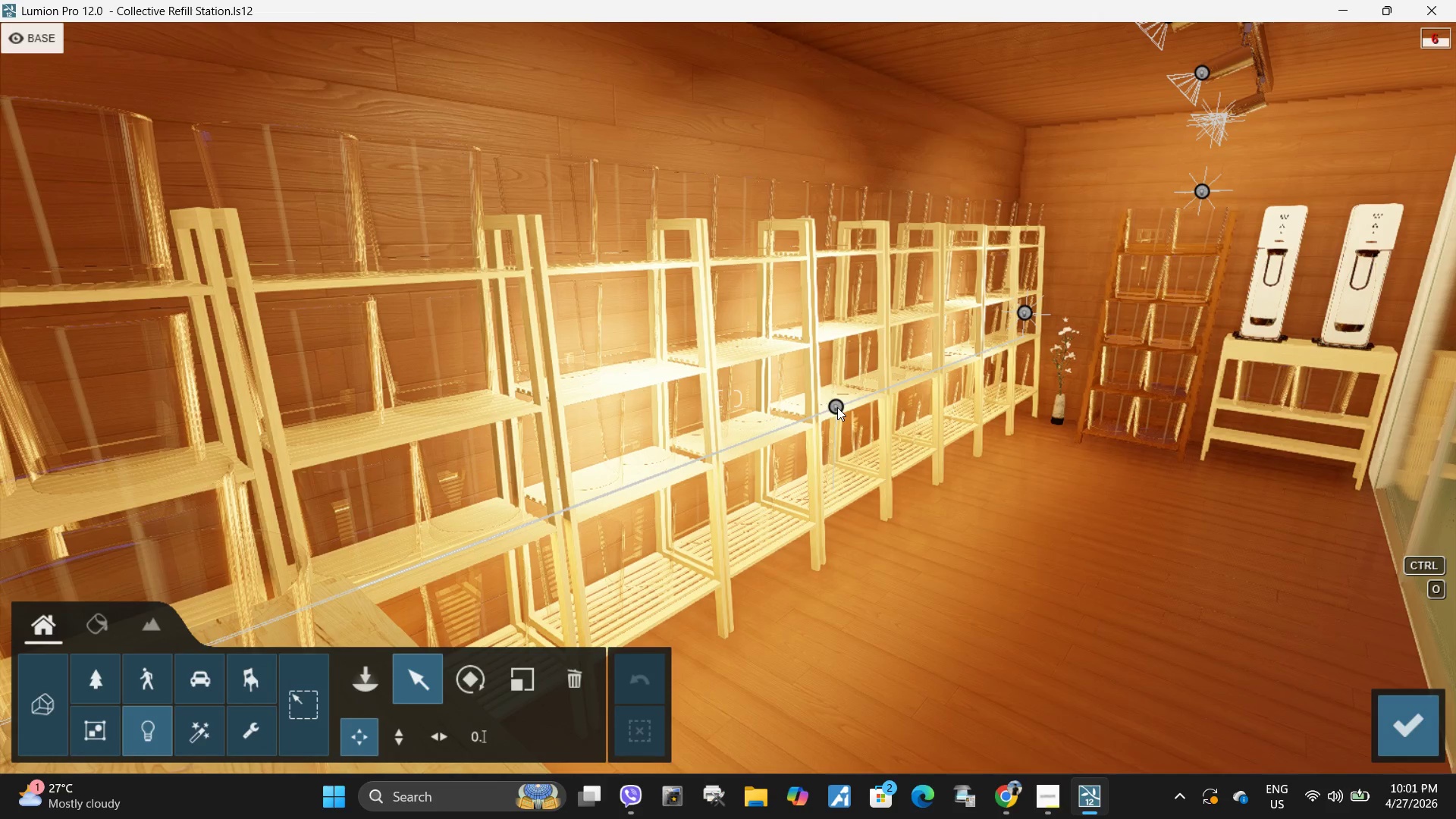 
wait(5.08)
 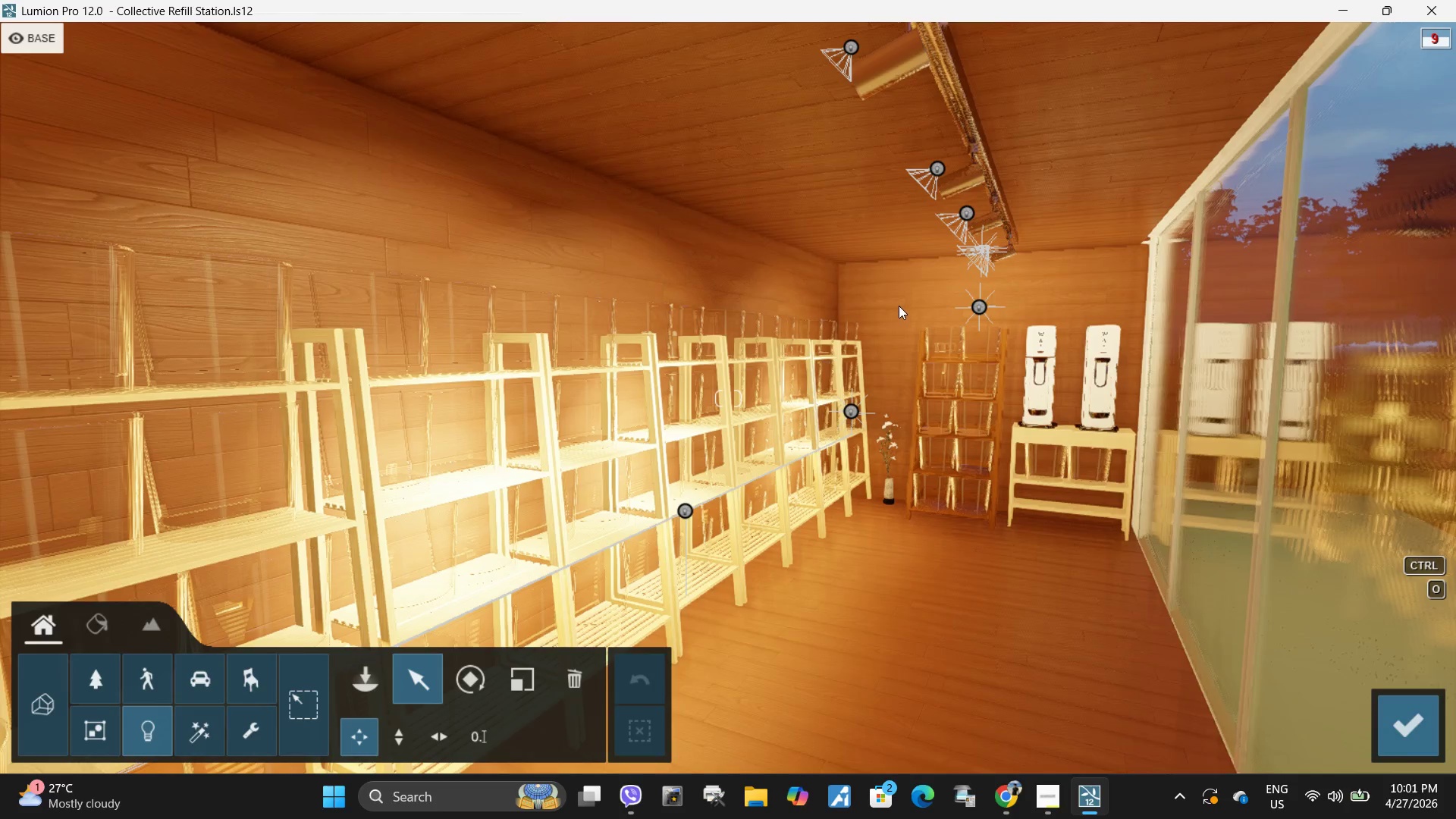 
left_click([393, 731])
 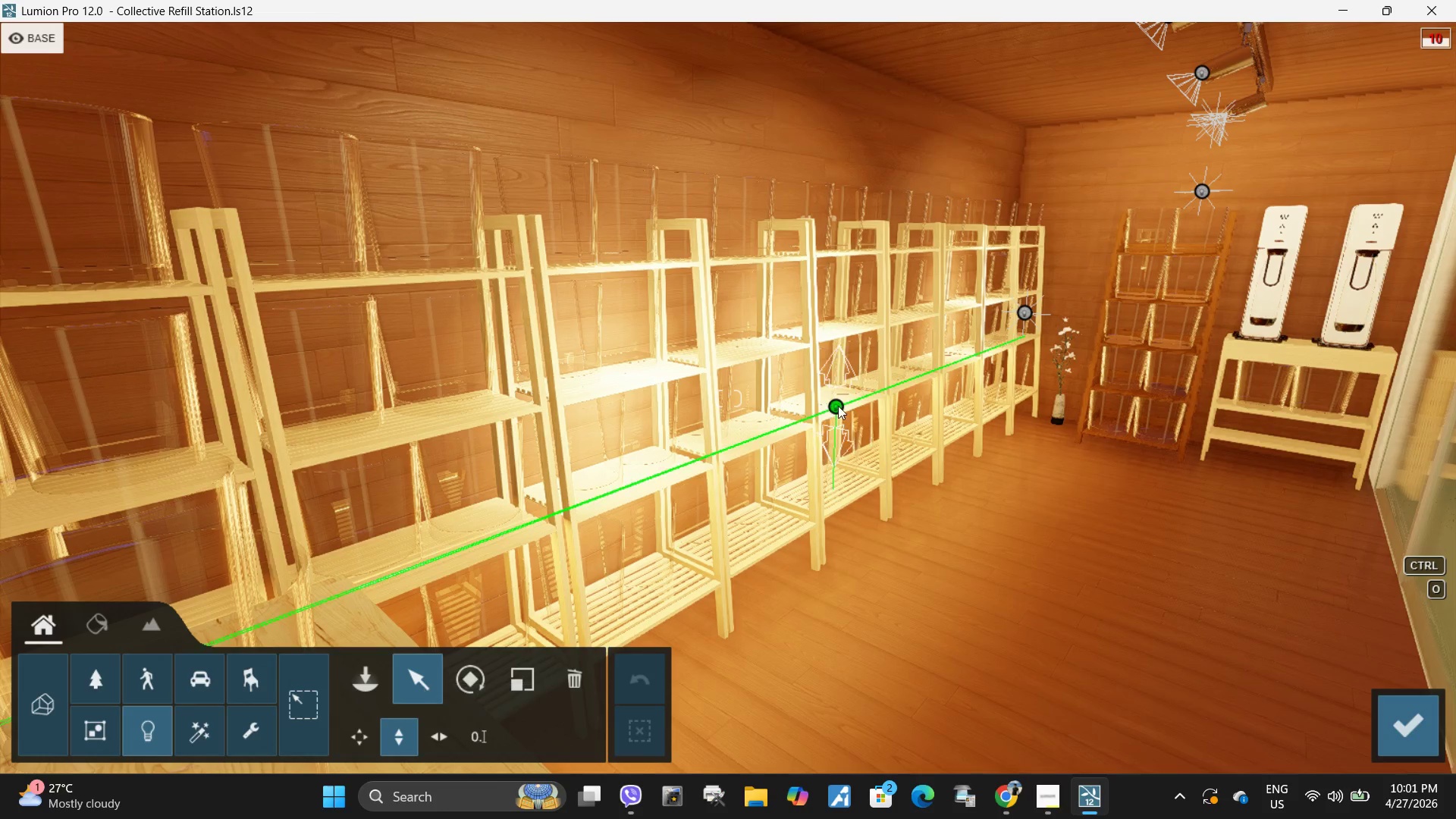 
left_click_drag(start_coordinate=[839, 406], to_coordinate=[837, 482])
 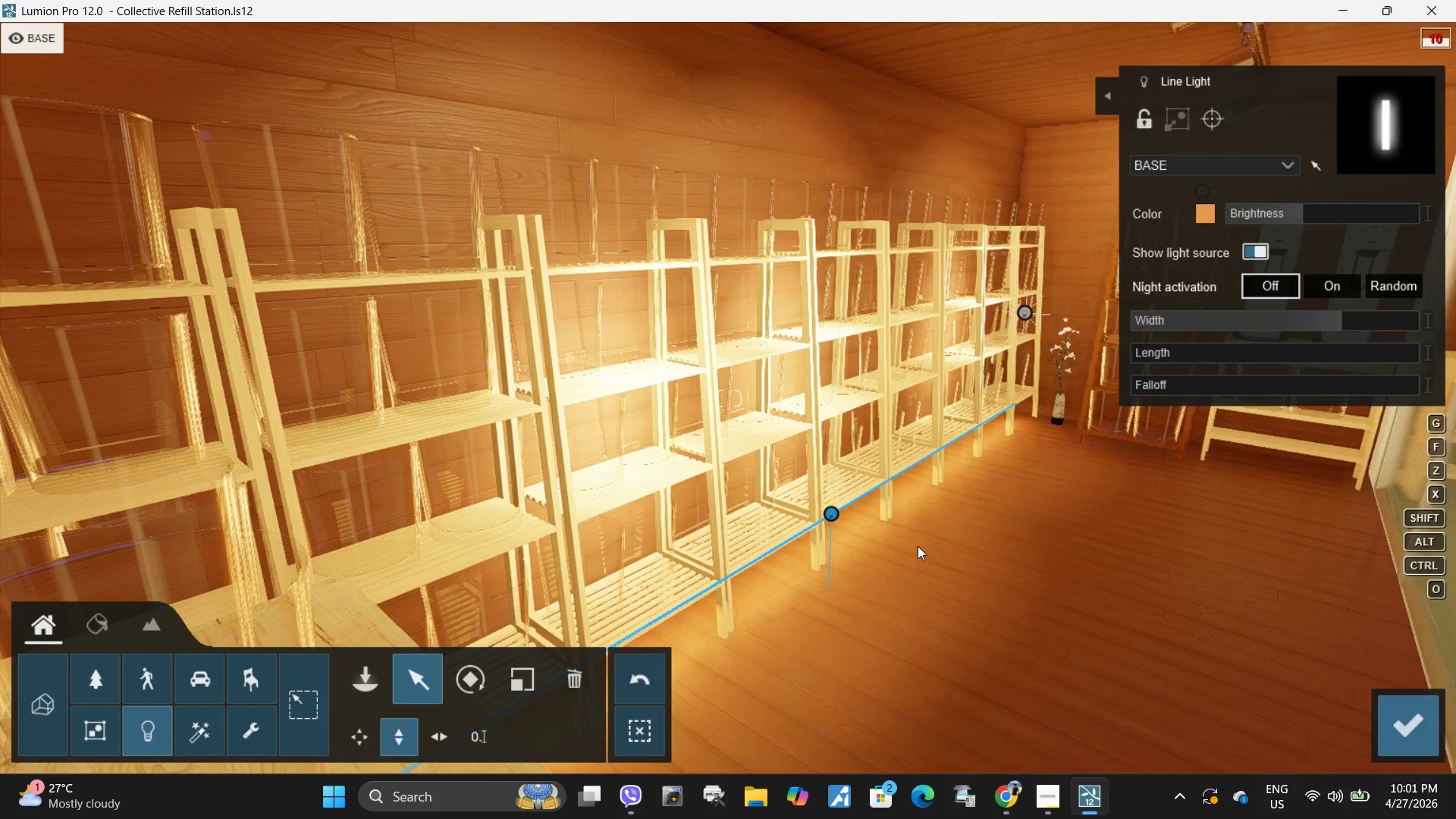 
type(wwwedsqa)
 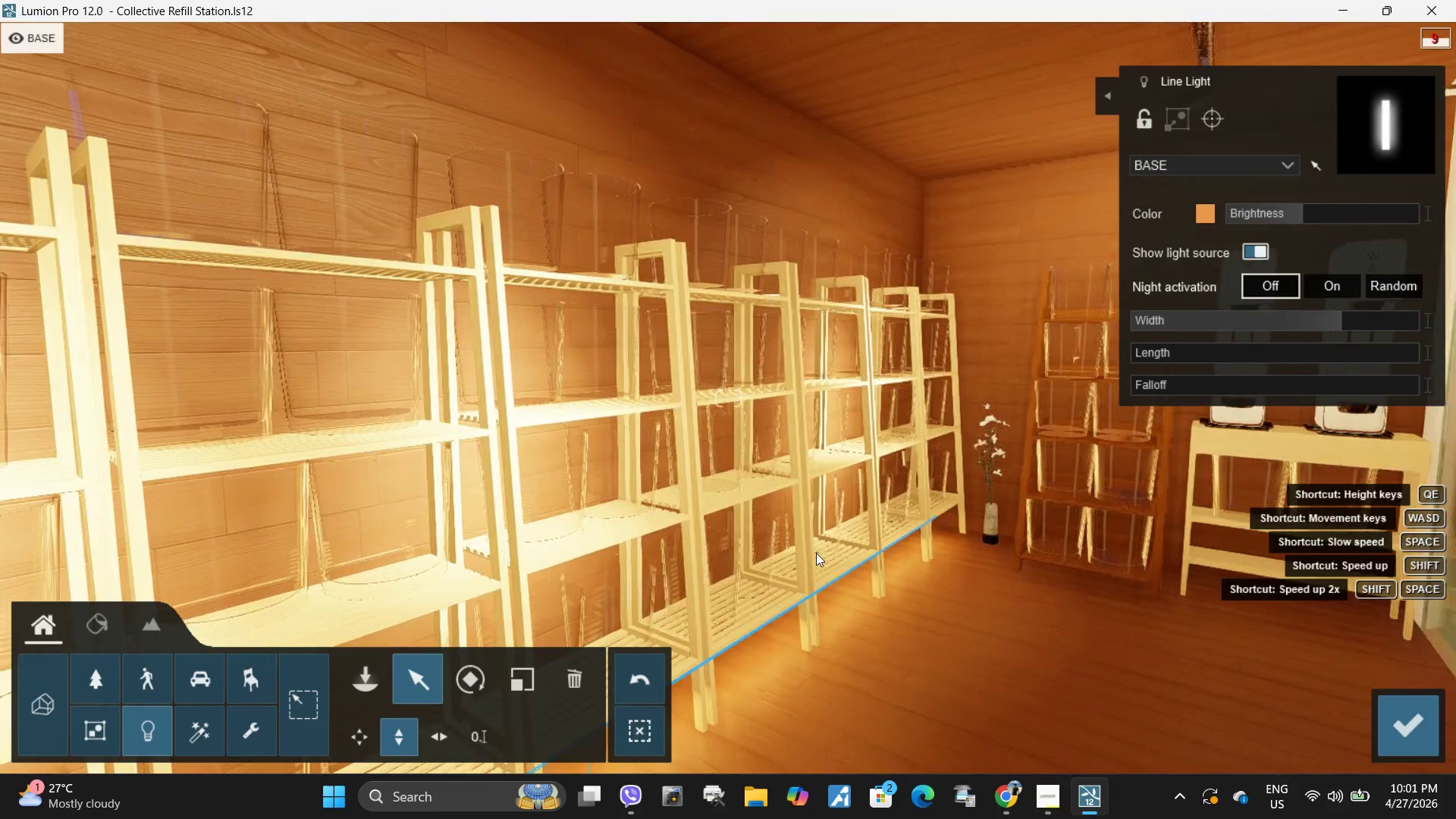 
type(sqsa)
 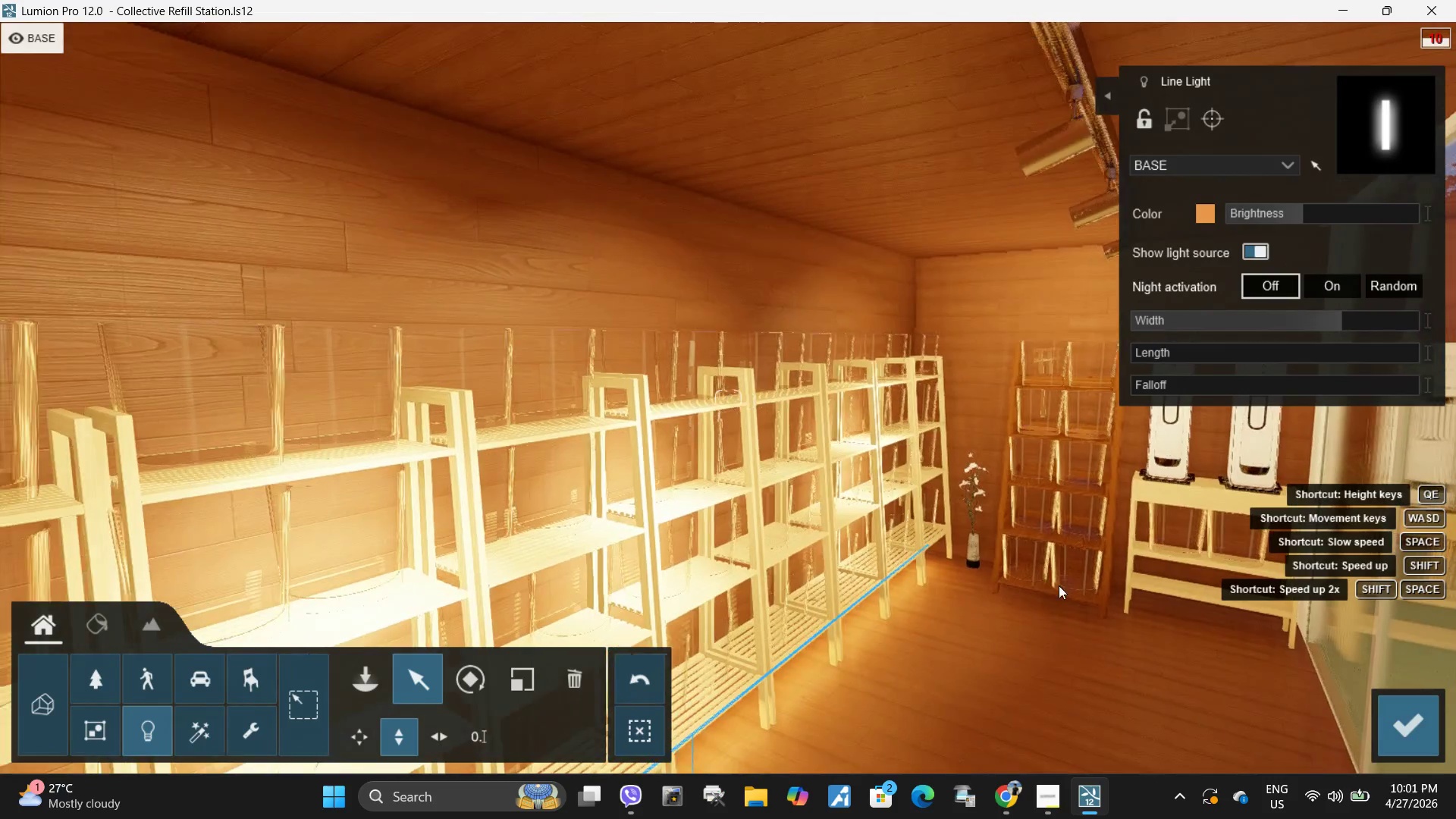 
type(eaeedds)
 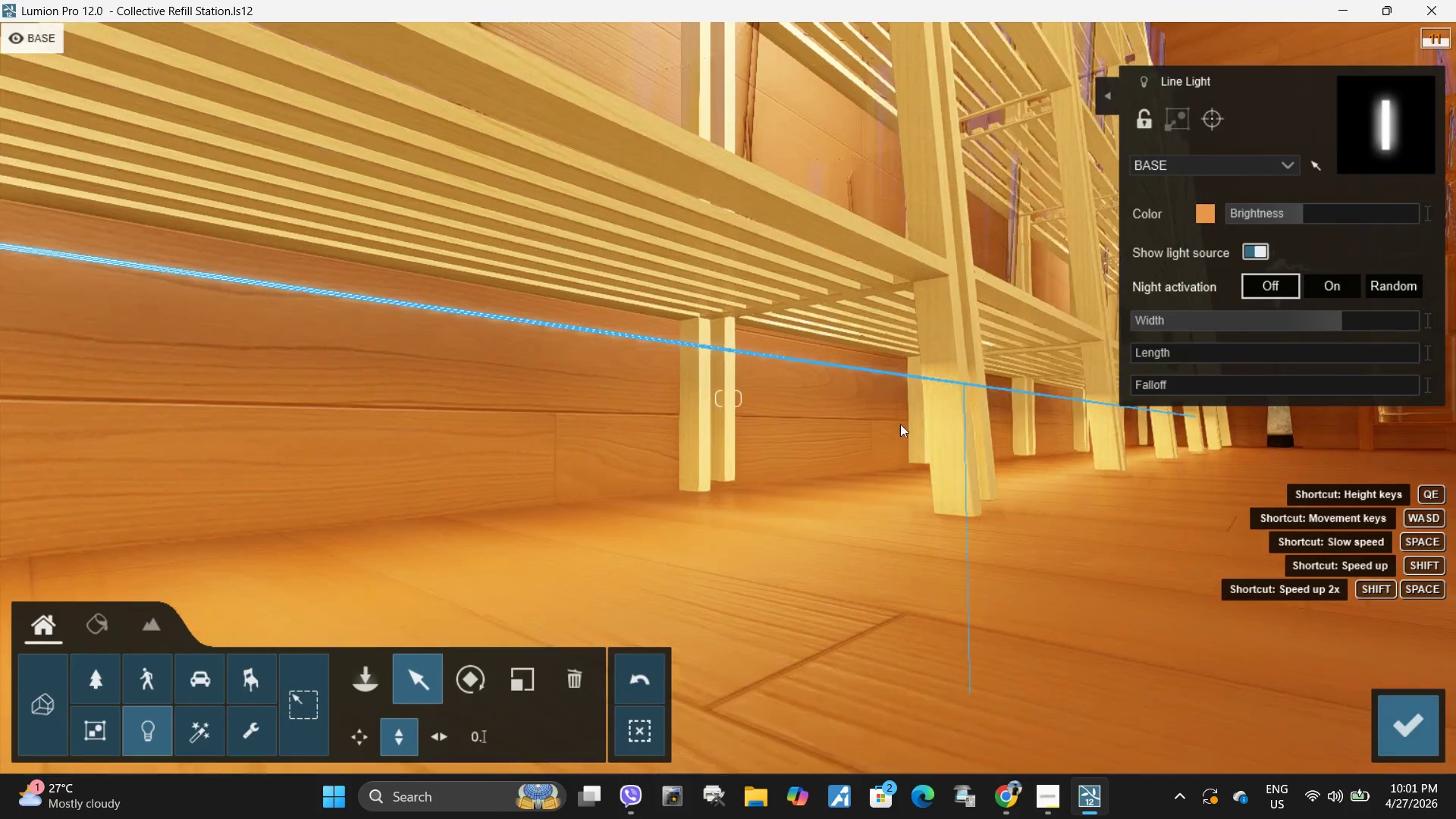 
hold_key(key=W, duration=0.31)
 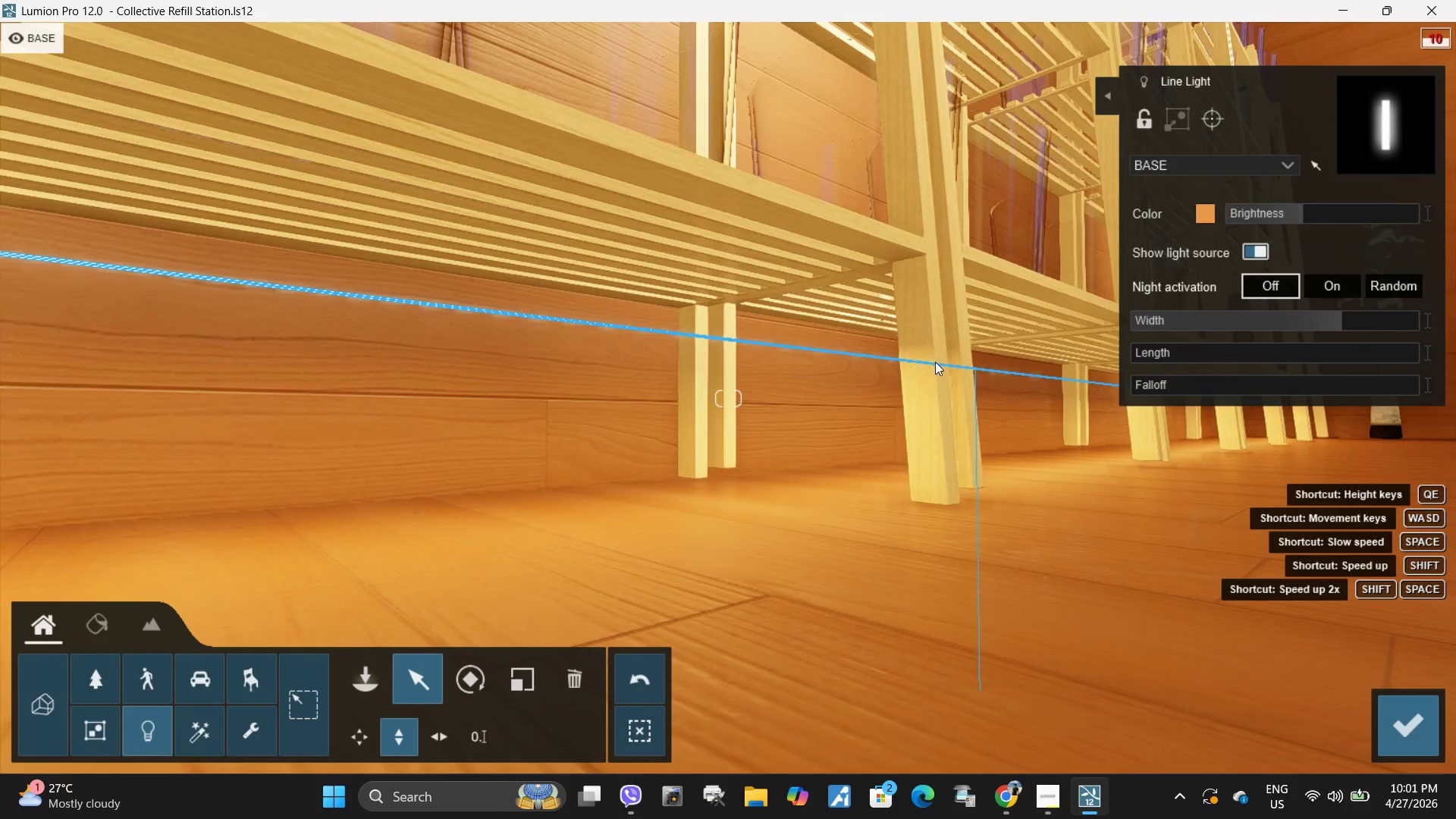 
left_click_drag(start_coordinate=[974, 366], to_coordinate=[888, 284])
 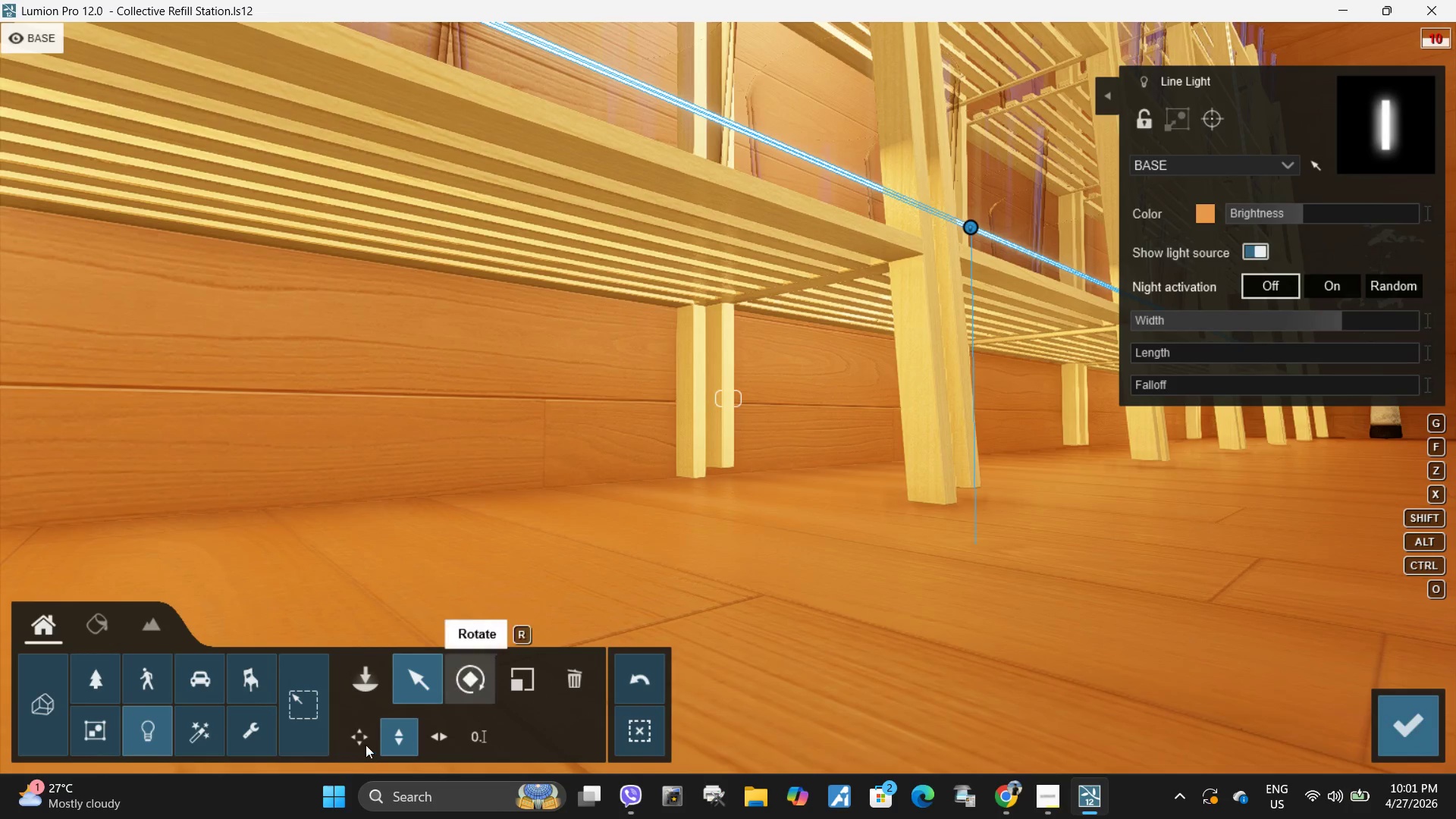 
left_click([356, 745])
 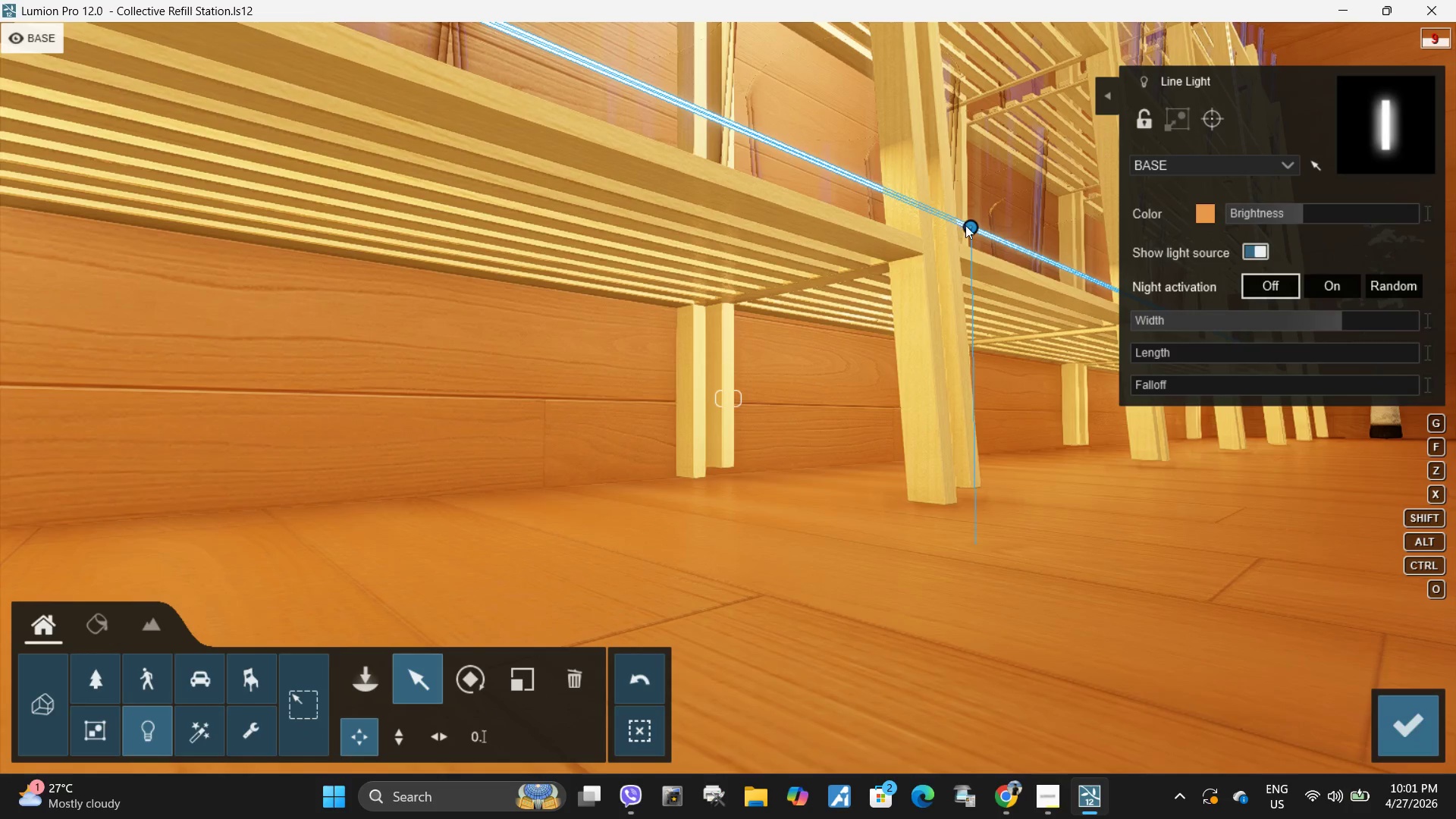 
left_click_drag(start_coordinate=[971, 226], to_coordinate=[896, 262])
 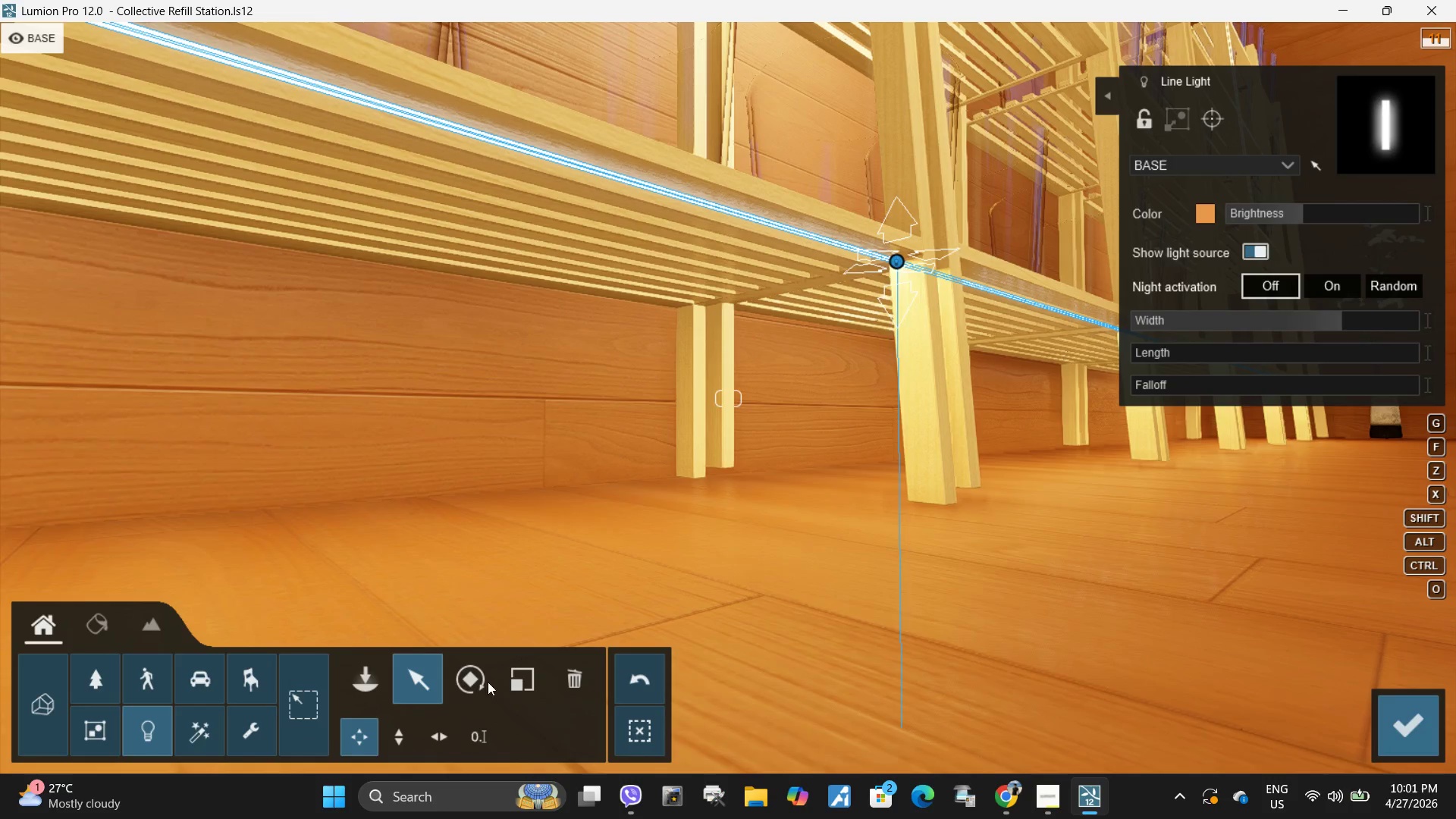 
left_click([466, 681])
 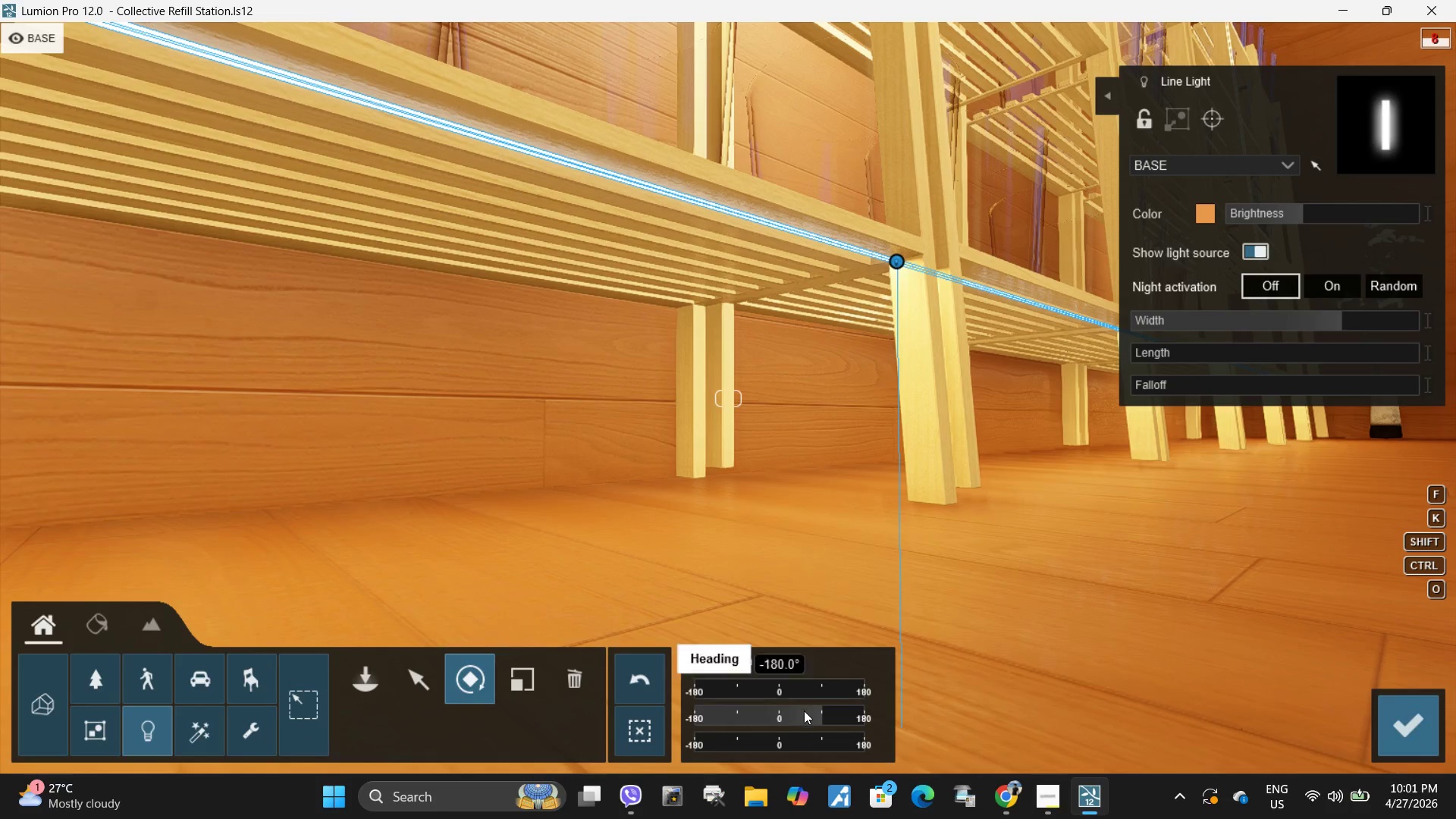 
left_click_drag(start_coordinate=[811, 711], to_coordinate=[781, 714])
 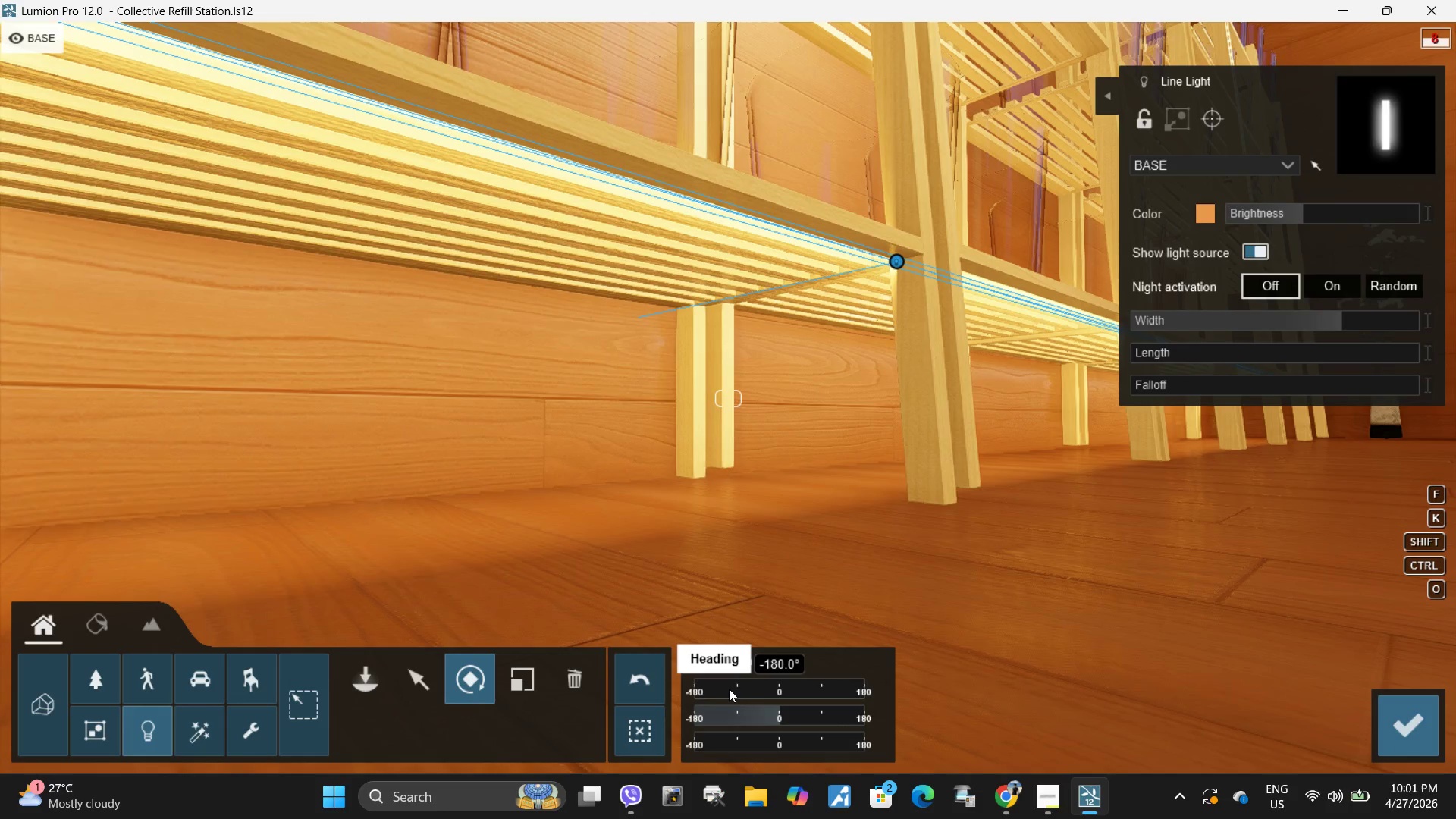 
type(qe)
 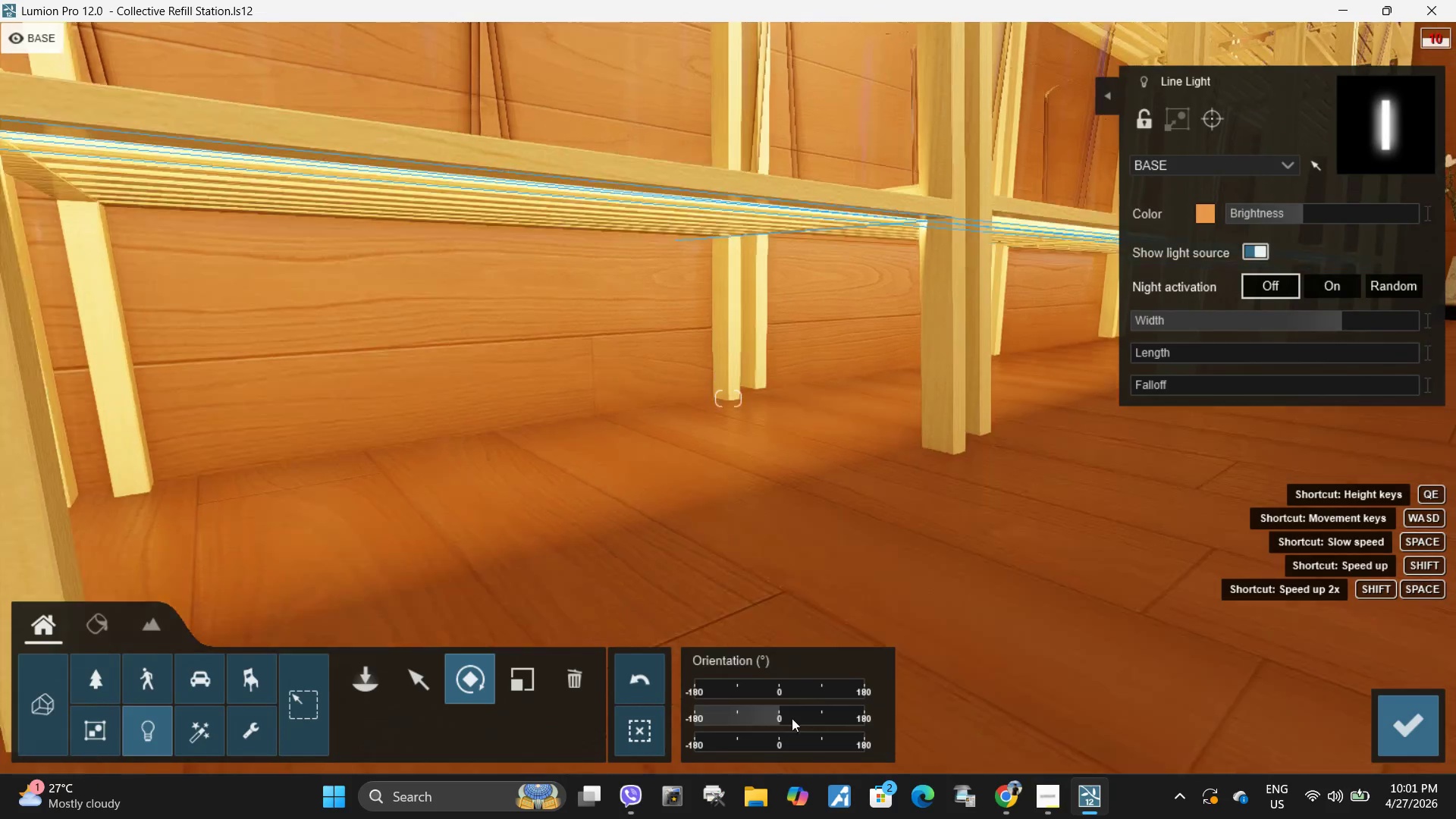 
hold_key(key=ShiftLeft, duration=1.08)
left_click_drag(start_coordinate=[772, 716], to_coordinate=[830, 676])
 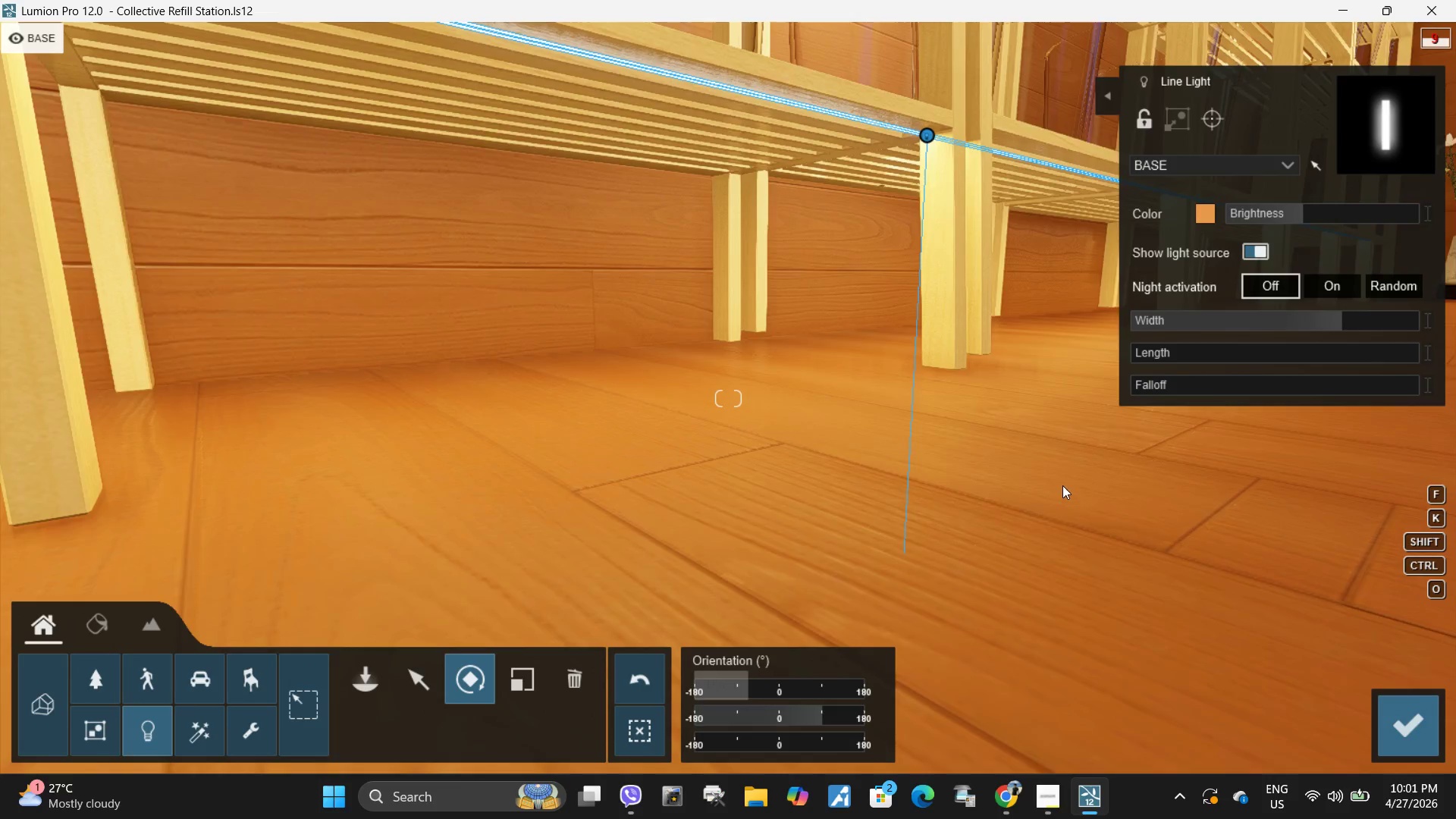 
type(qseewww)
 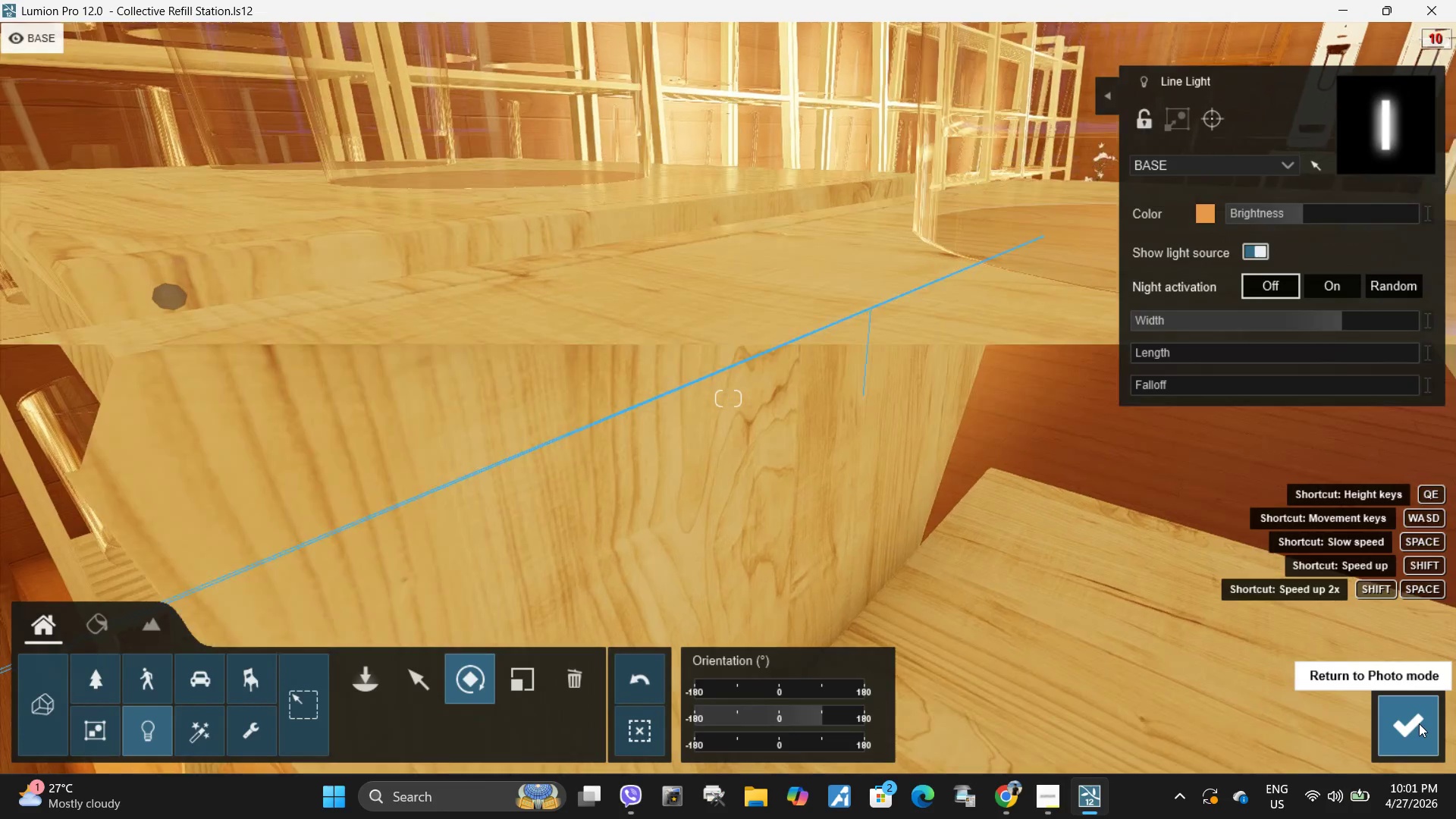 
left_click([1419, 723])
 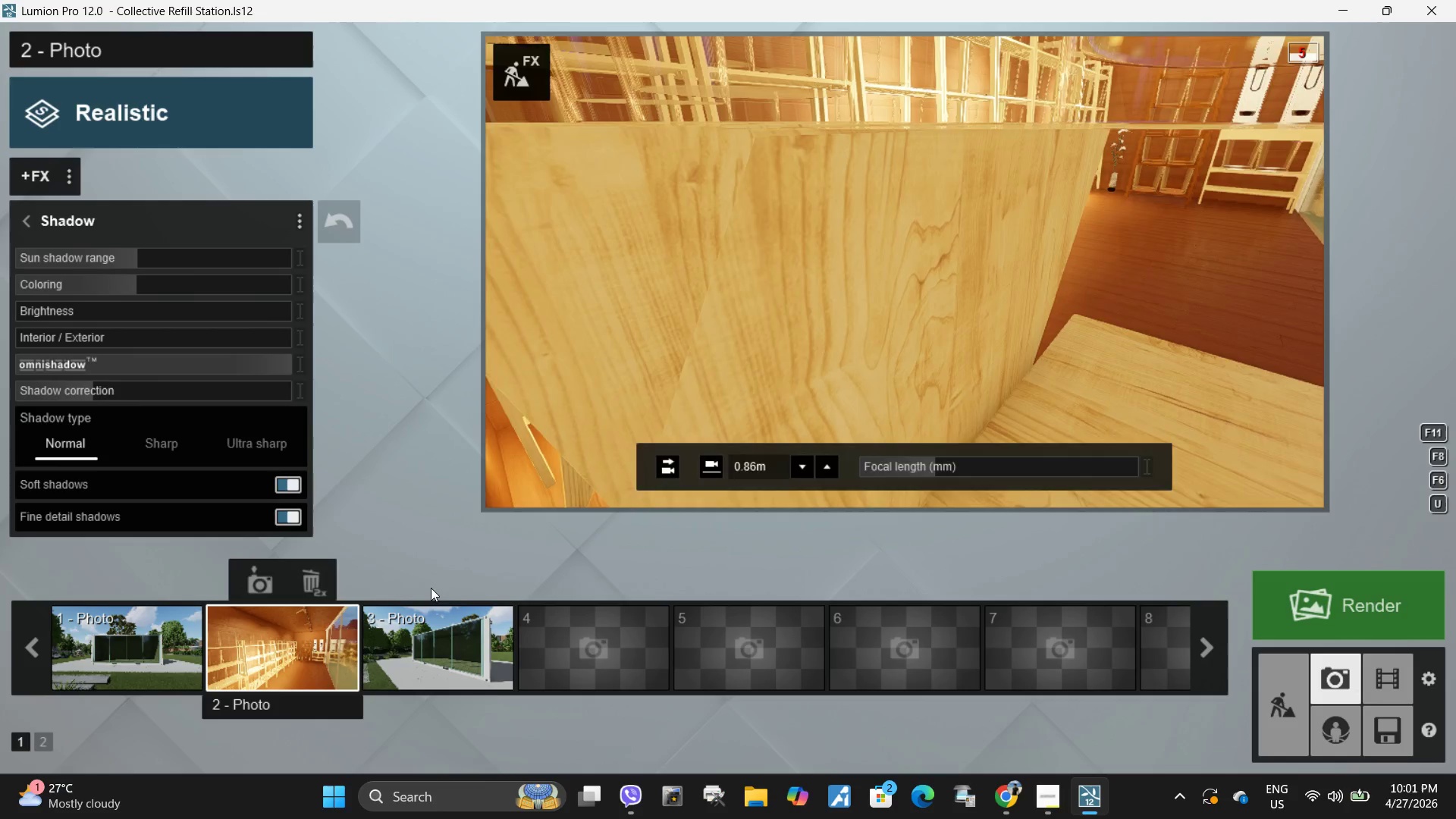 
left_click([325, 655])
 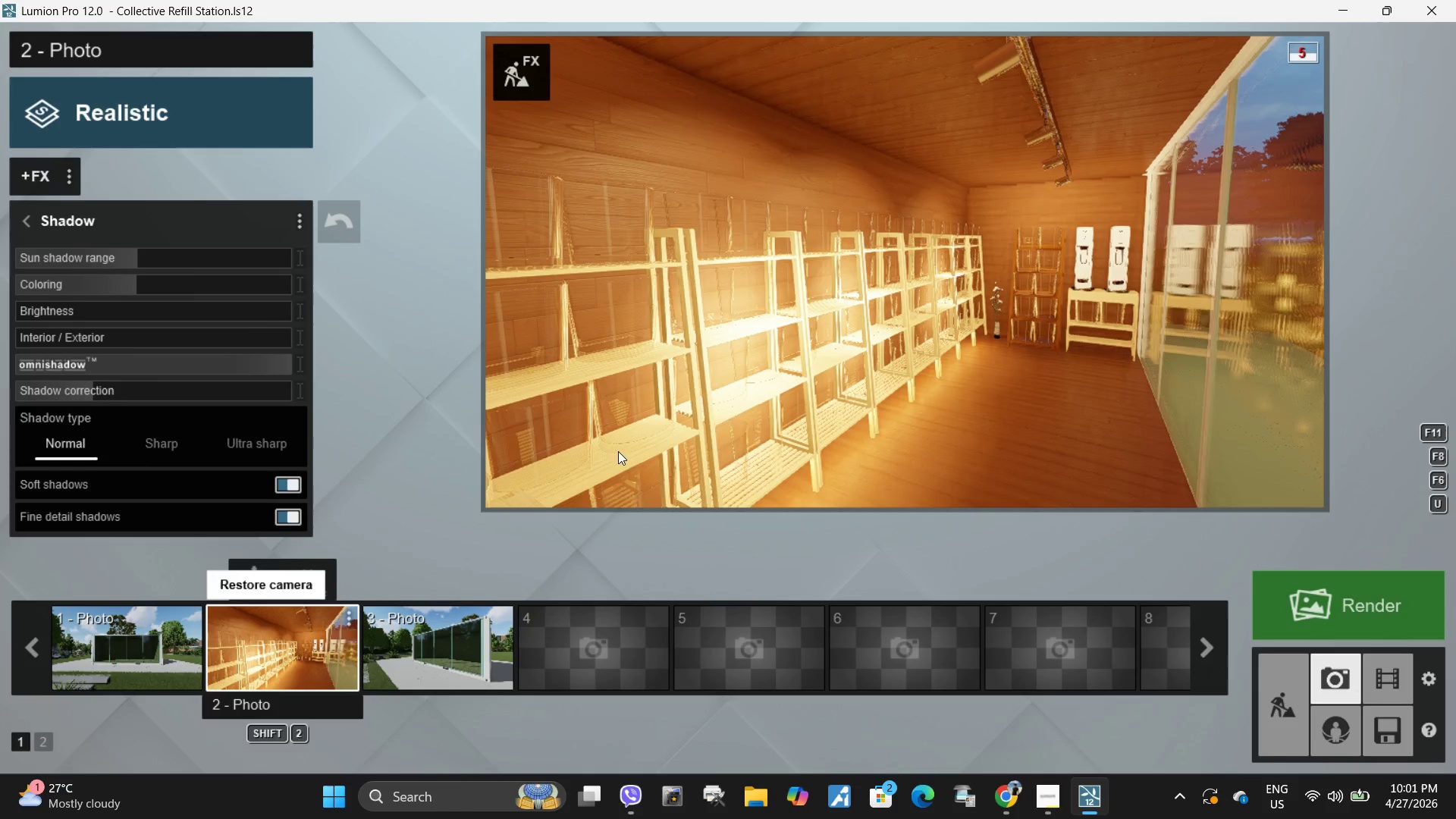 
left_click([793, 306])
 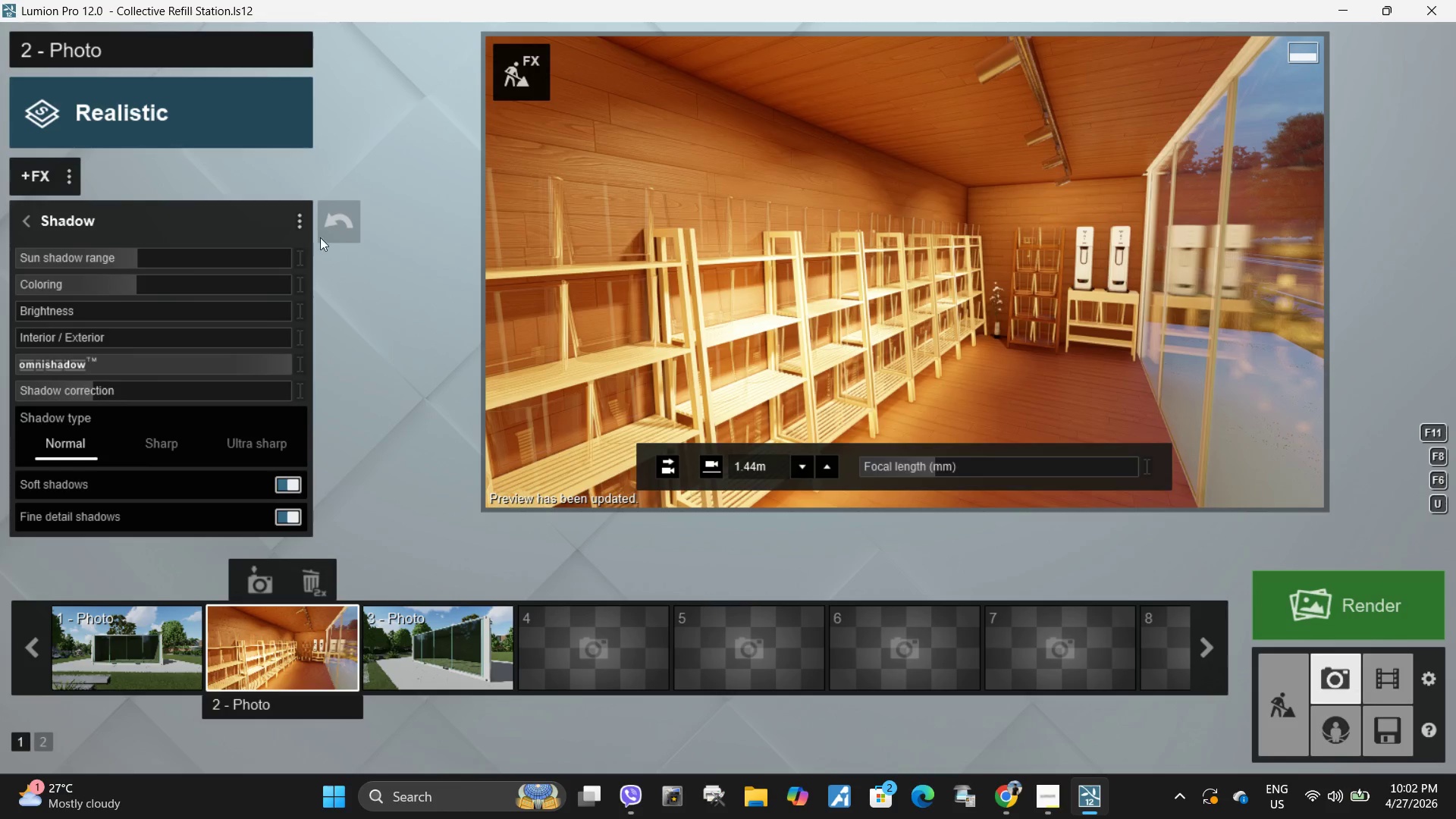 
wait(6.5)
 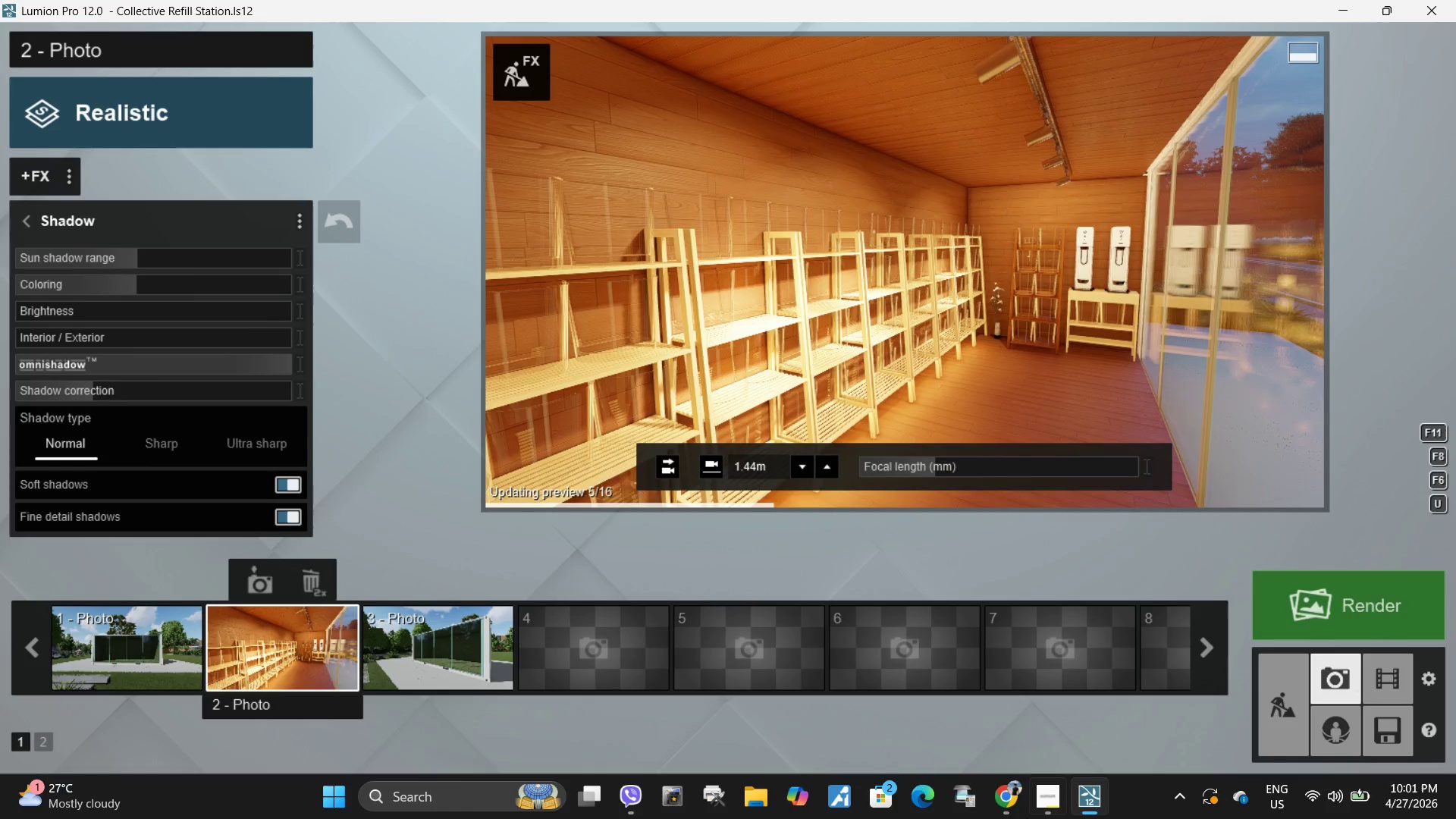 
left_click([267, 438])
 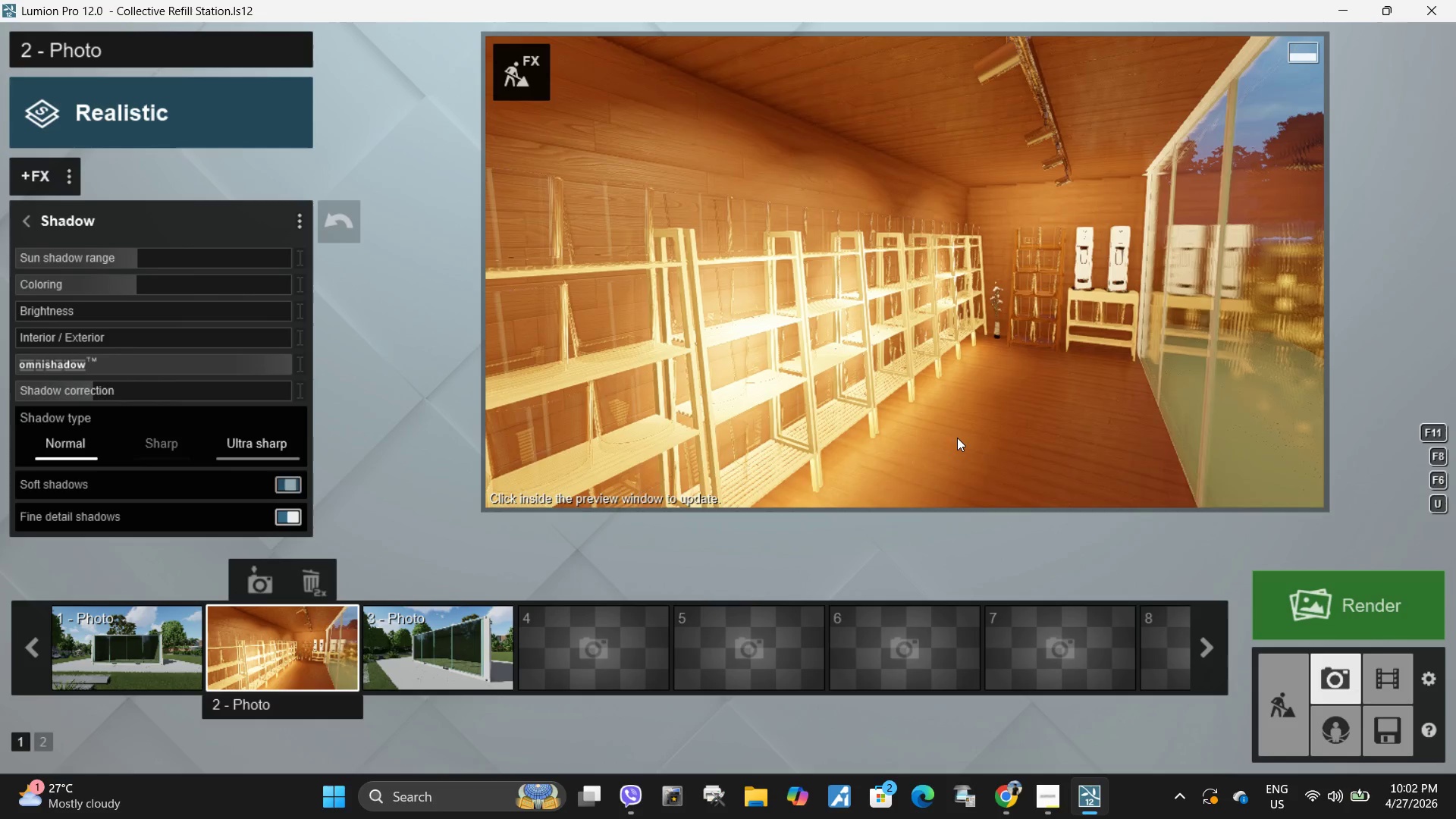 
left_click([969, 438])
 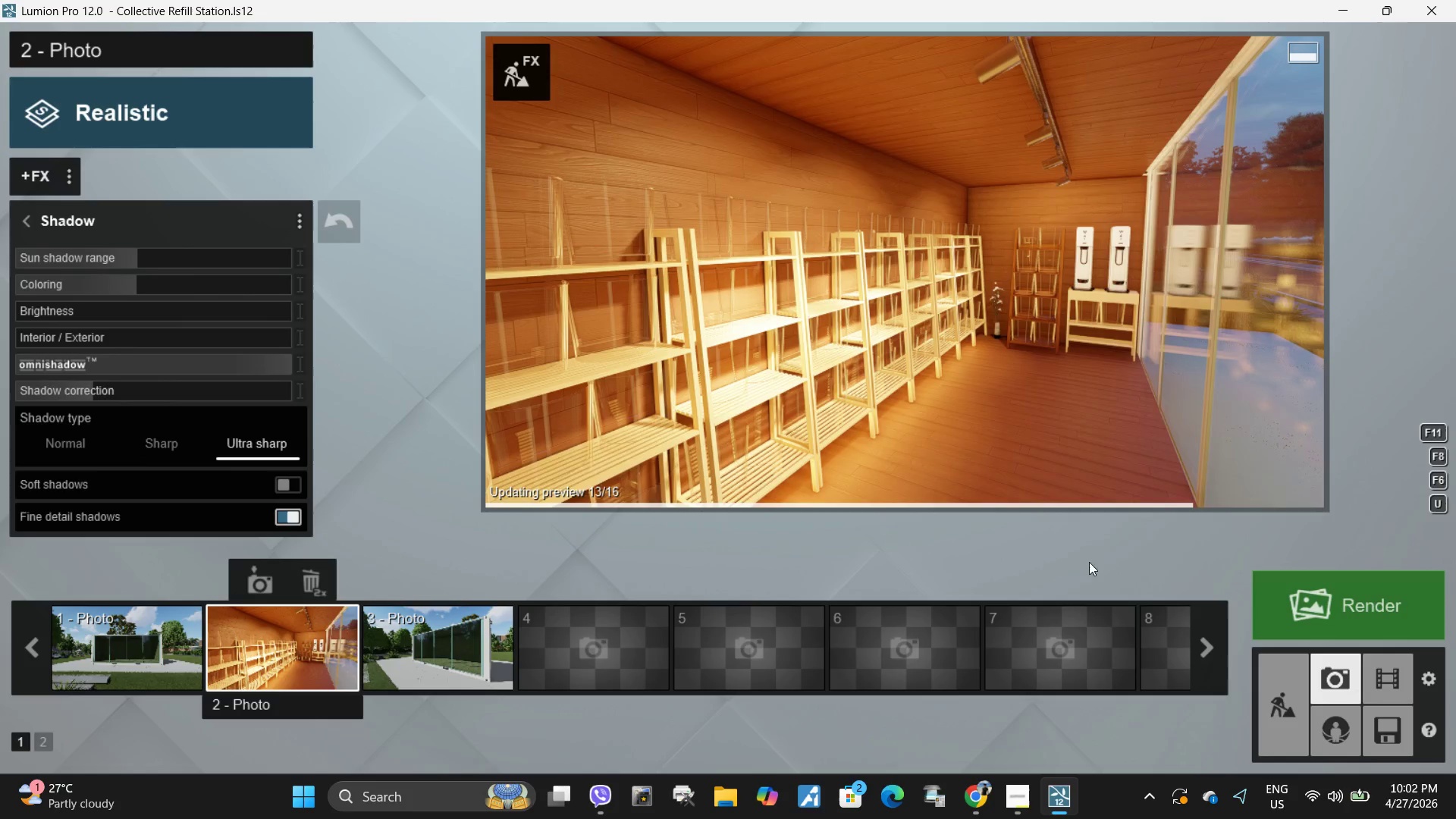 
mouse_move([1072, 476])
 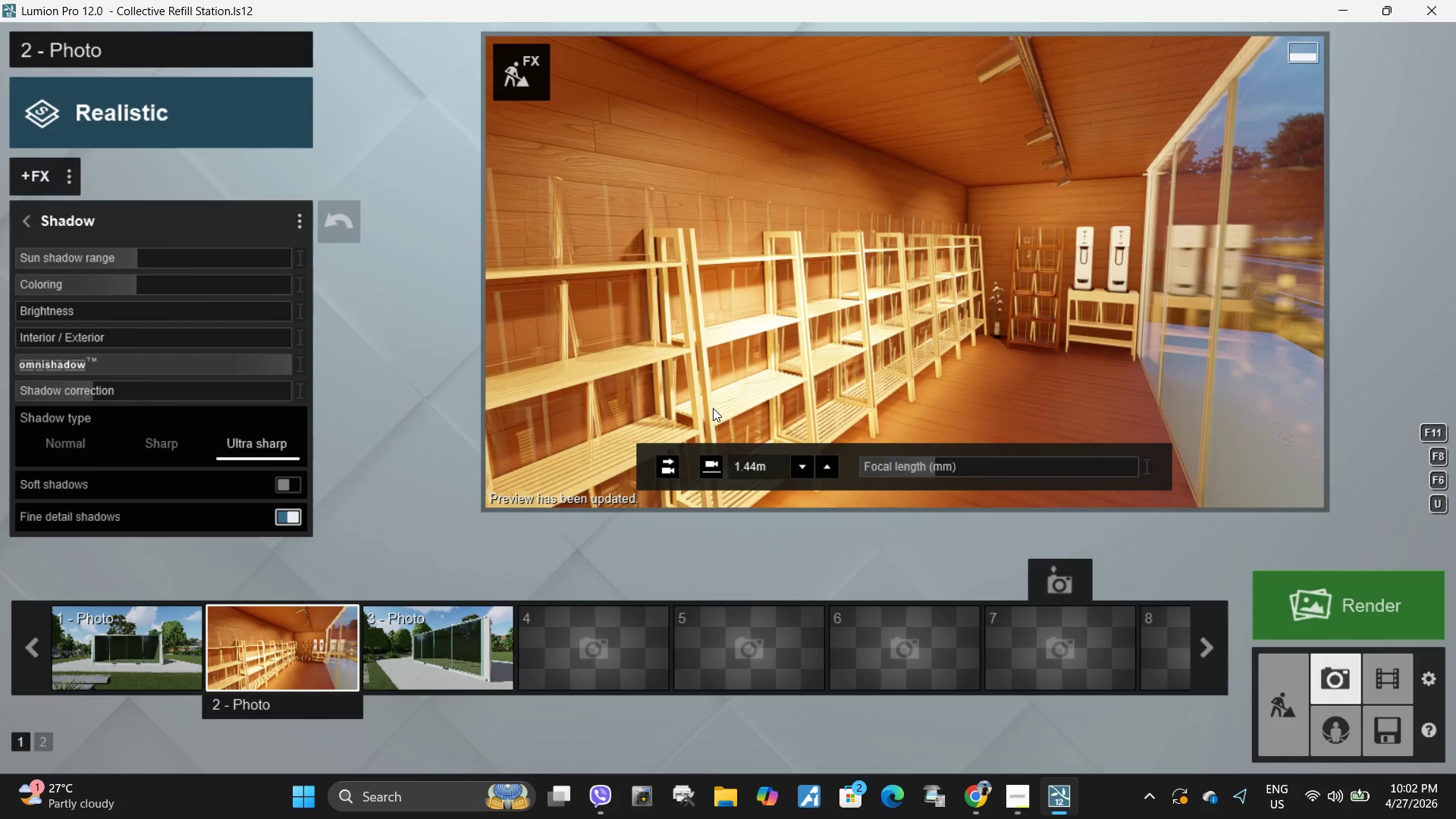 
wait(8.8)
 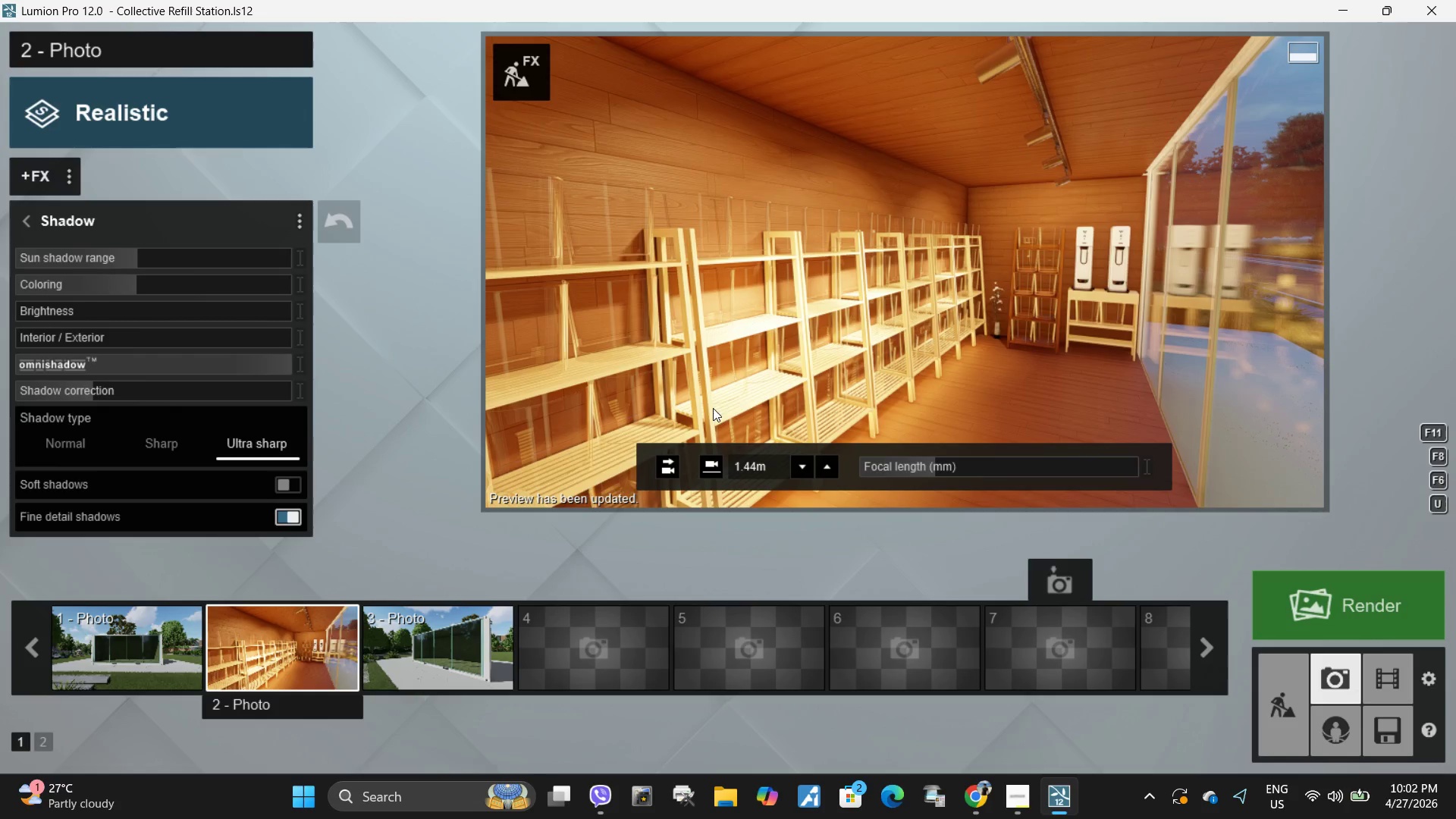 
left_click([1280, 709])
 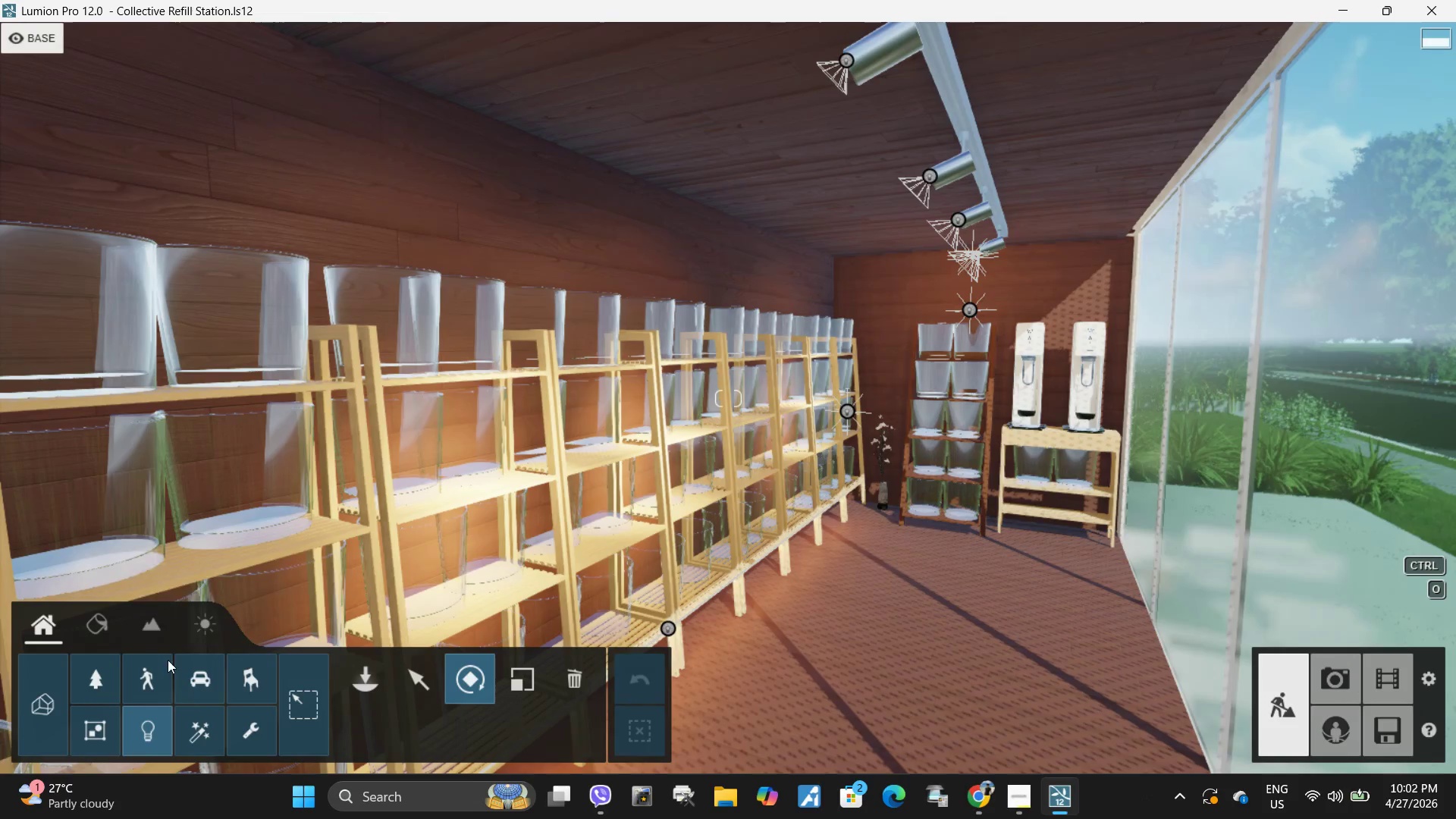 
left_click([114, 625])
 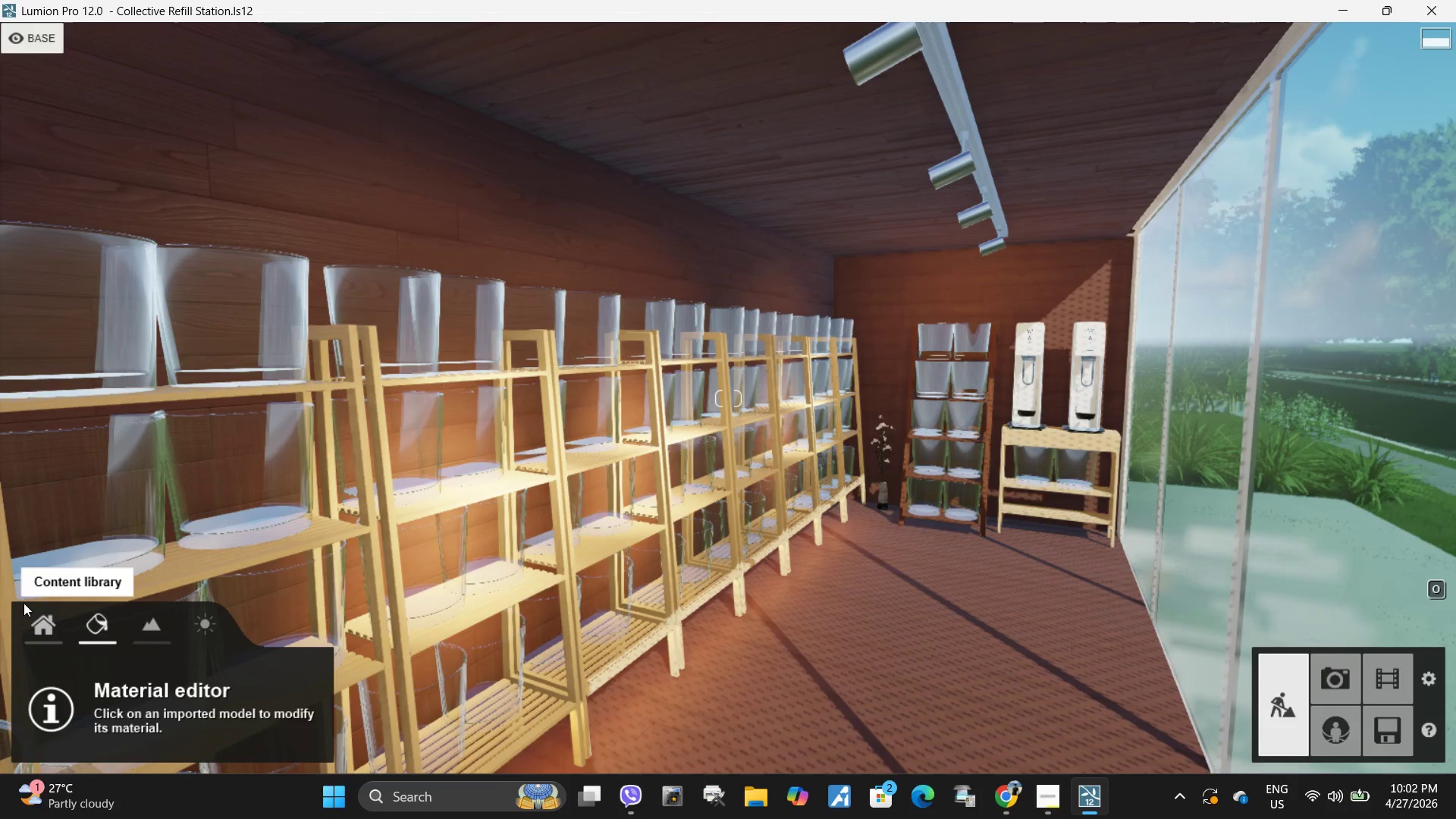 
left_click([39, 621])
 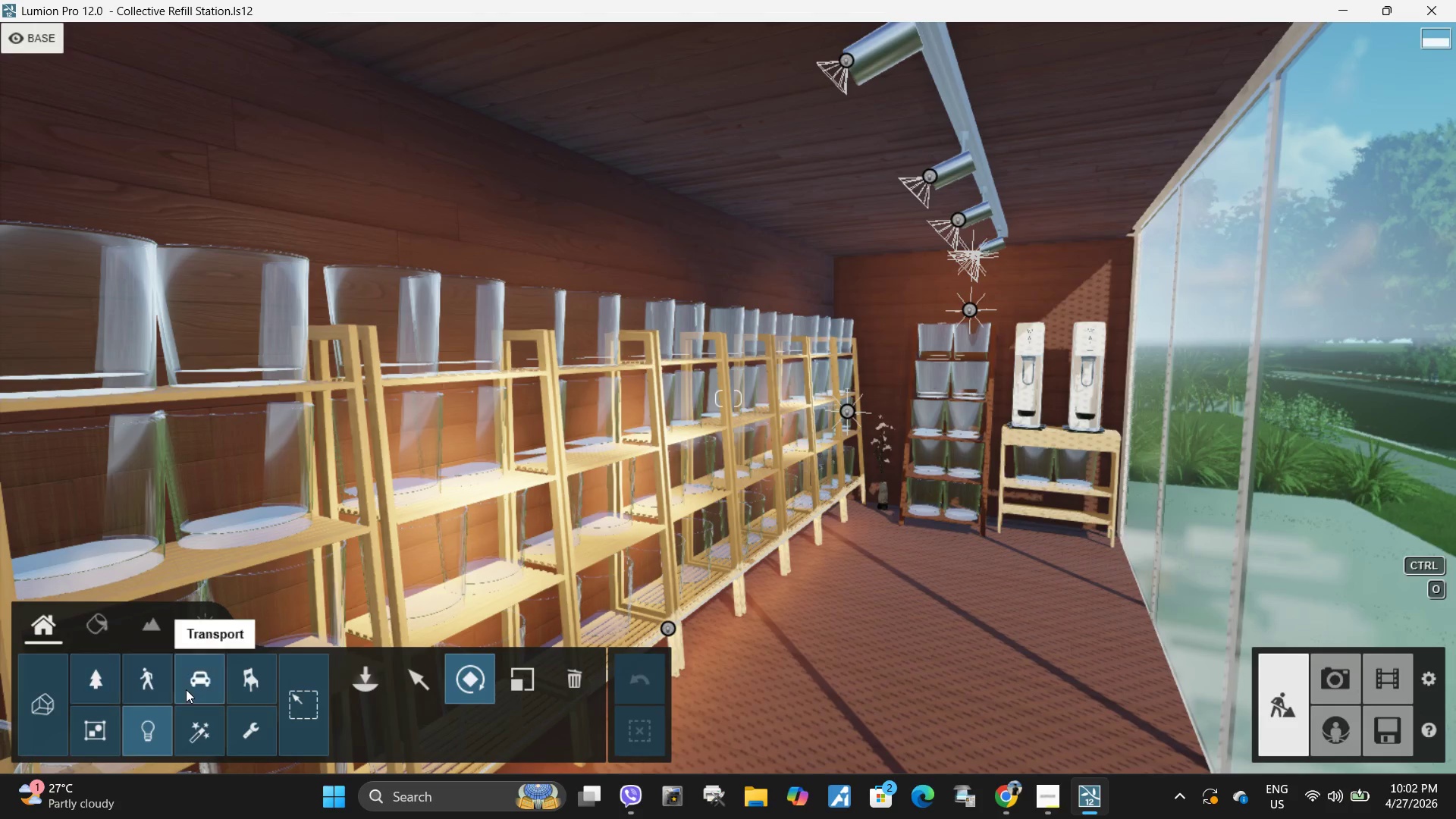 
left_click([235, 680])
 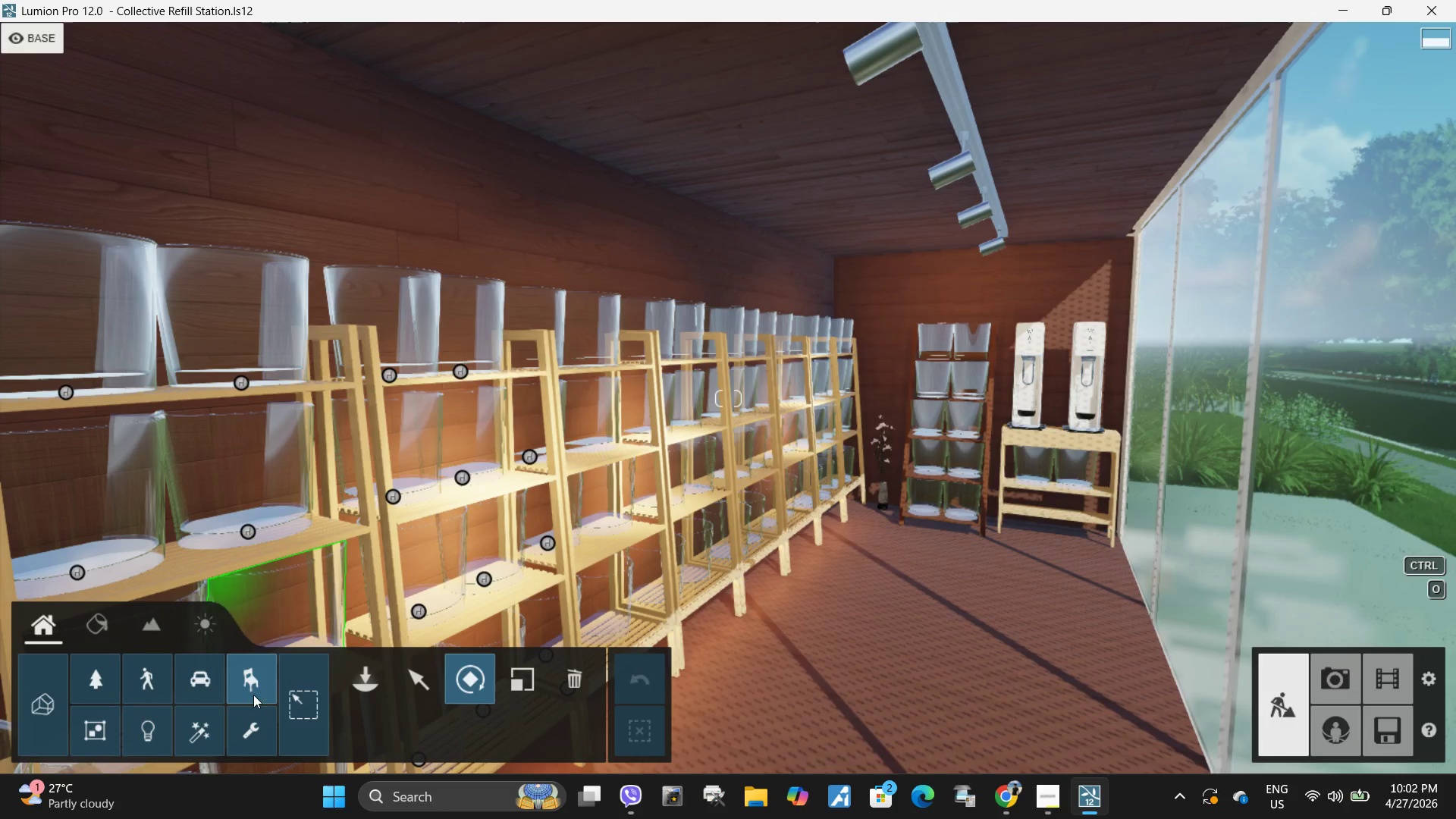 
left_click([376, 688])
 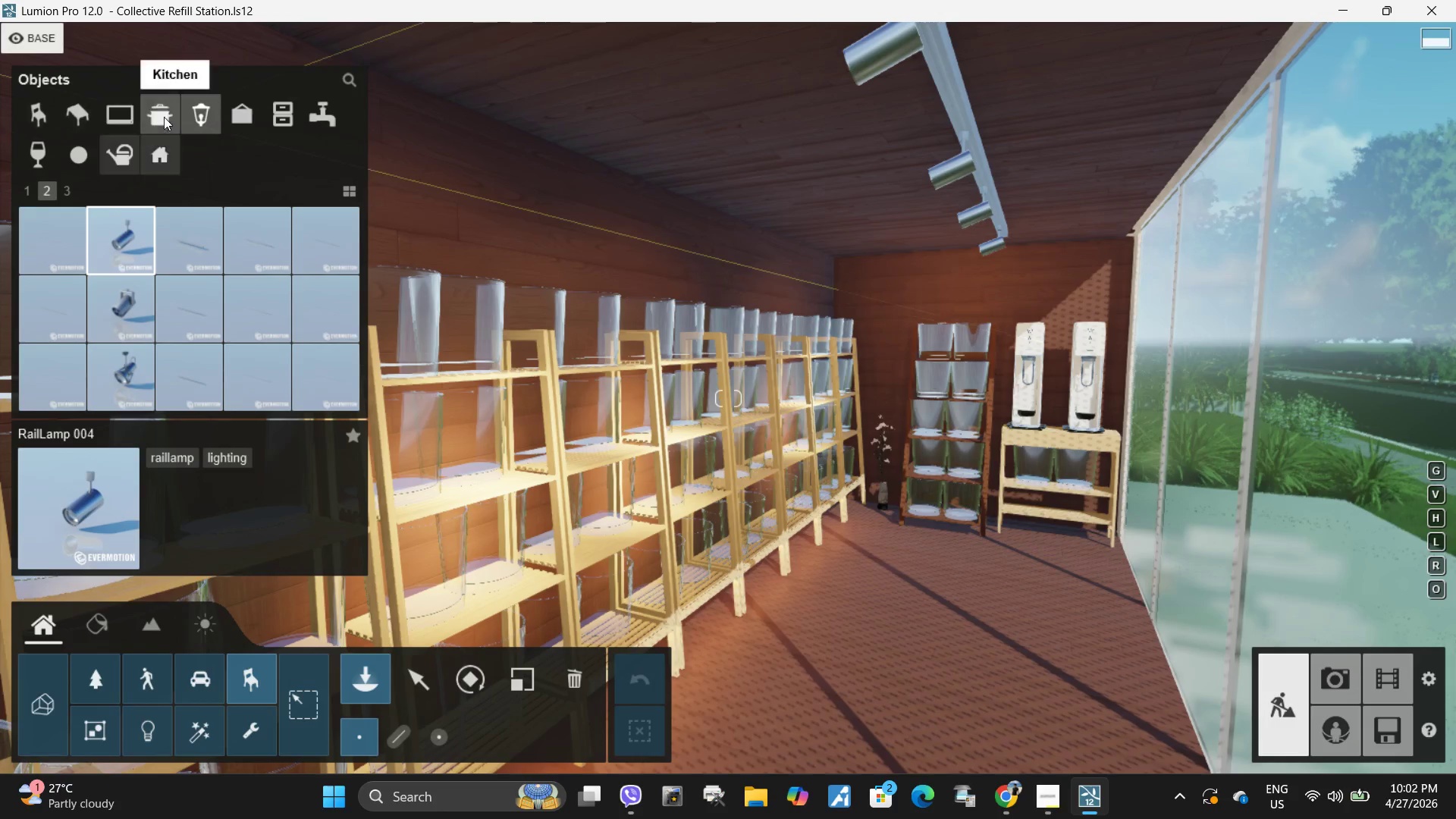 
left_click([45, 162])
 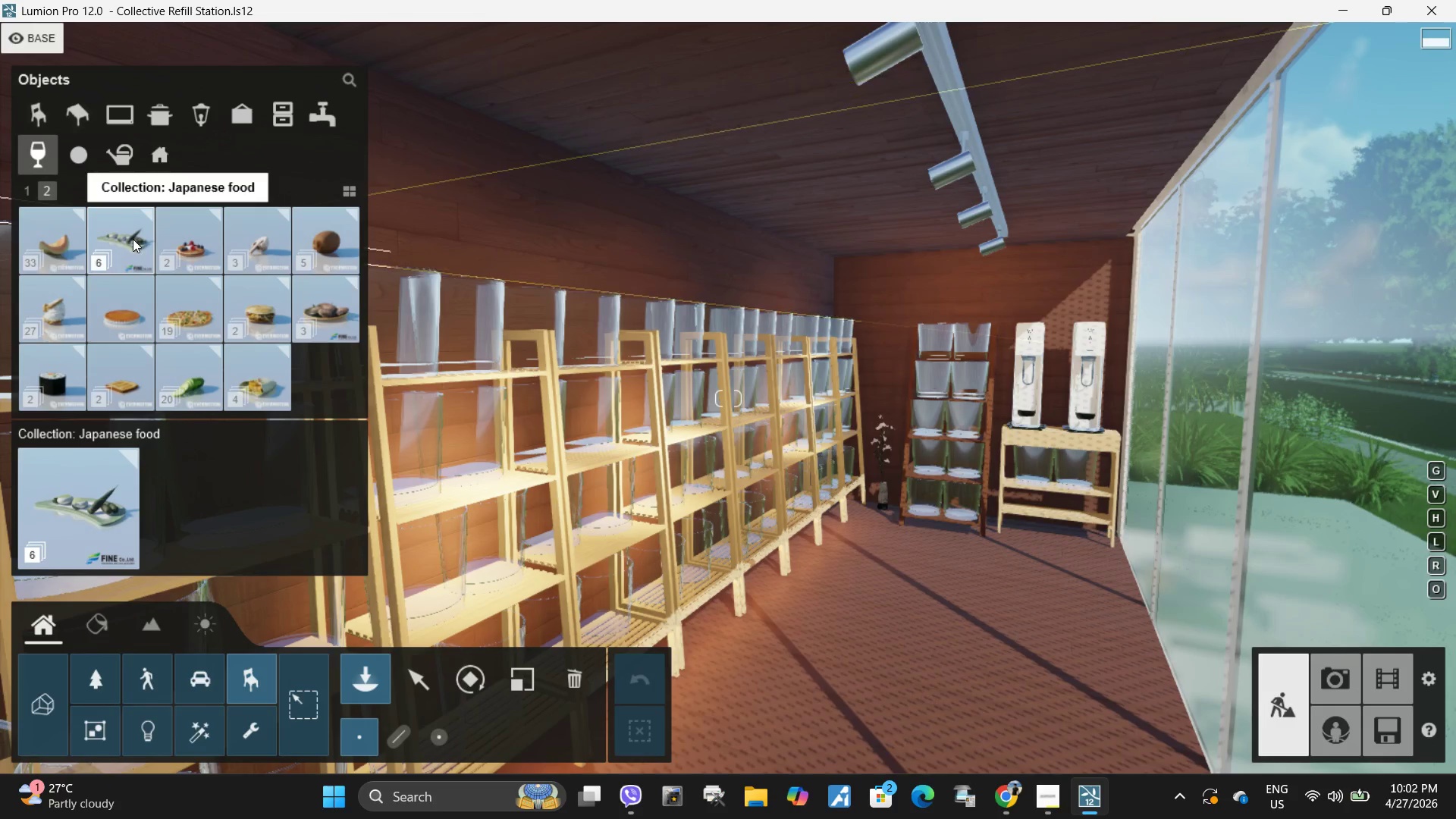 
wait(11.2)
 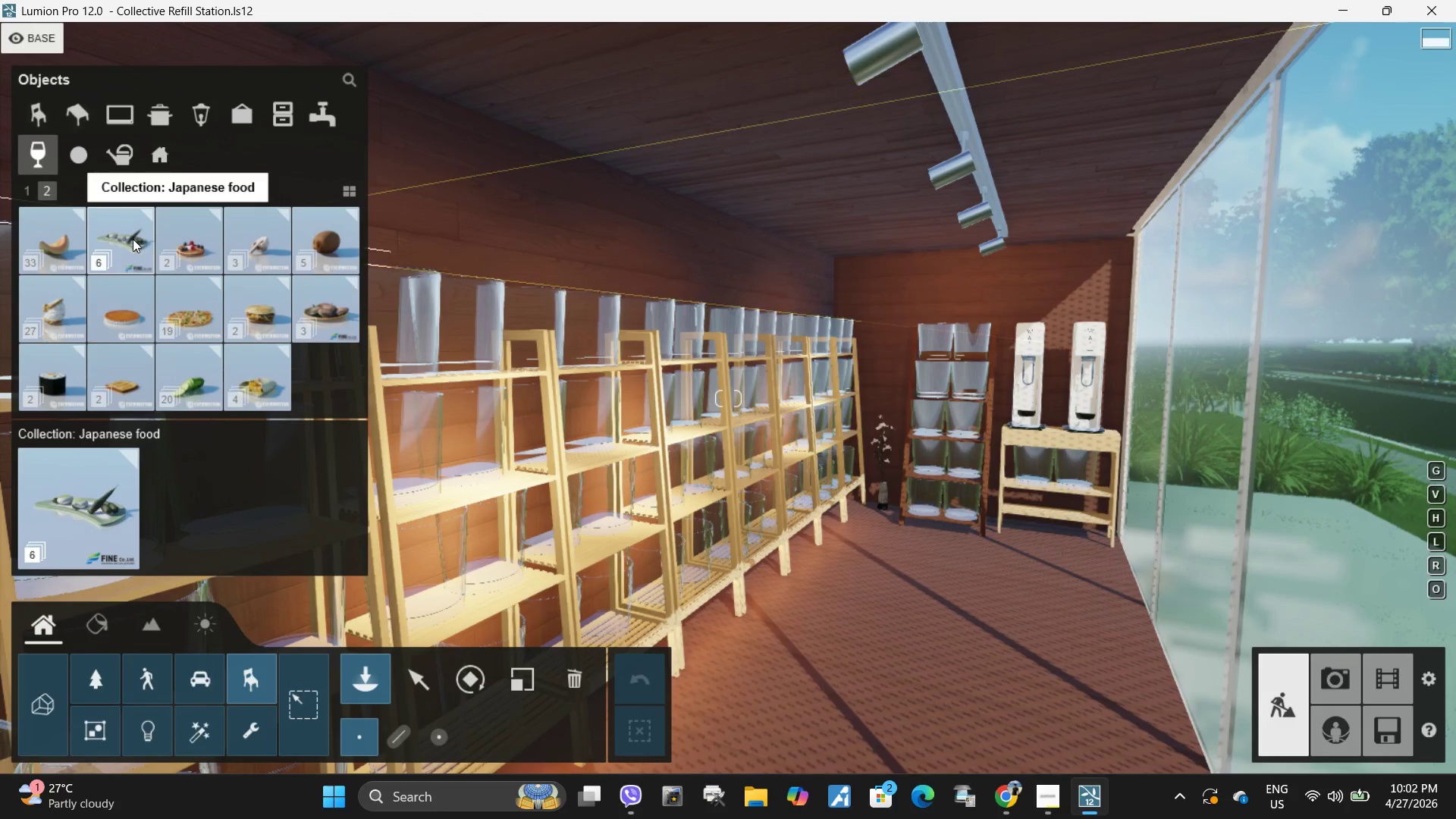 
left_click([27, 193])
 